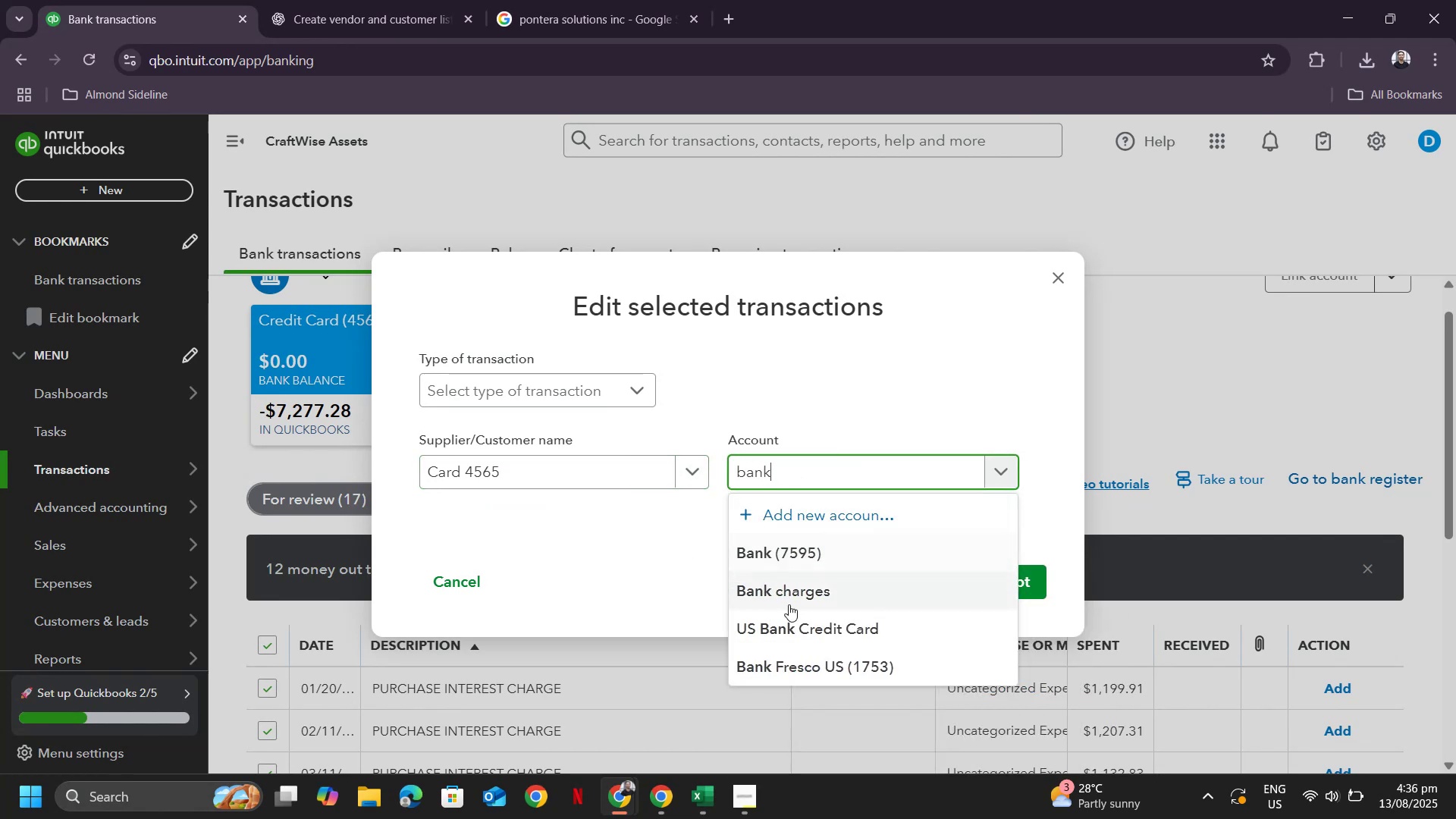 
left_click([789, 604])
 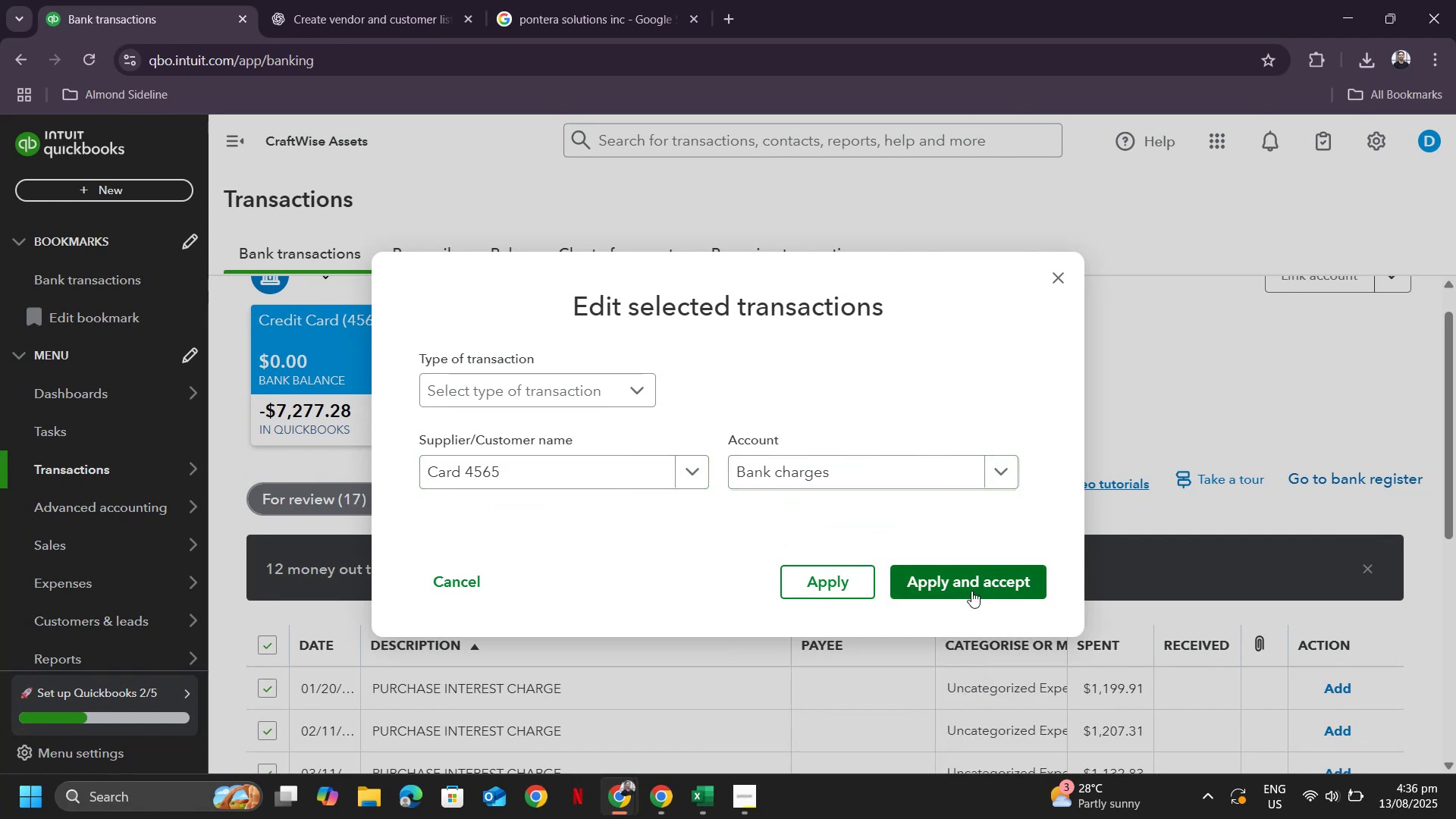 
left_click([973, 582])
 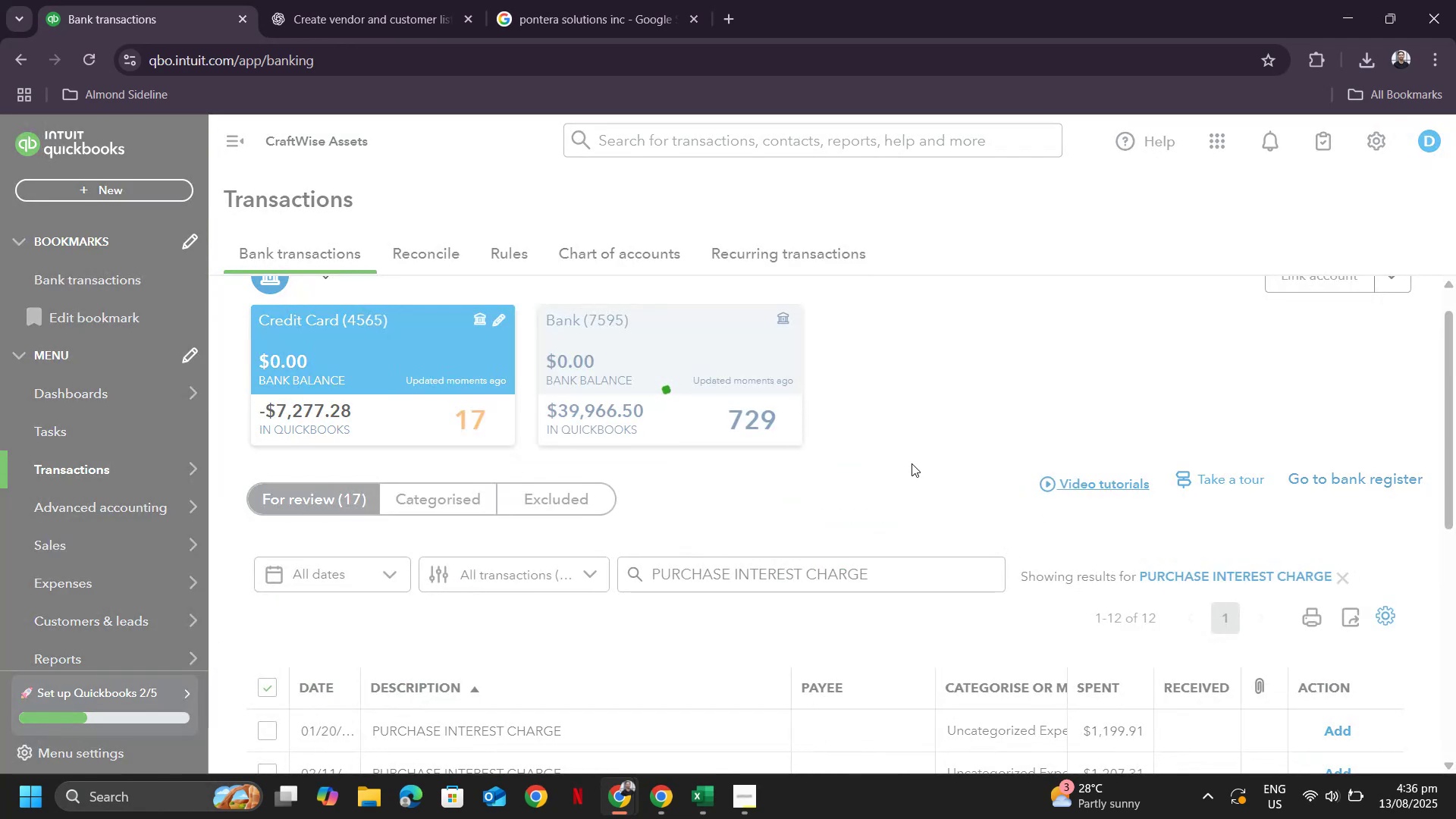 
scroll: coordinate [821, 554], scroll_direction: down, amount: 8.0
 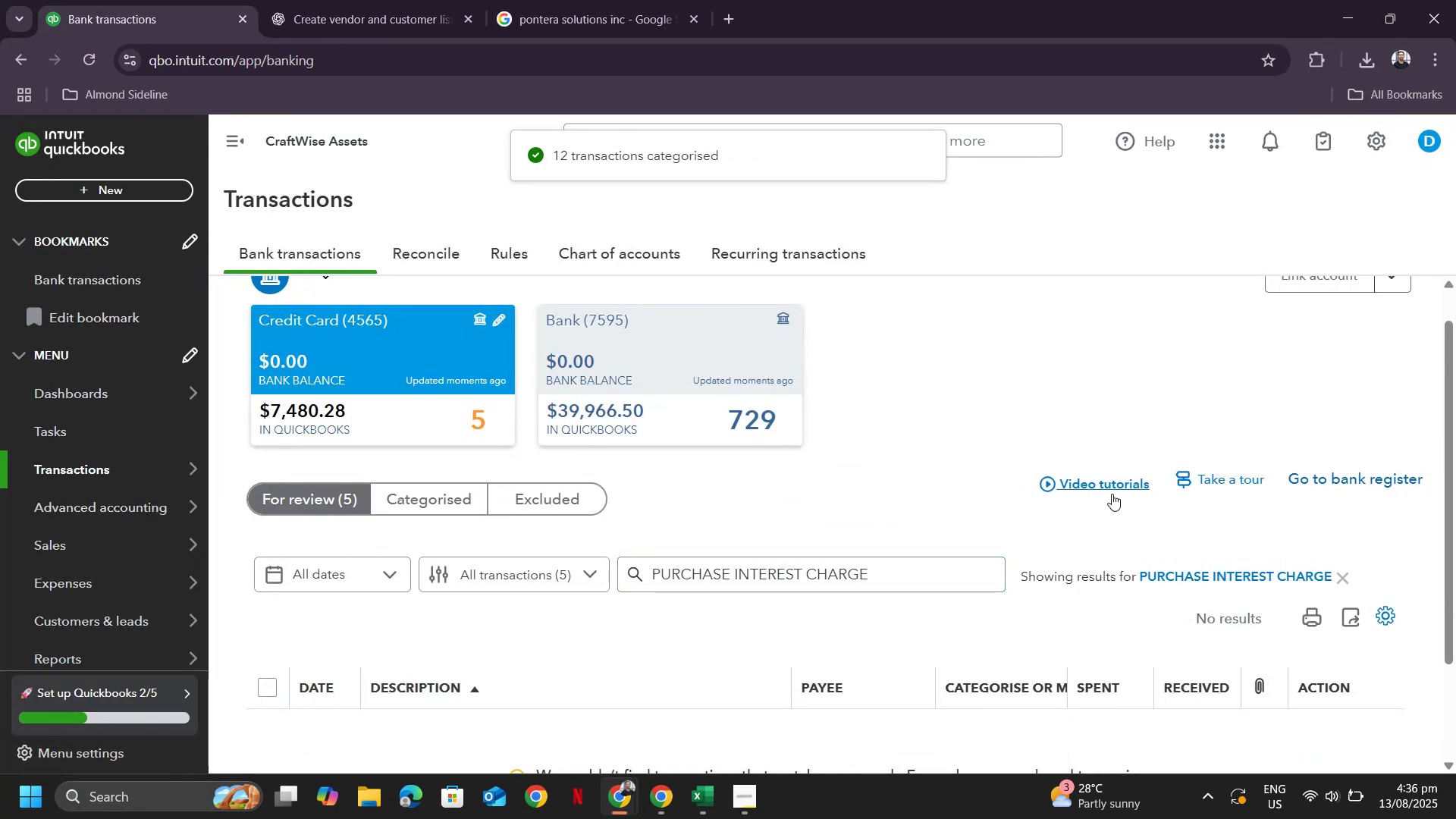 
left_click([1211, 571])
 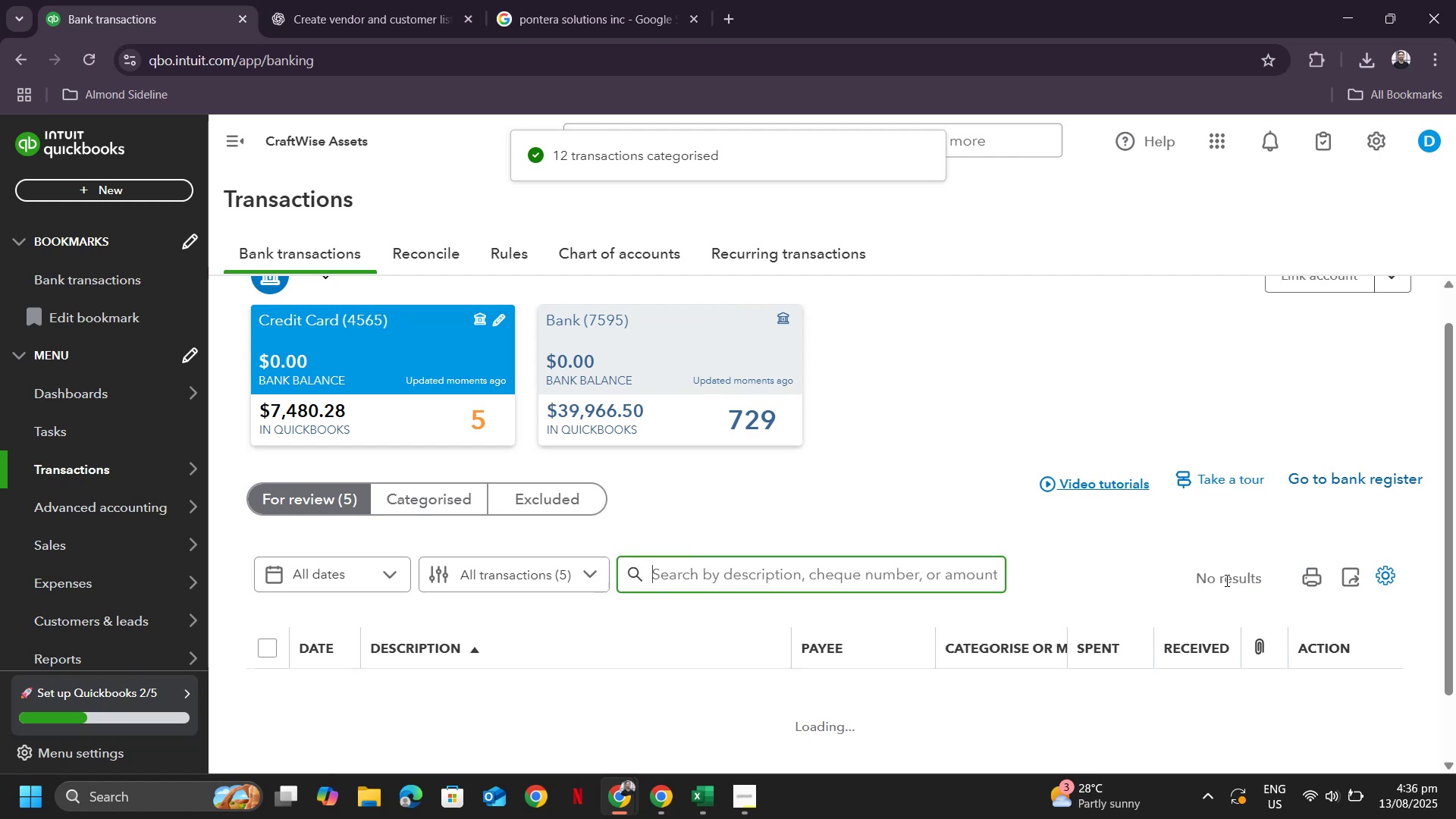 
scroll: coordinate [602, 601], scroll_direction: down, amount: 8.0
 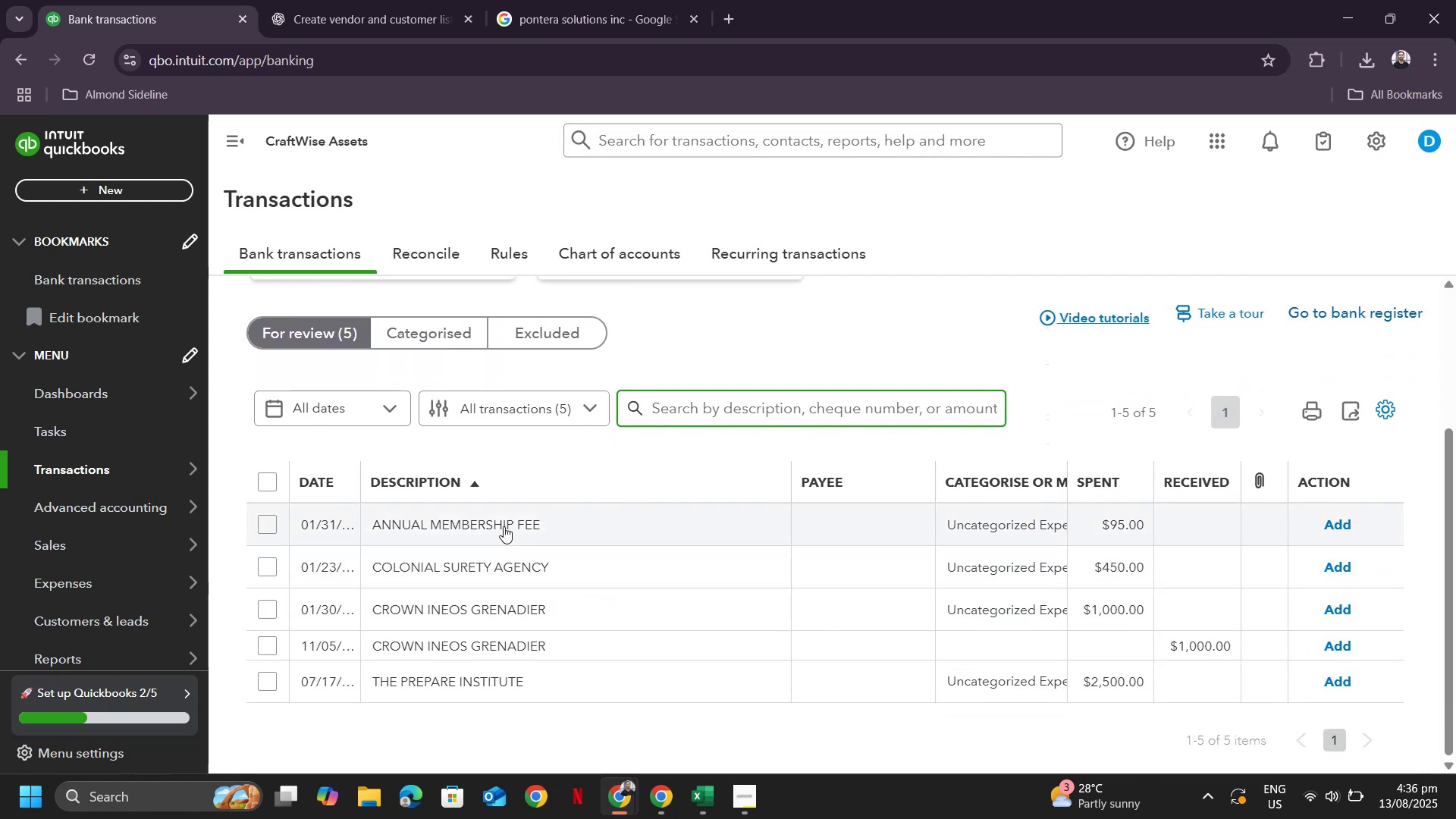 
left_click([504, 526])
 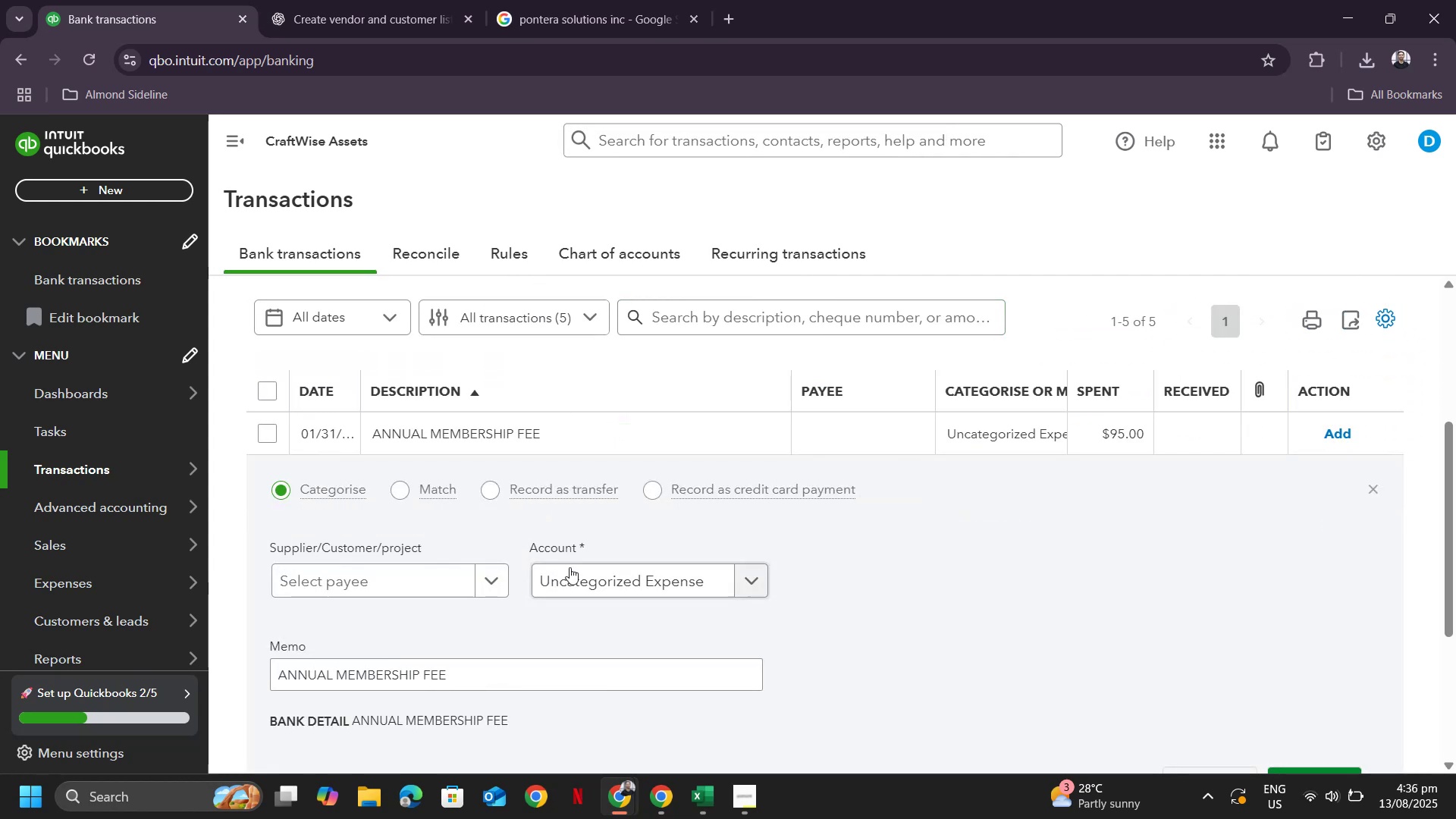 
scroll: coordinate [562, 578], scroll_direction: down, amount: 4.0
 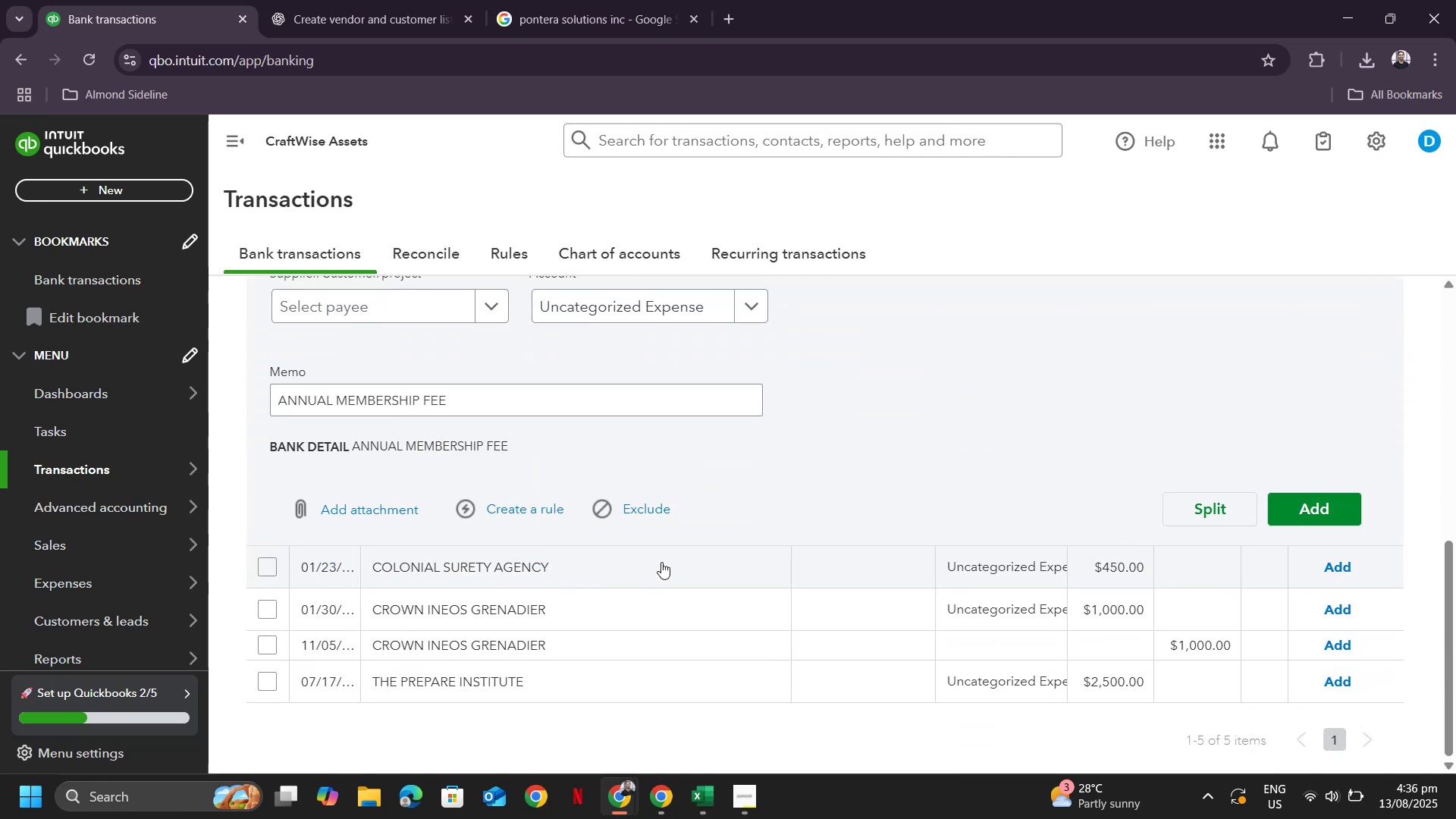 
scroll: coordinate [663, 562], scroll_direction: up, amount: 1.0
 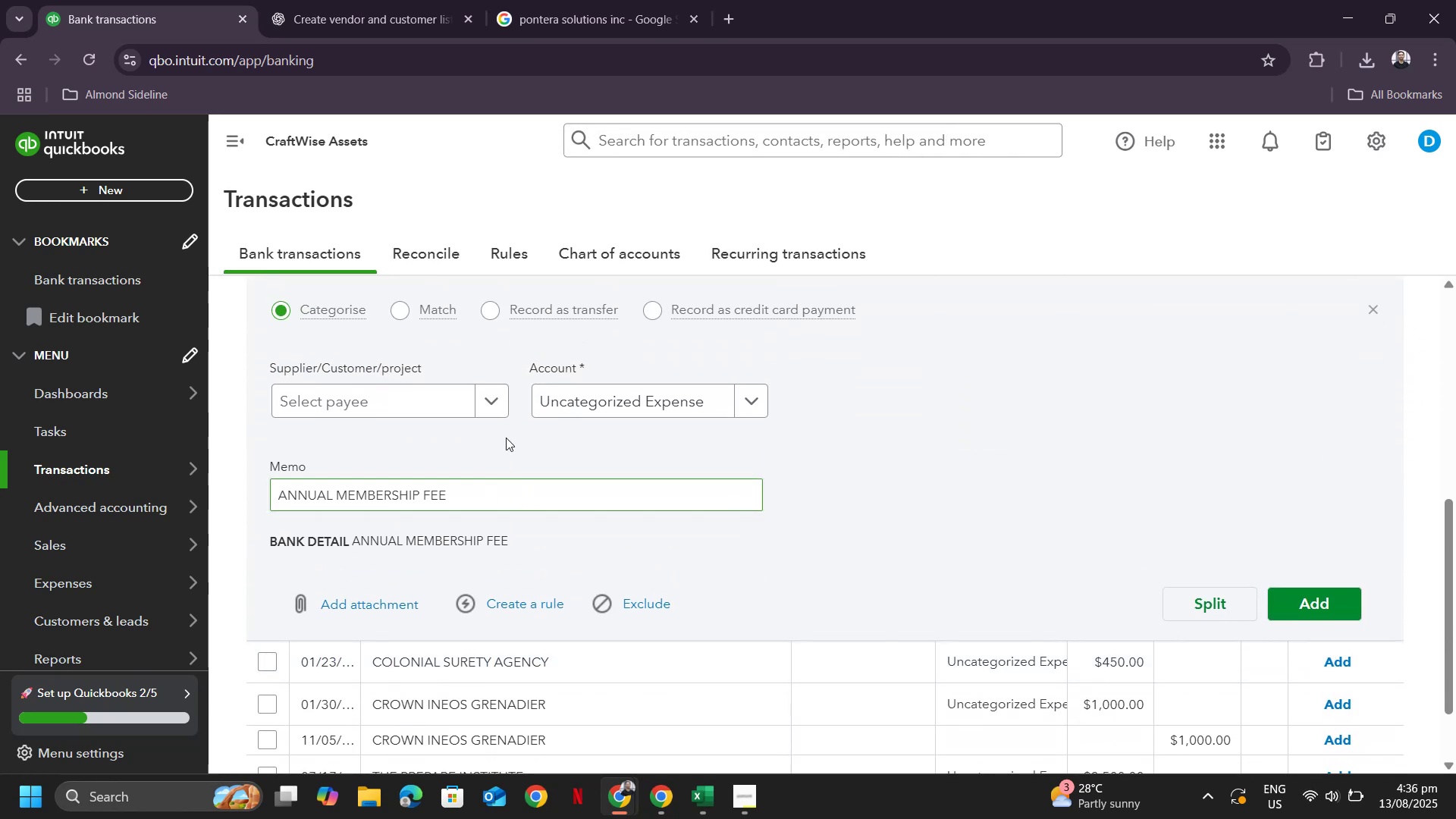 
left_click([494, 397])
 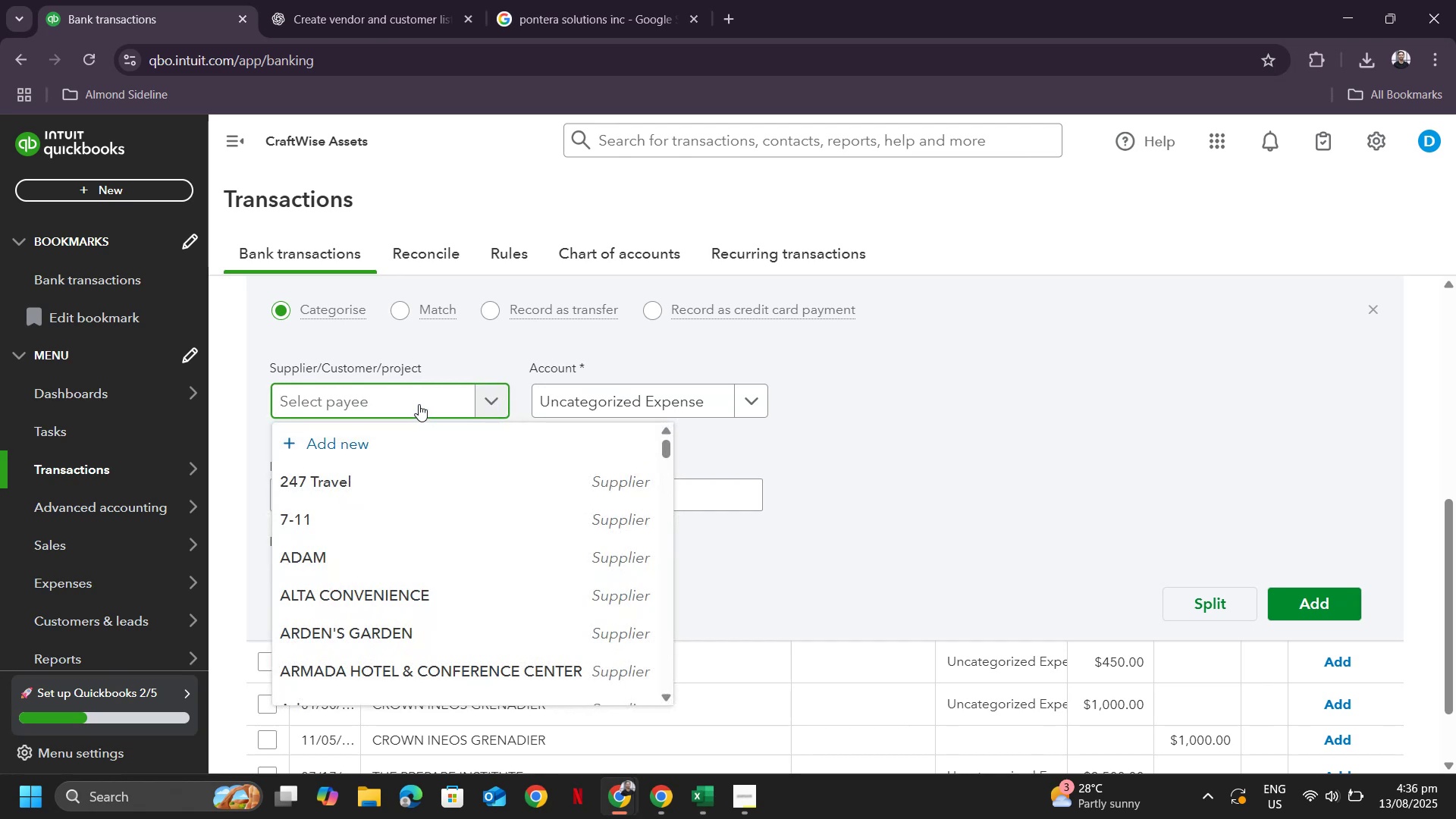 
type(goo)
 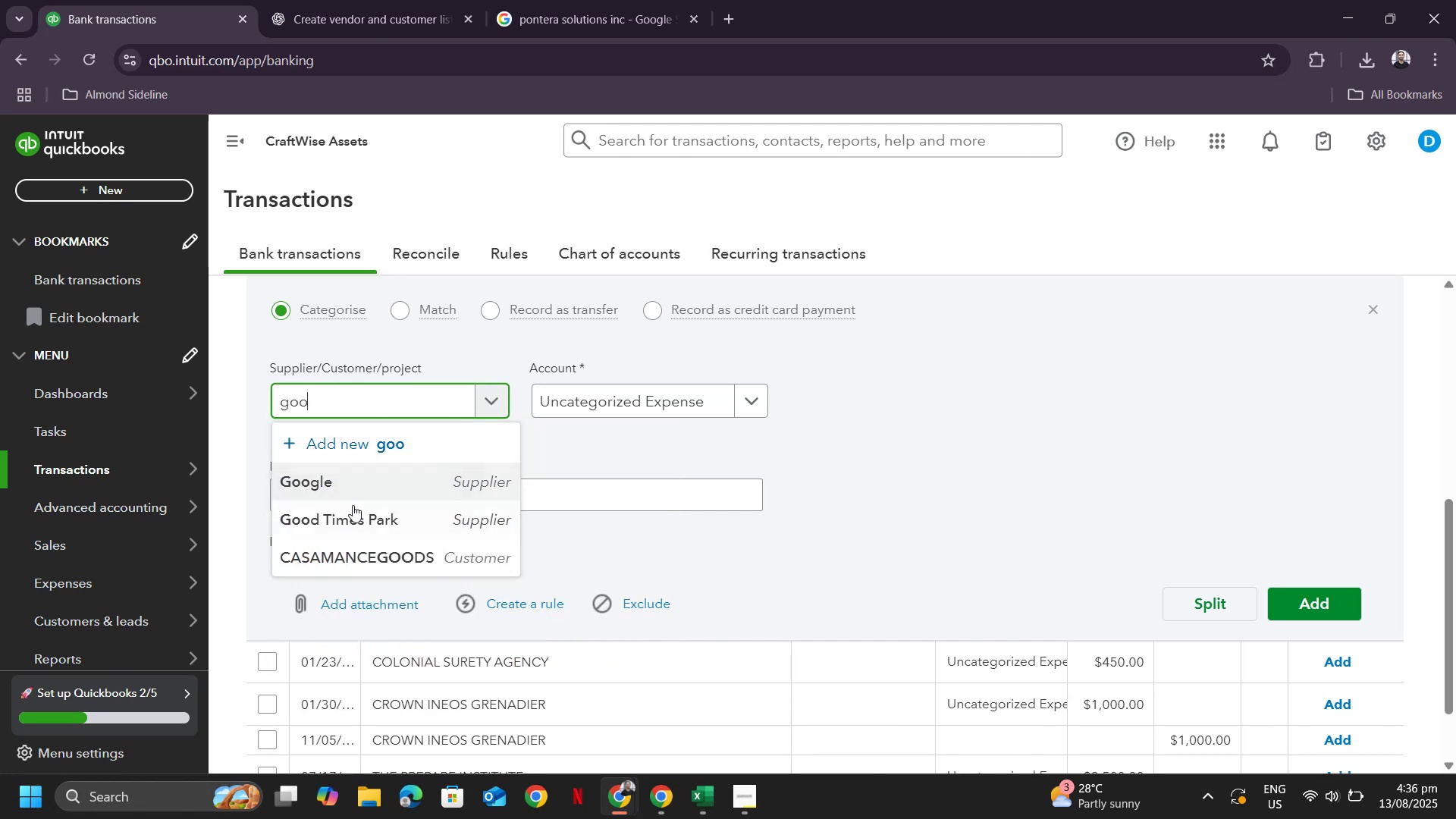 
left_click([362, 479])
 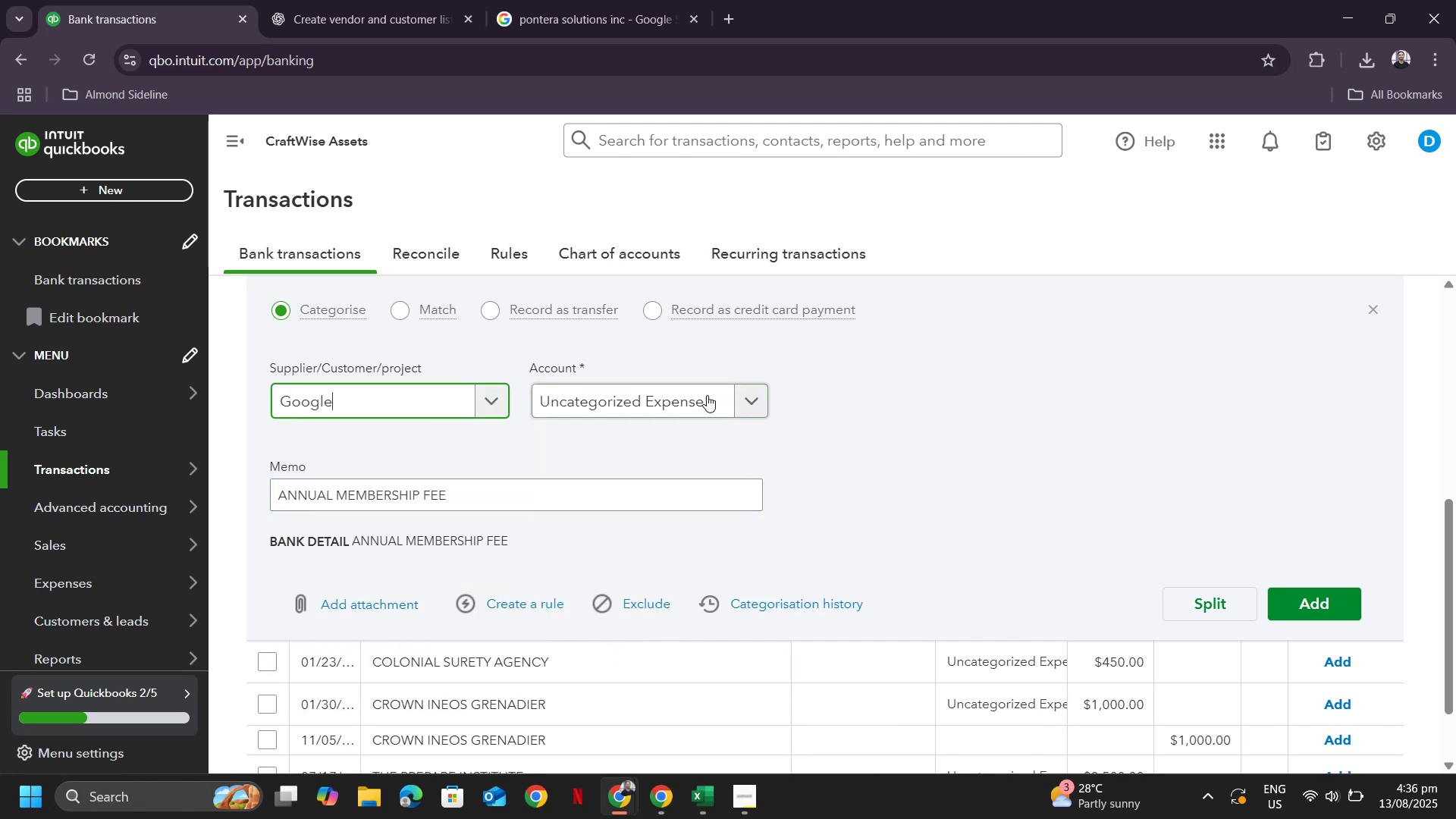 
left_click([710, 394])
 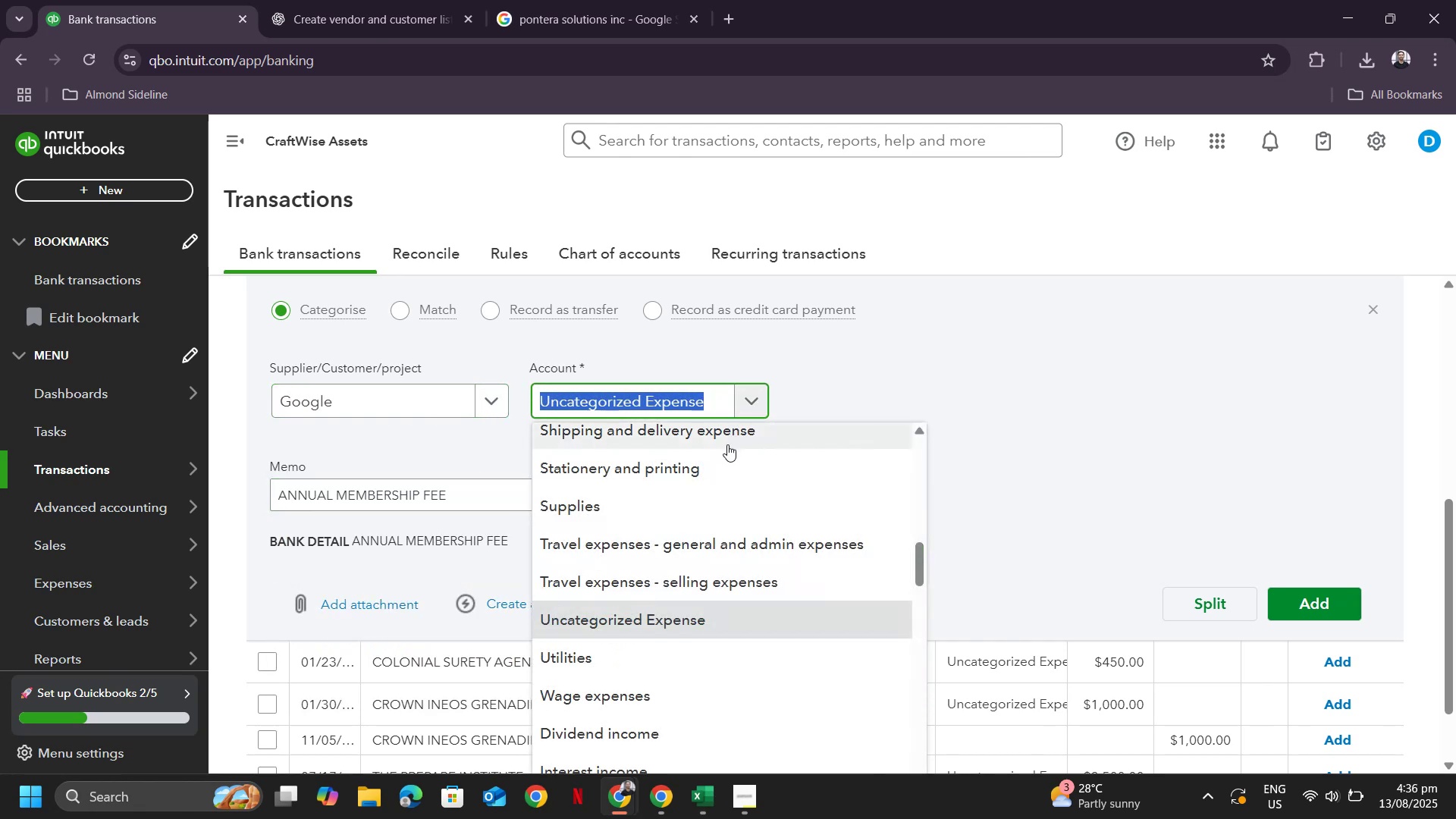 
type(du)
 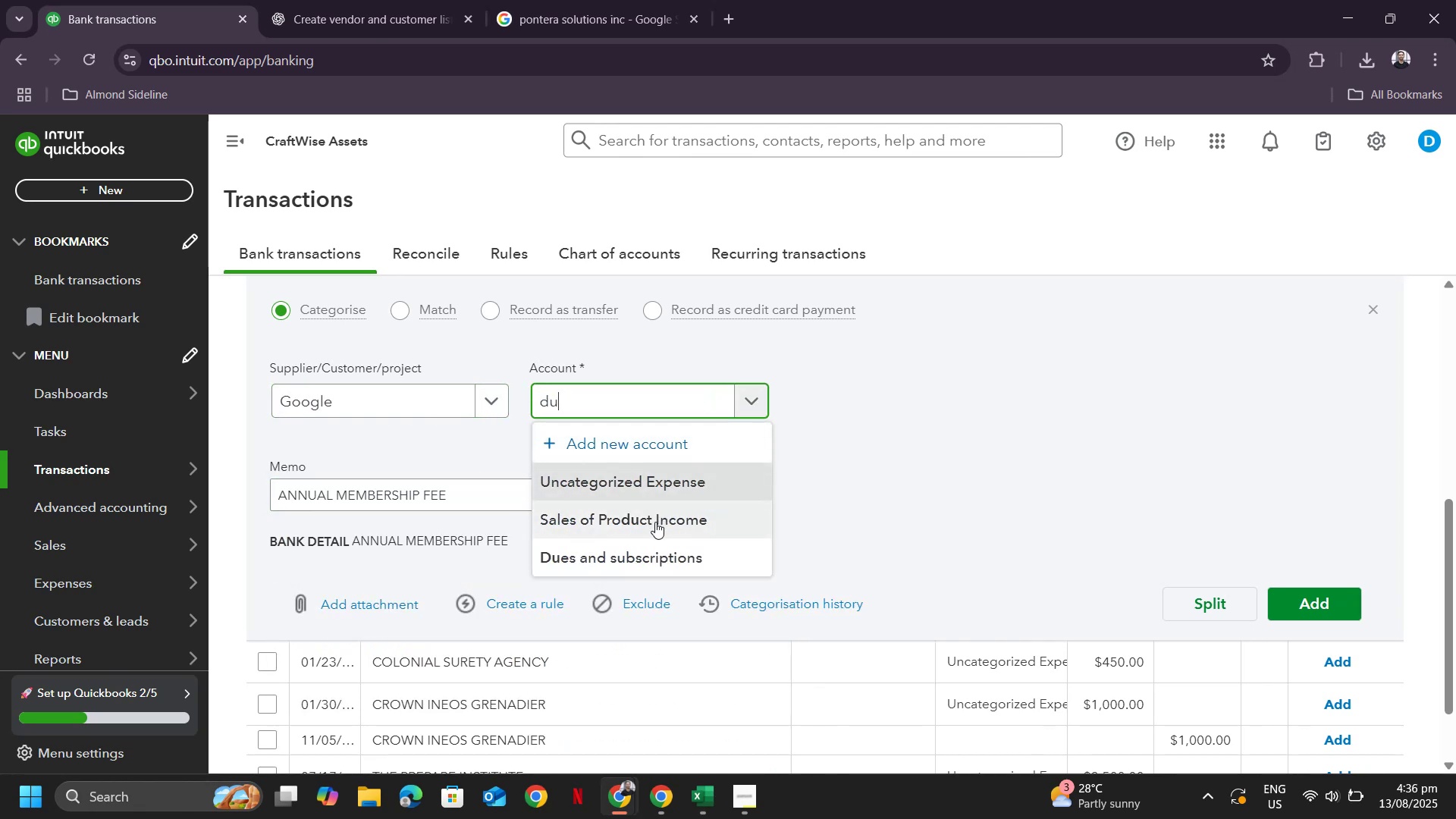 
left_click([648, 558])
 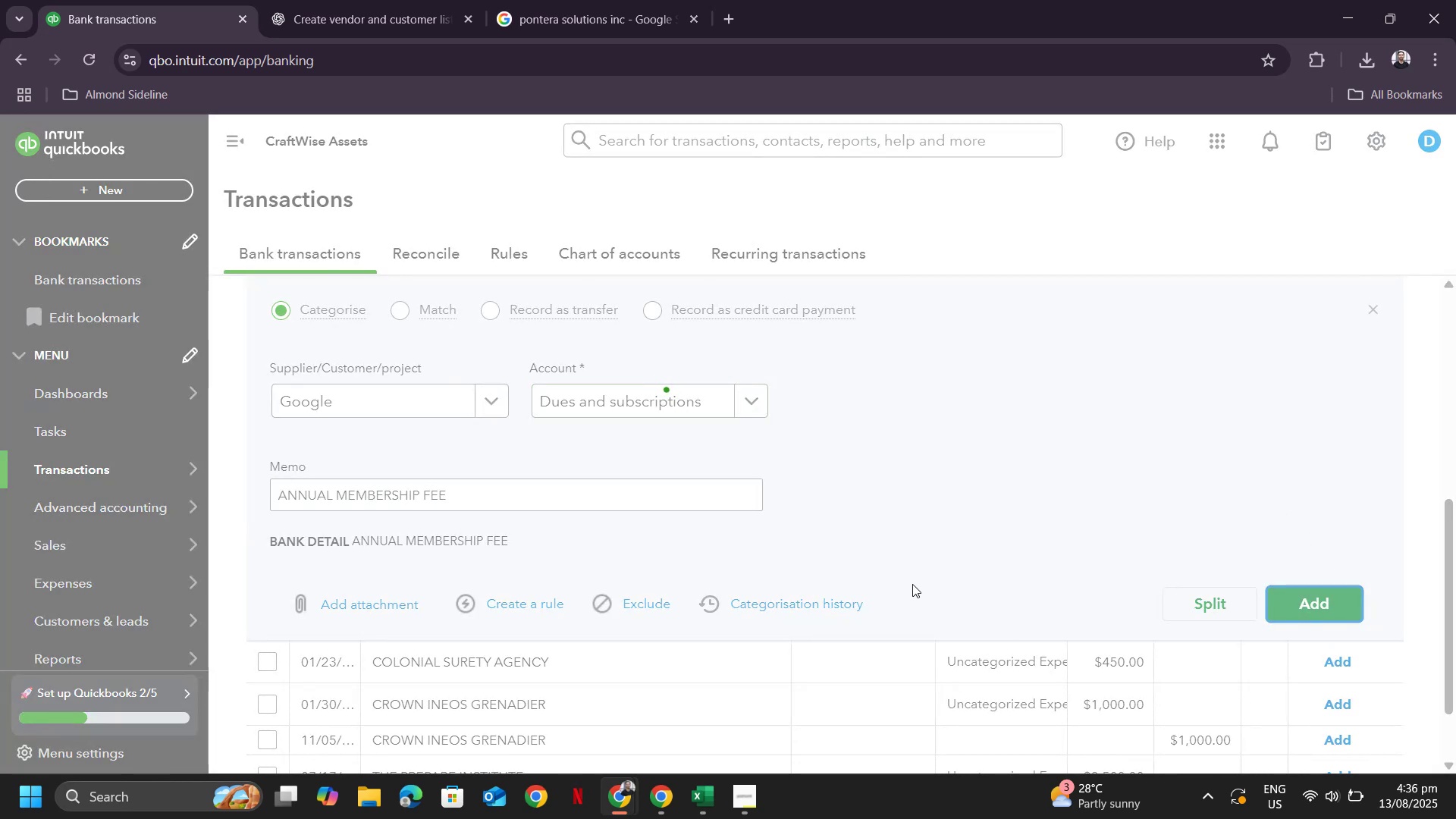 
wait(5.08)
 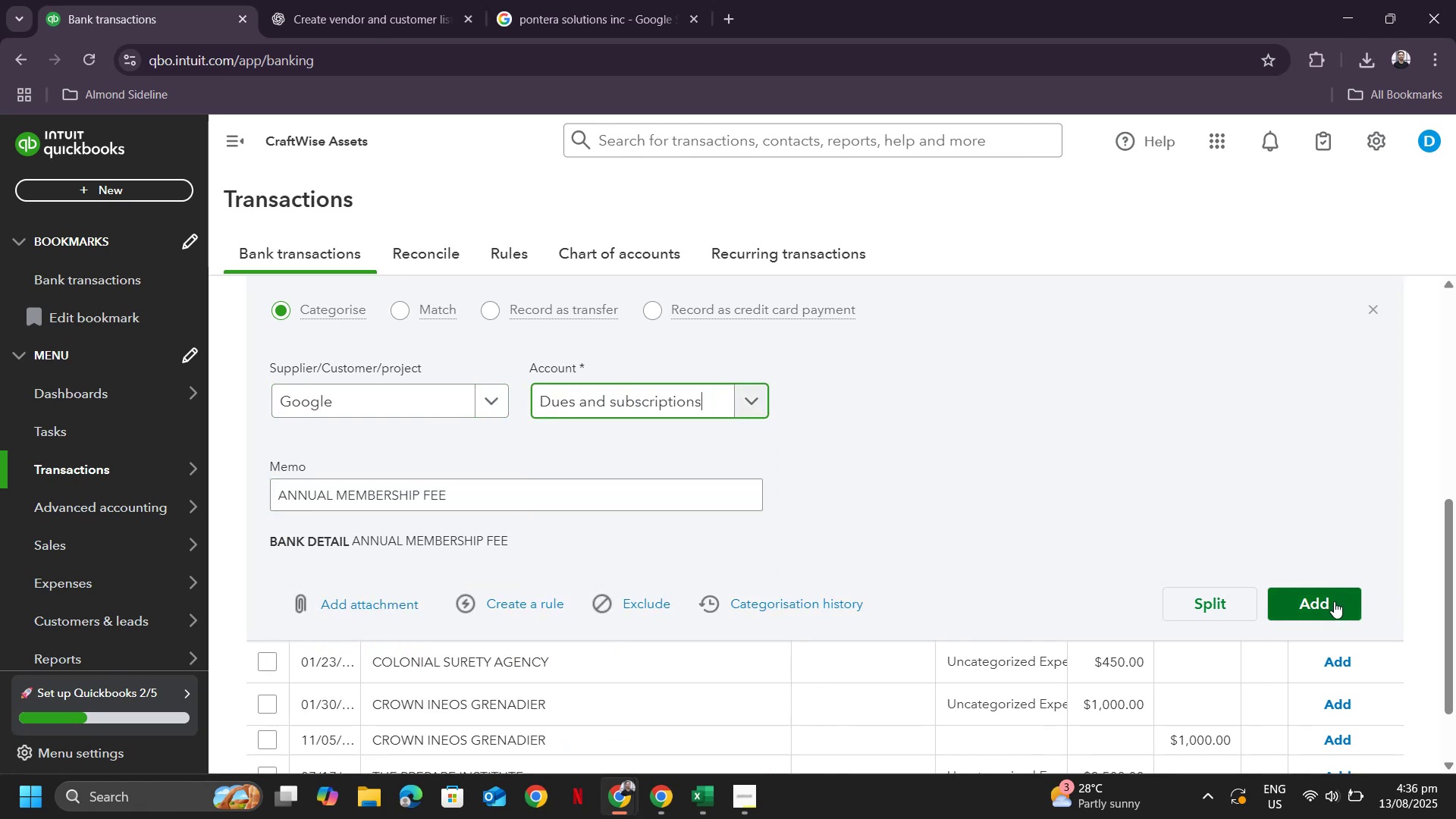 
left_click([503, 575])
 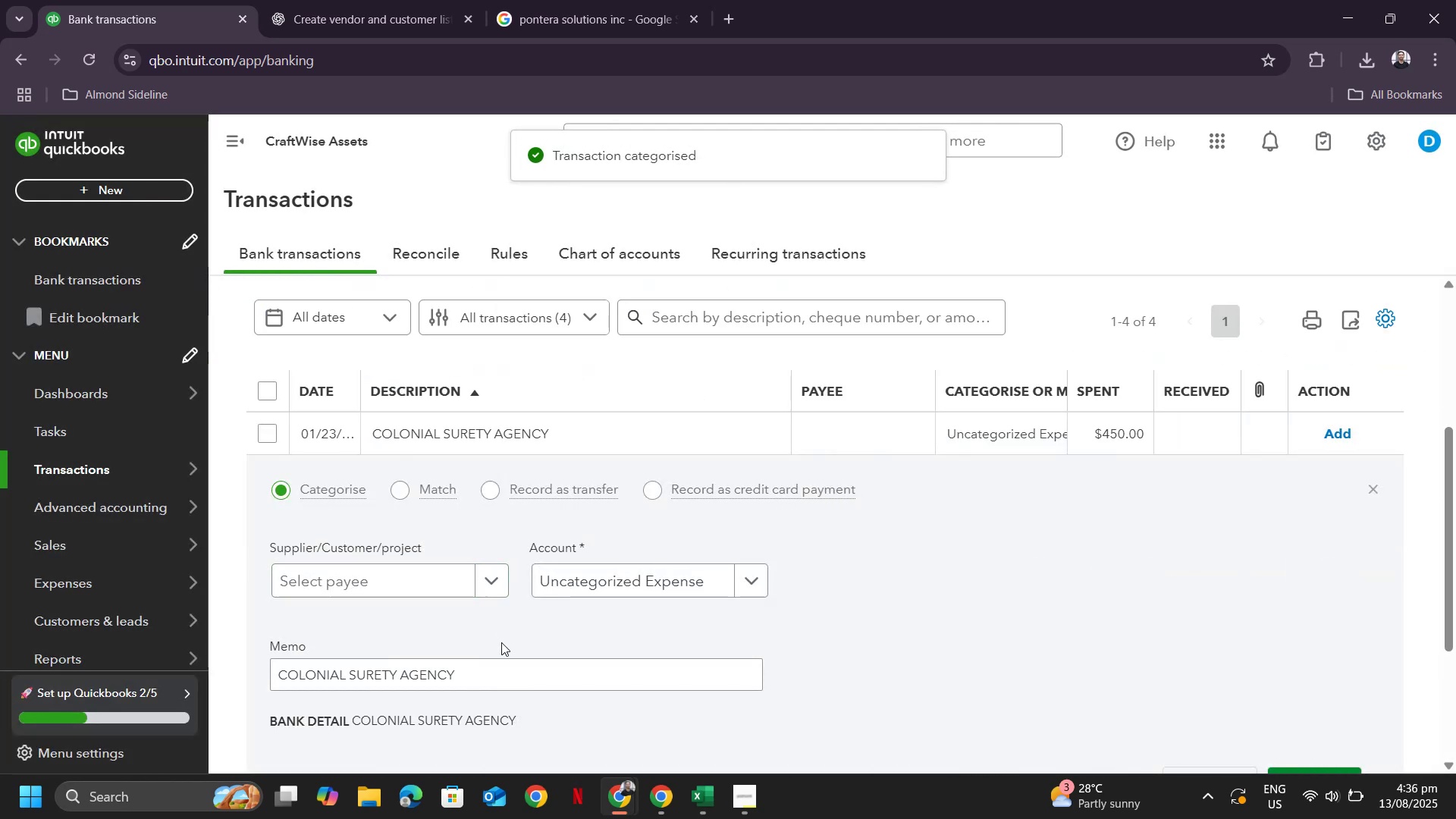 
left_click_drag(start_coordinate=[492, 667], to_coordinate=[146, 607])
 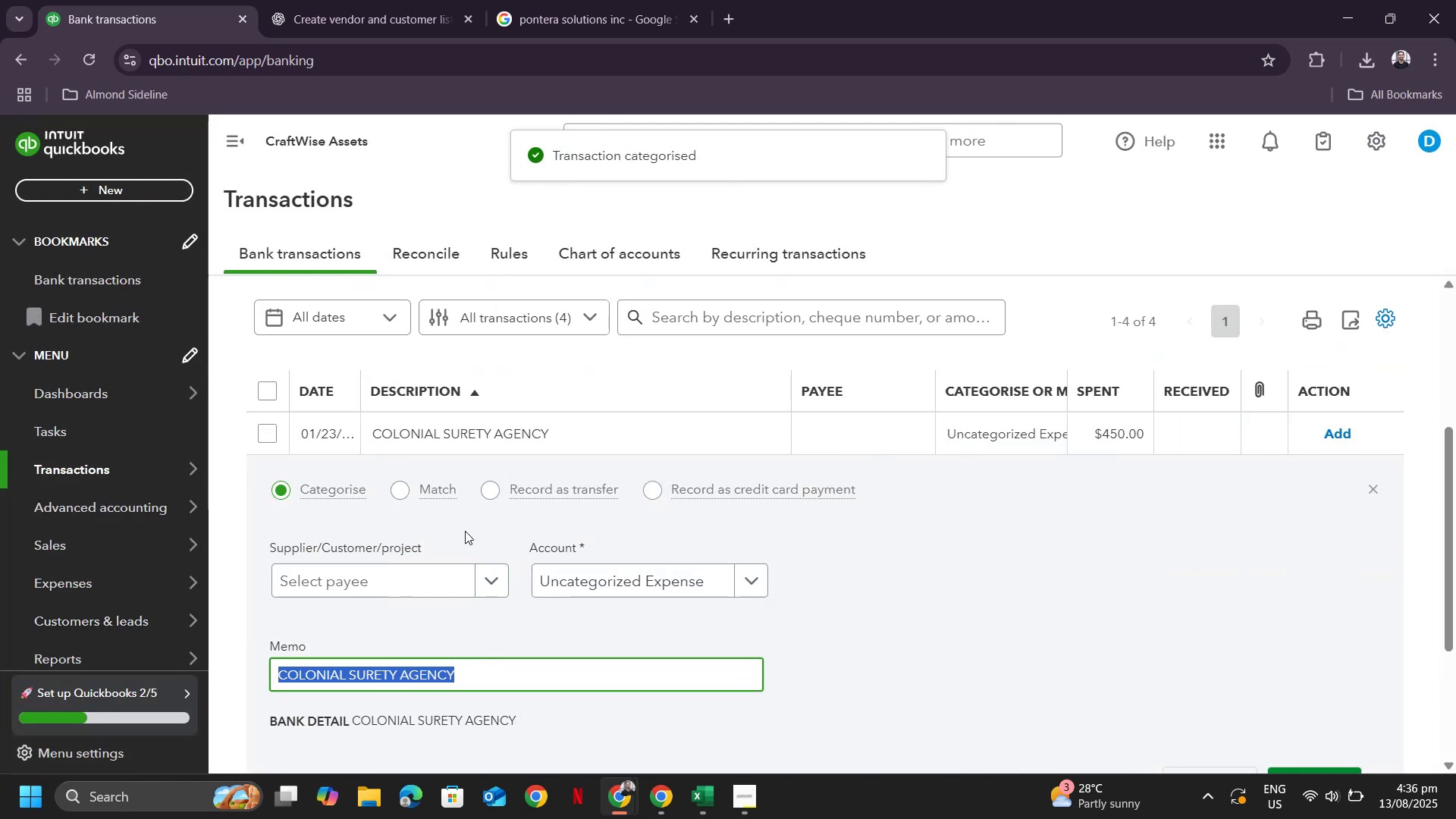 
key(Control+ControlLeft)
 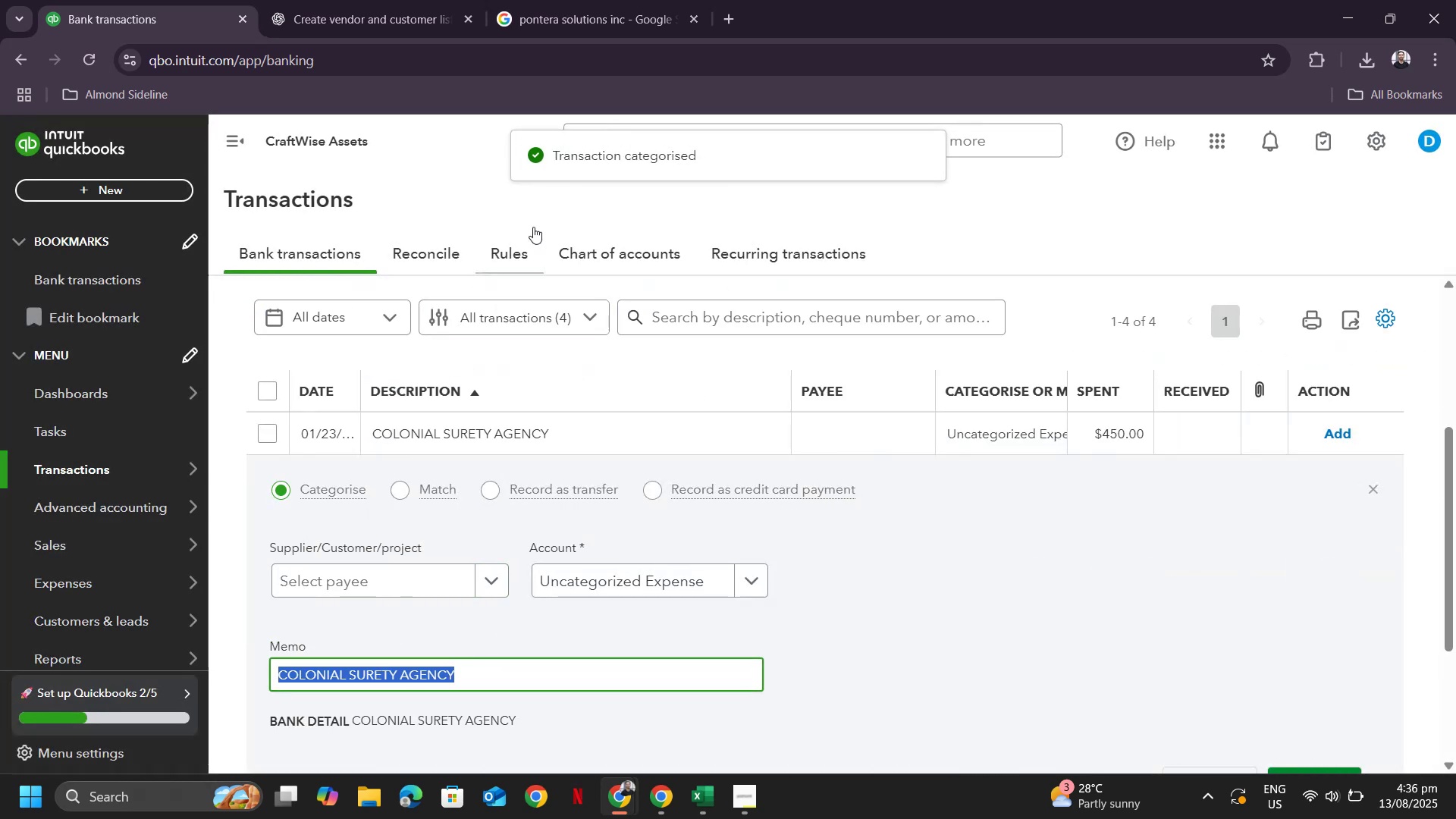 
key(Control+C)
 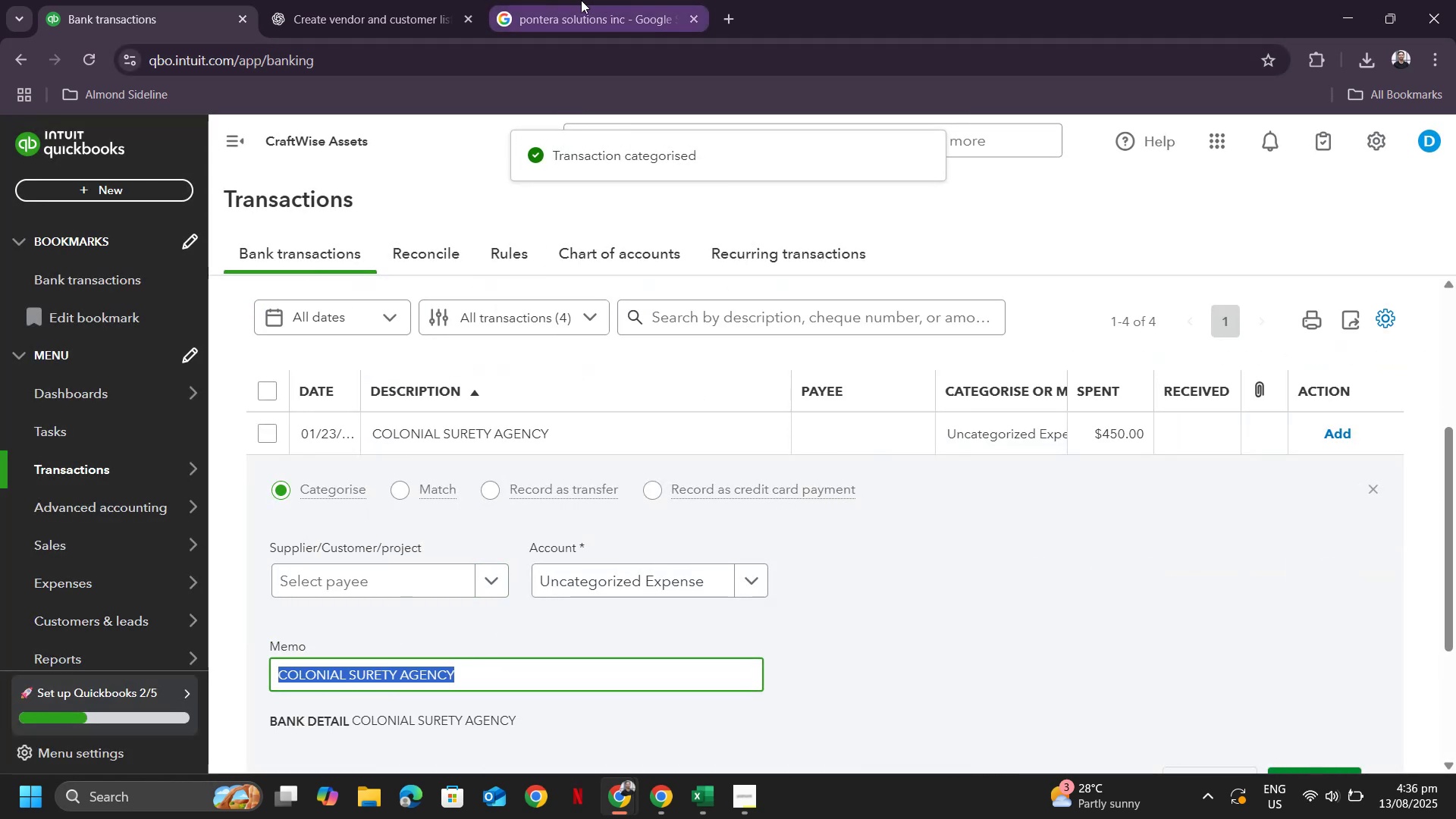 
left_click([579, 1])
 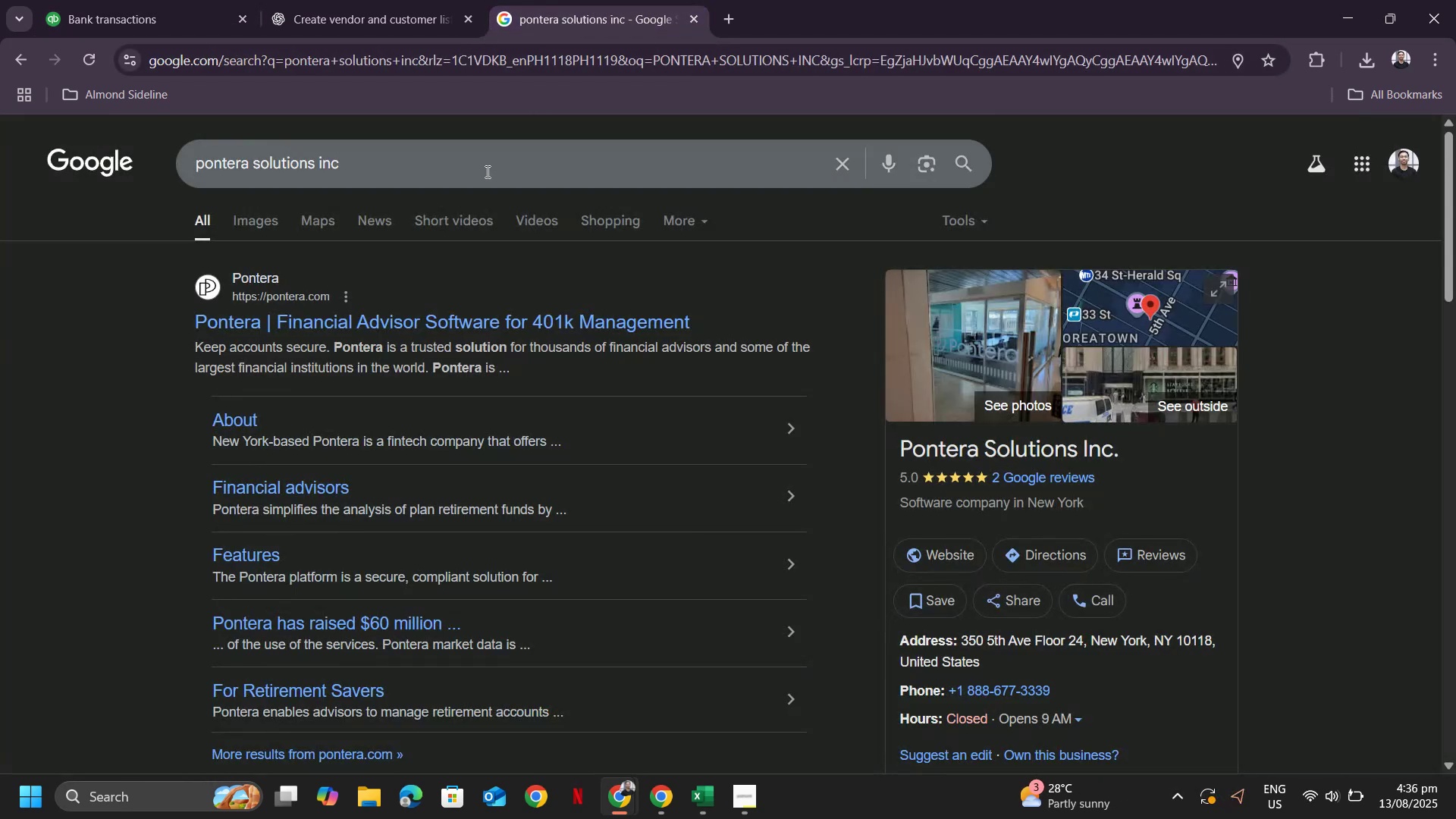 
left_click([486, 171])
 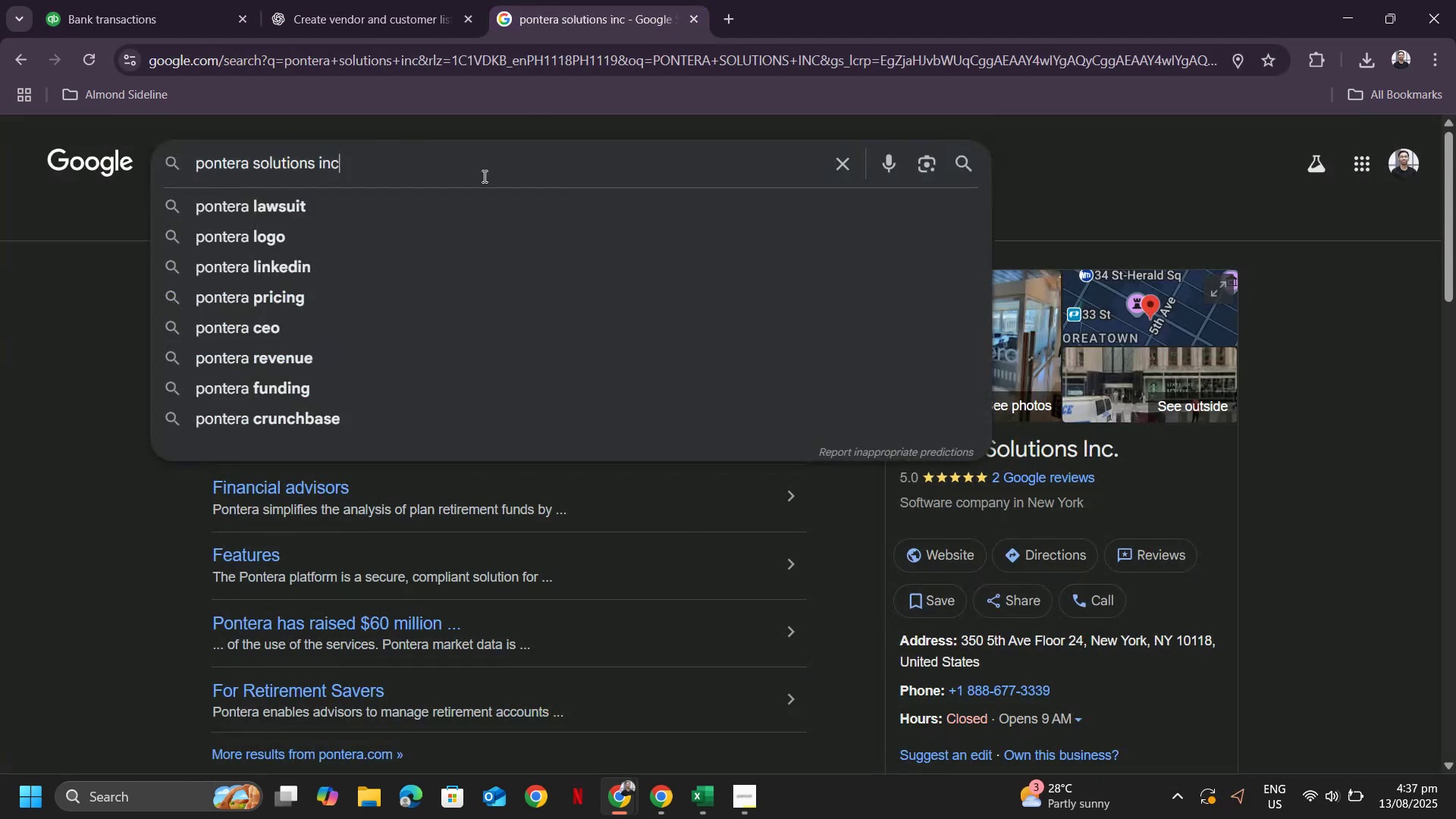 
key(Control+A)
 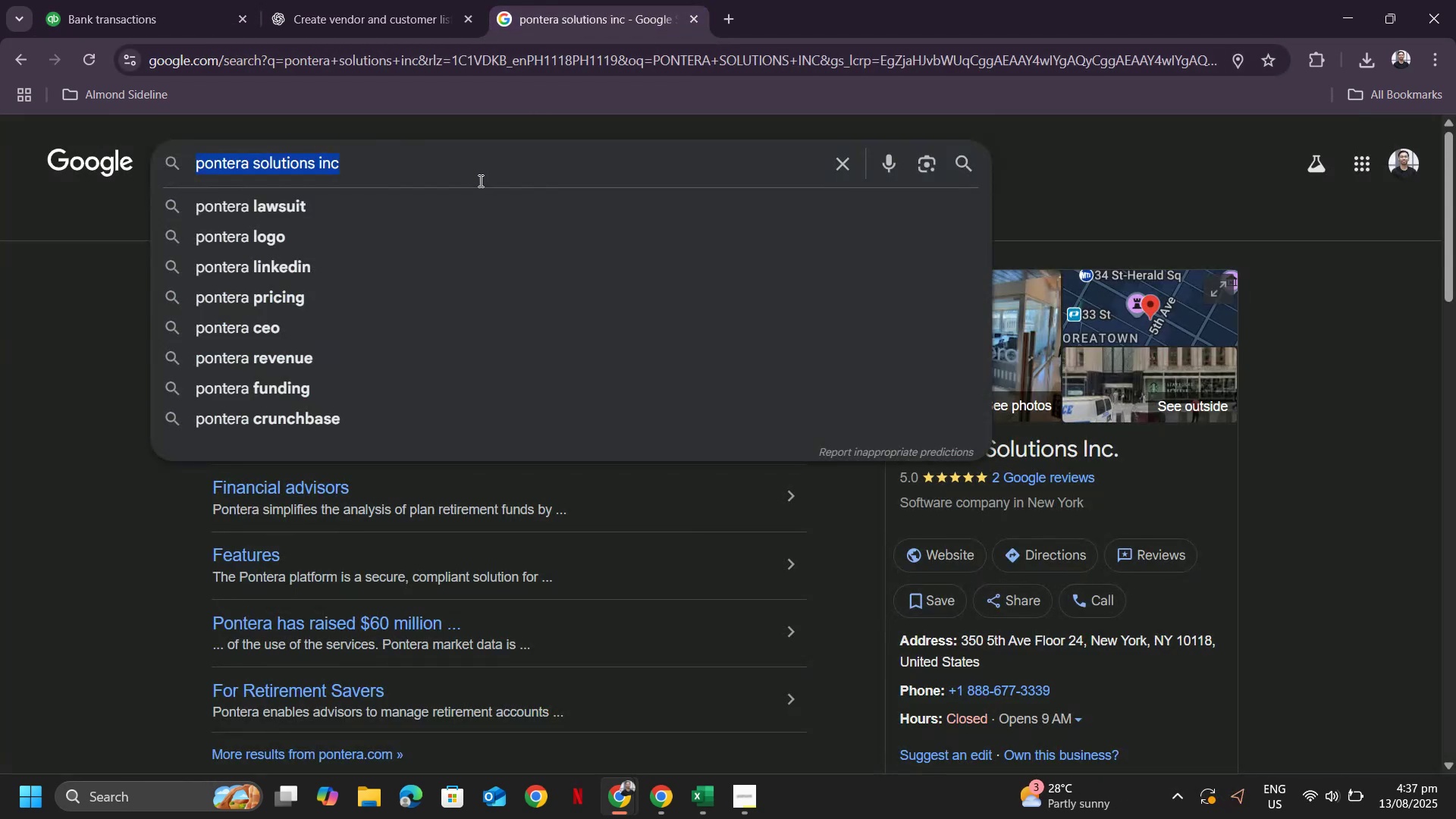 
key(Control+V)
 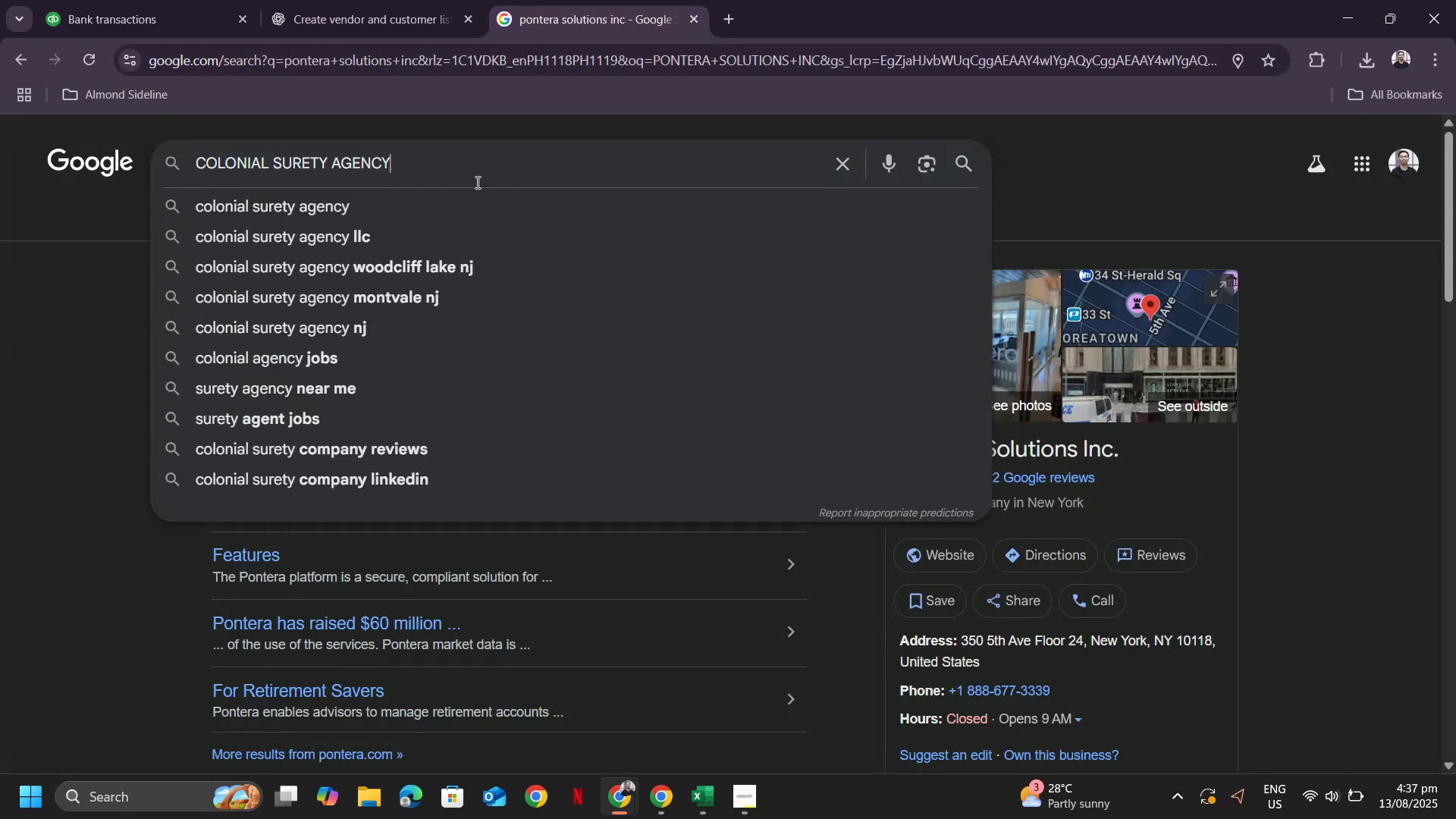 
key(Enter)
 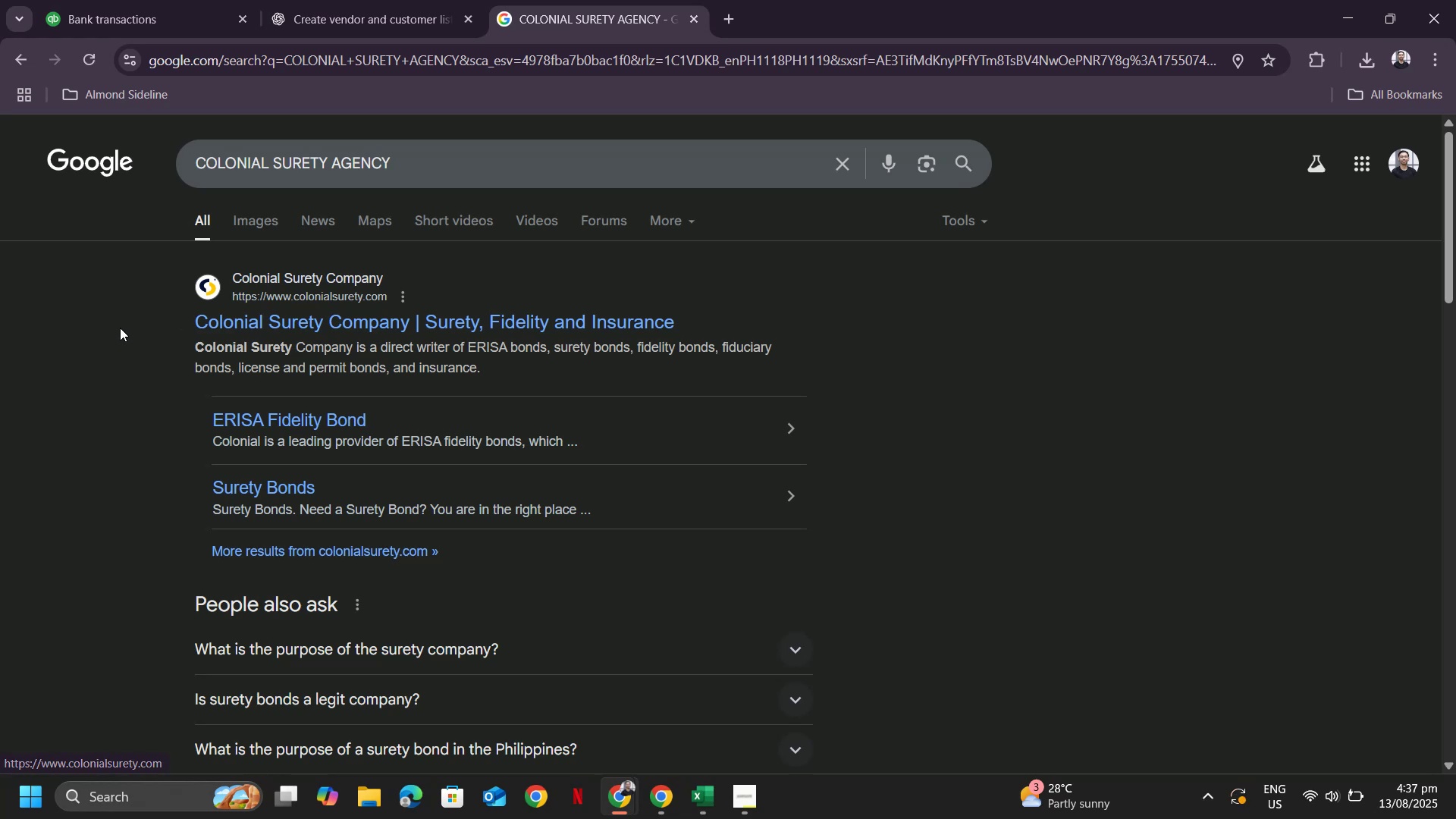 
left_click([133, 26])
 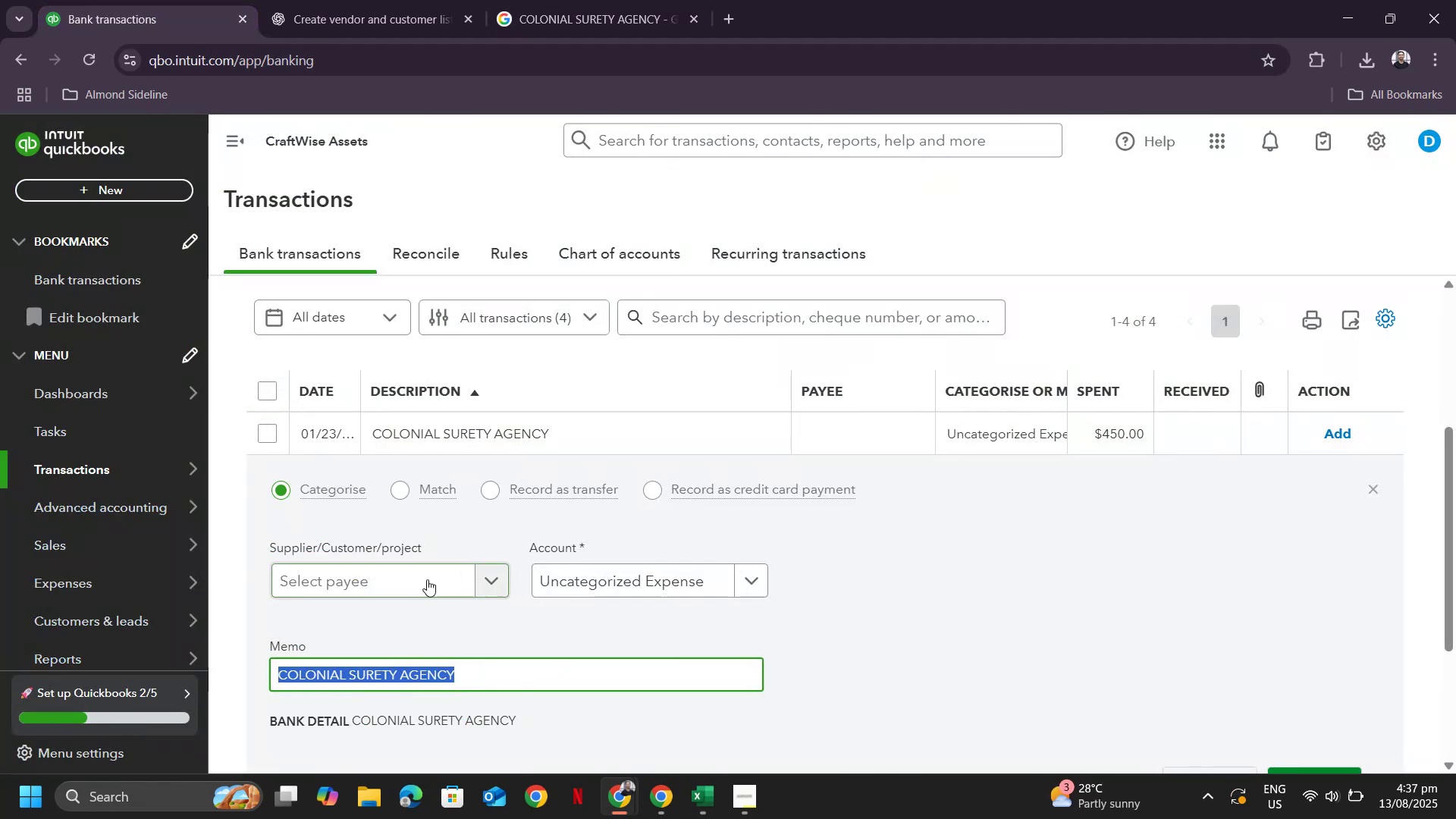 
left_click([475, 585])
 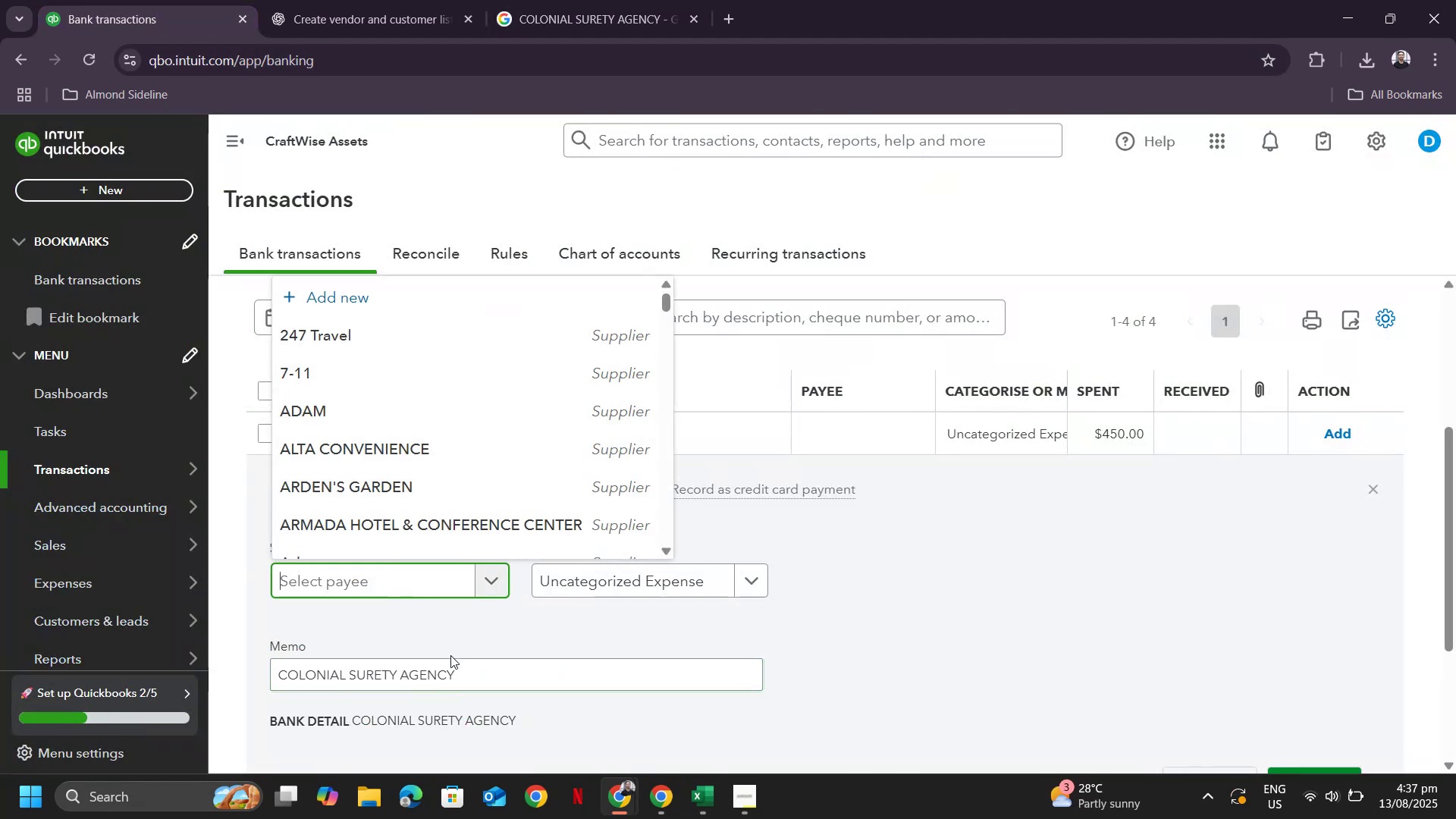 
key(Control+V)
 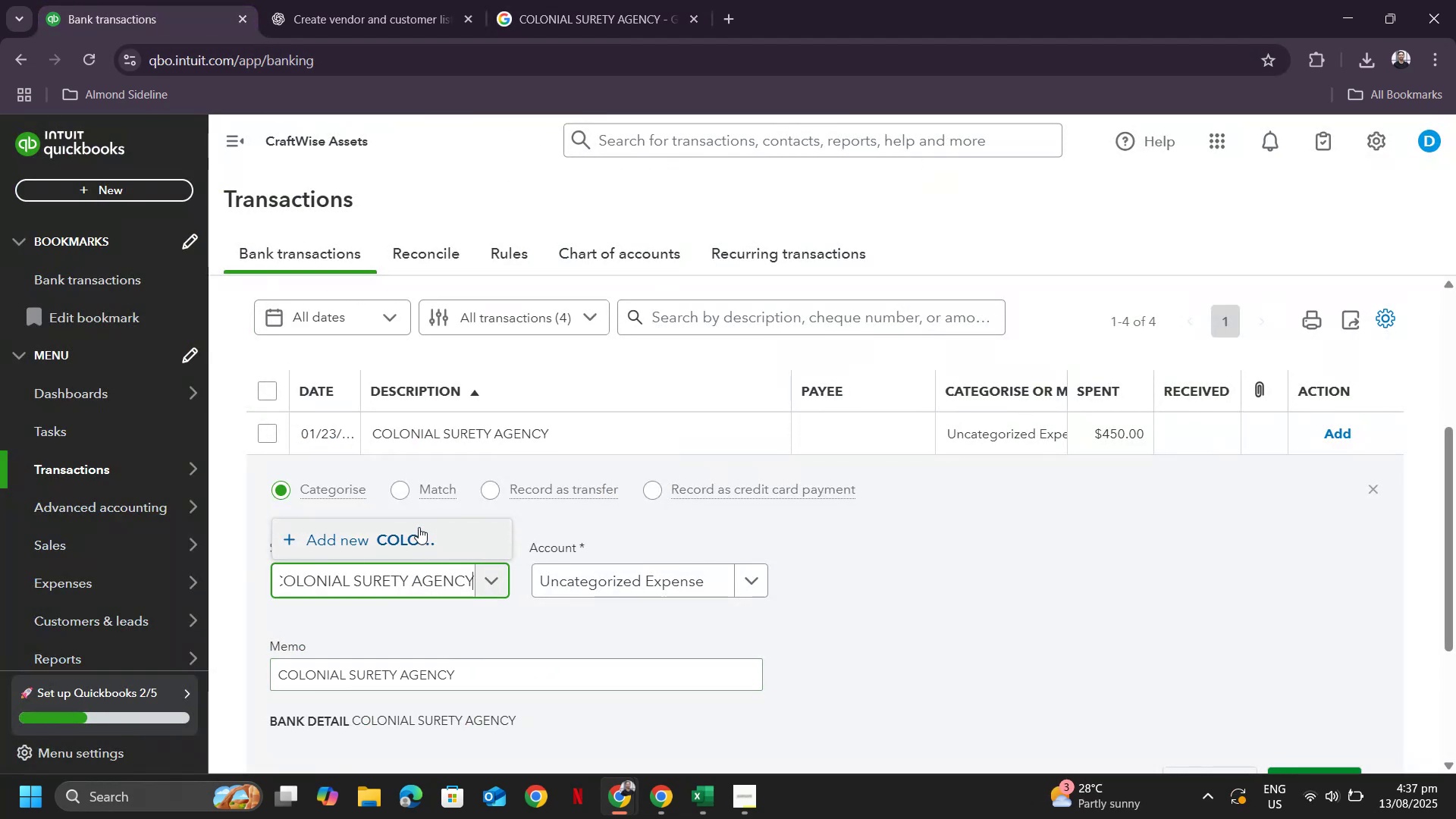 
left_click([396, 532])
 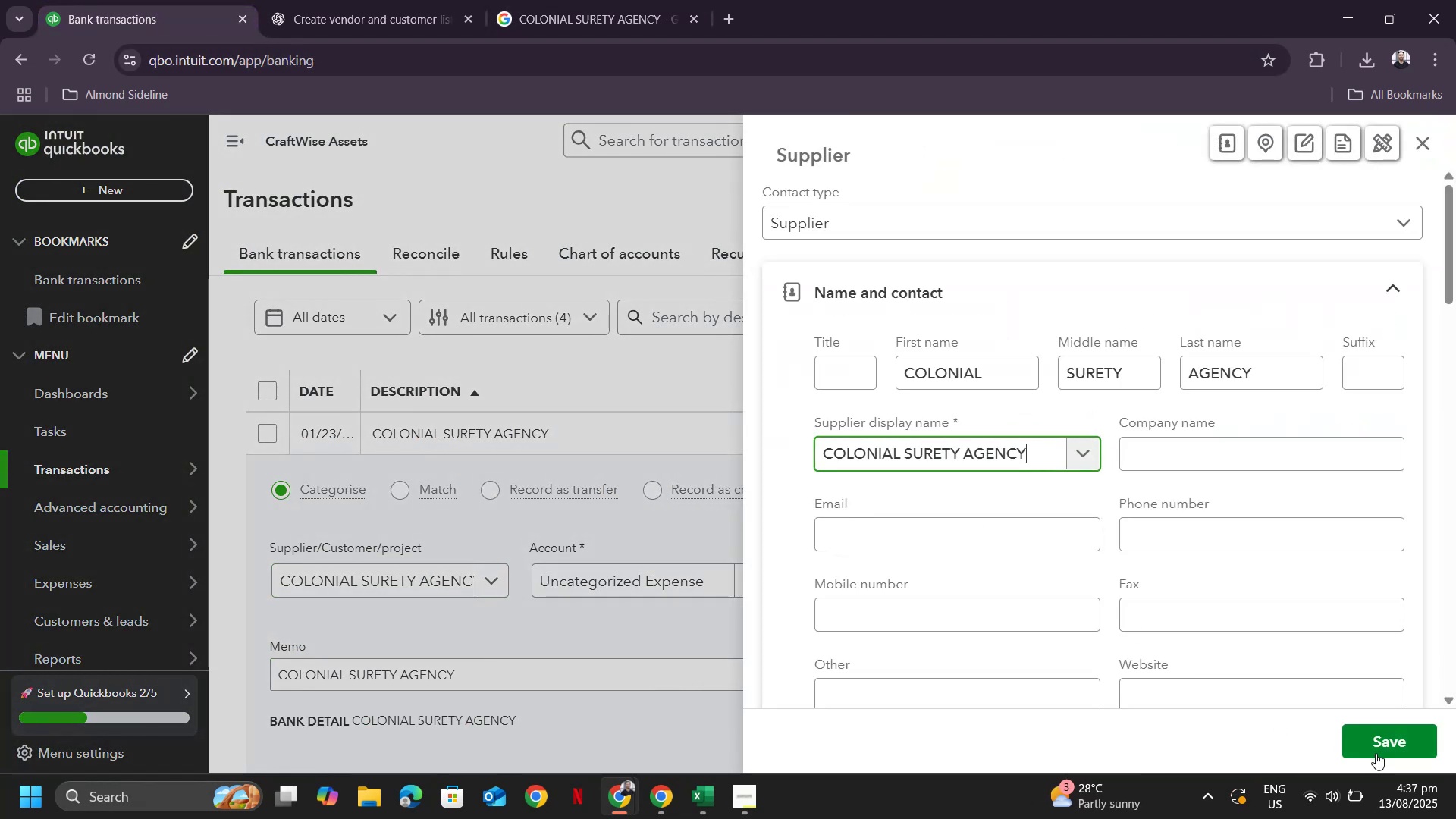 
left_click([1378, 752])
 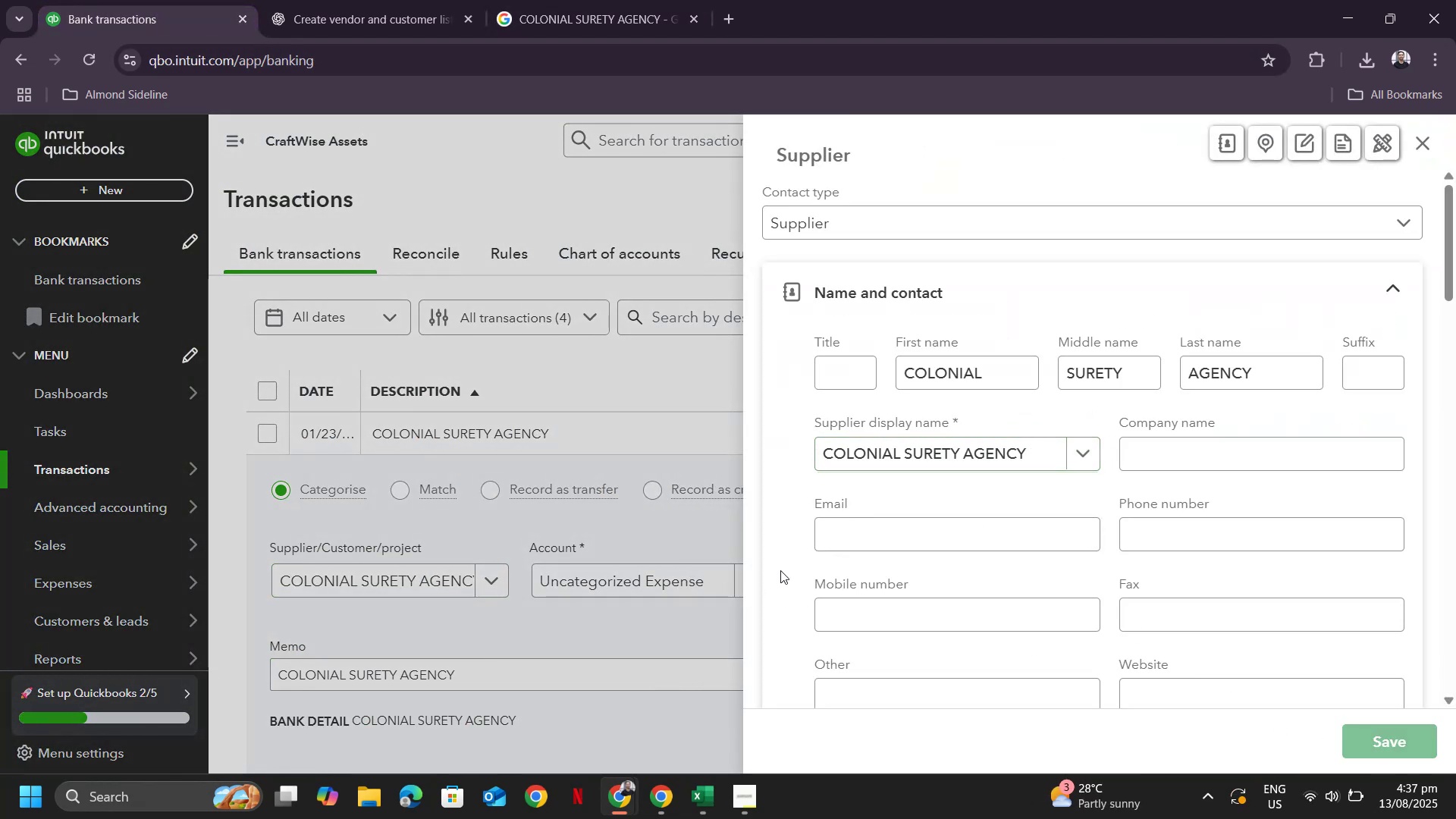 
left_click([727, 580])
 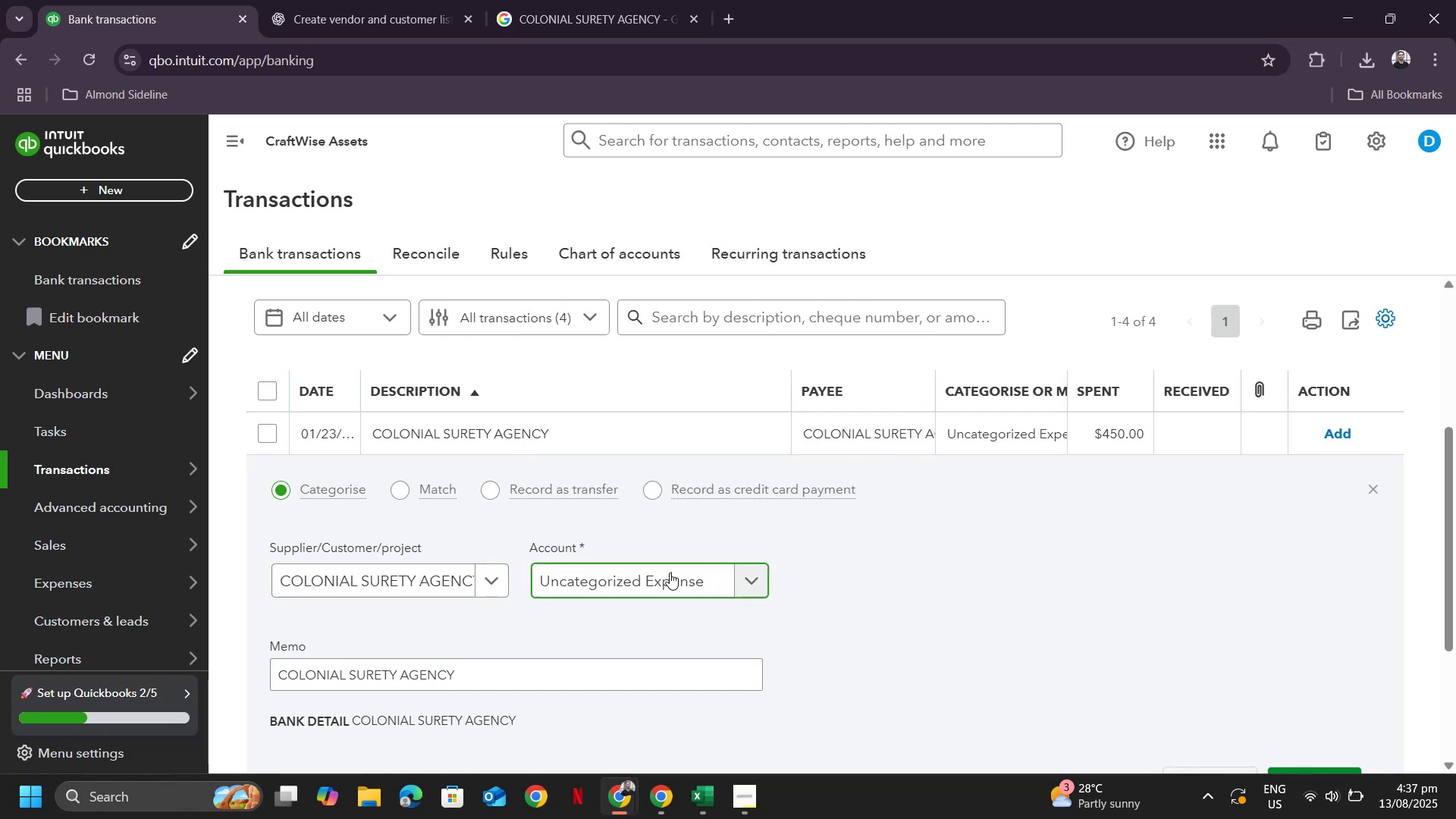 
type(ins)
 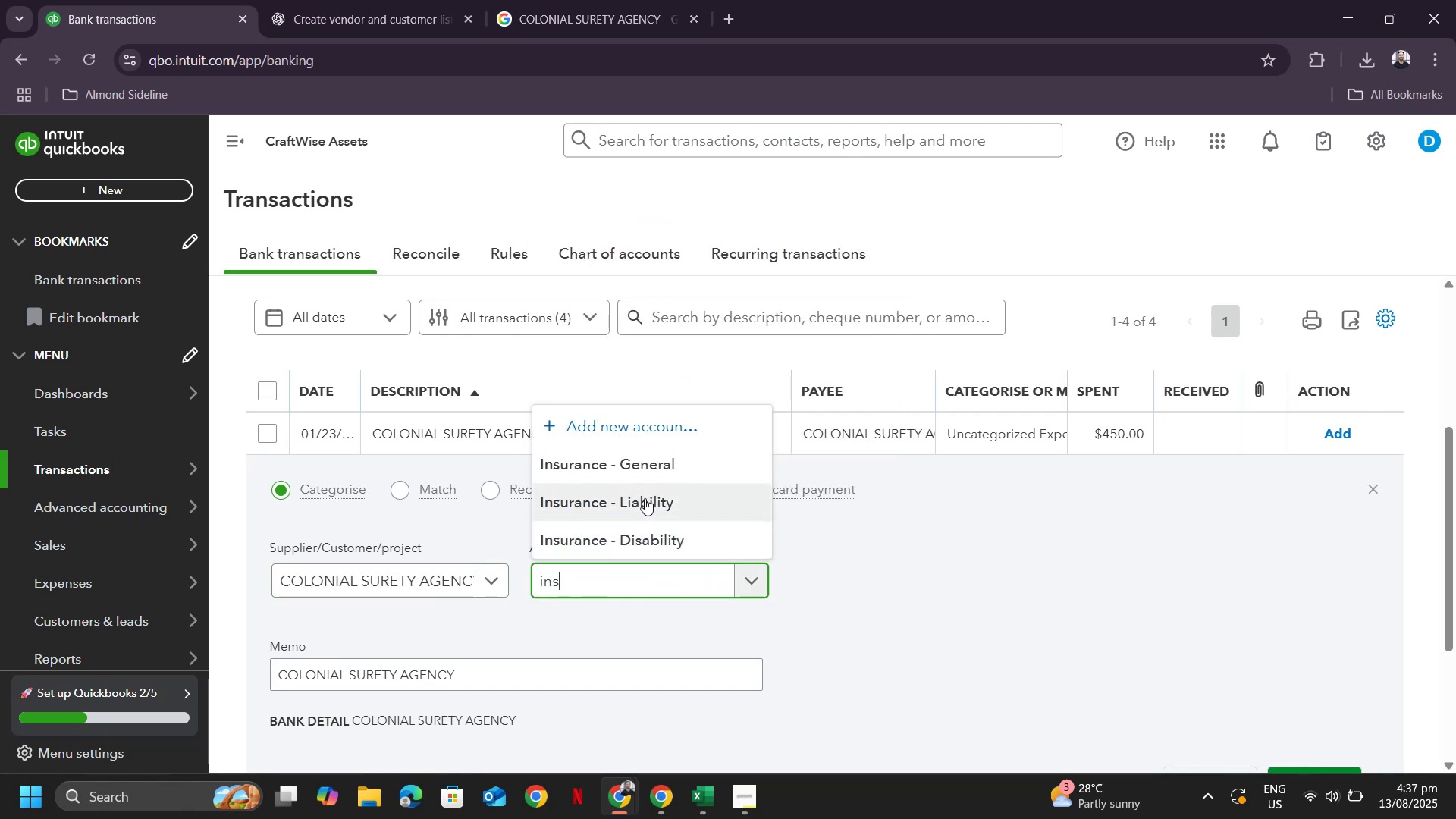 
left_click([648, 472])
 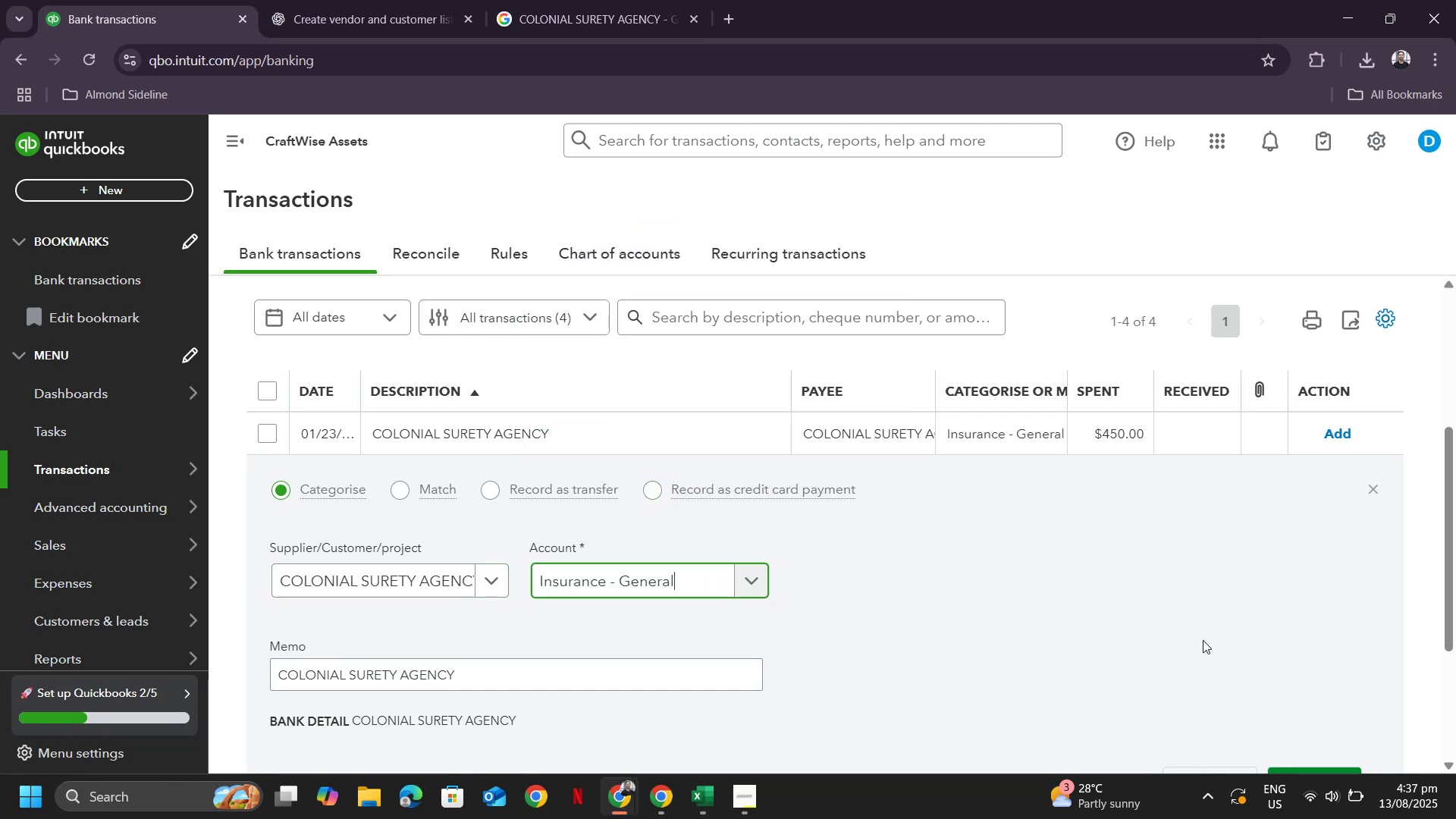 
scroll: coordinate [1206, 622], scroll_direction: down, amount: 3.0
 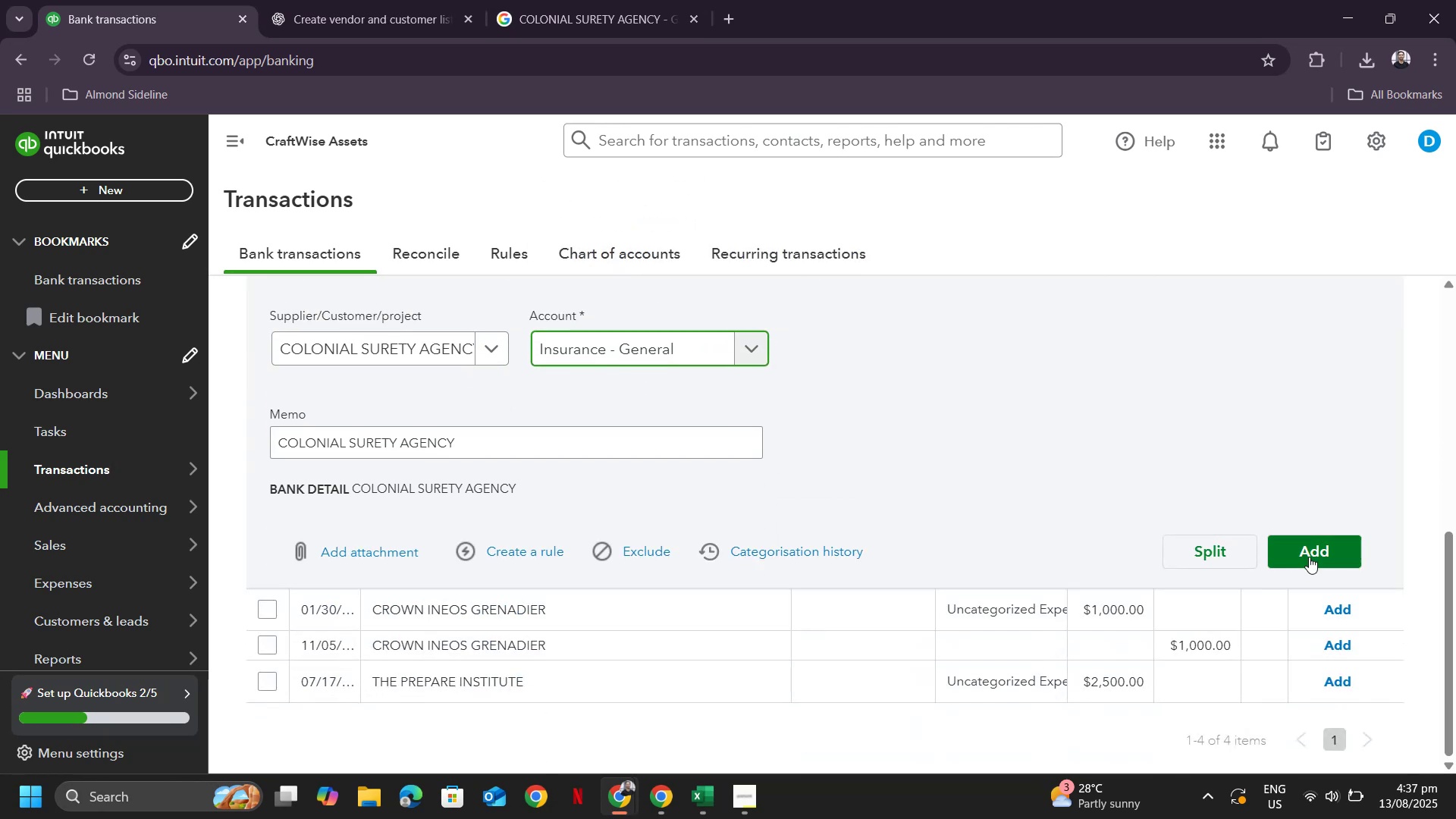 
left_click([1310, 557])
 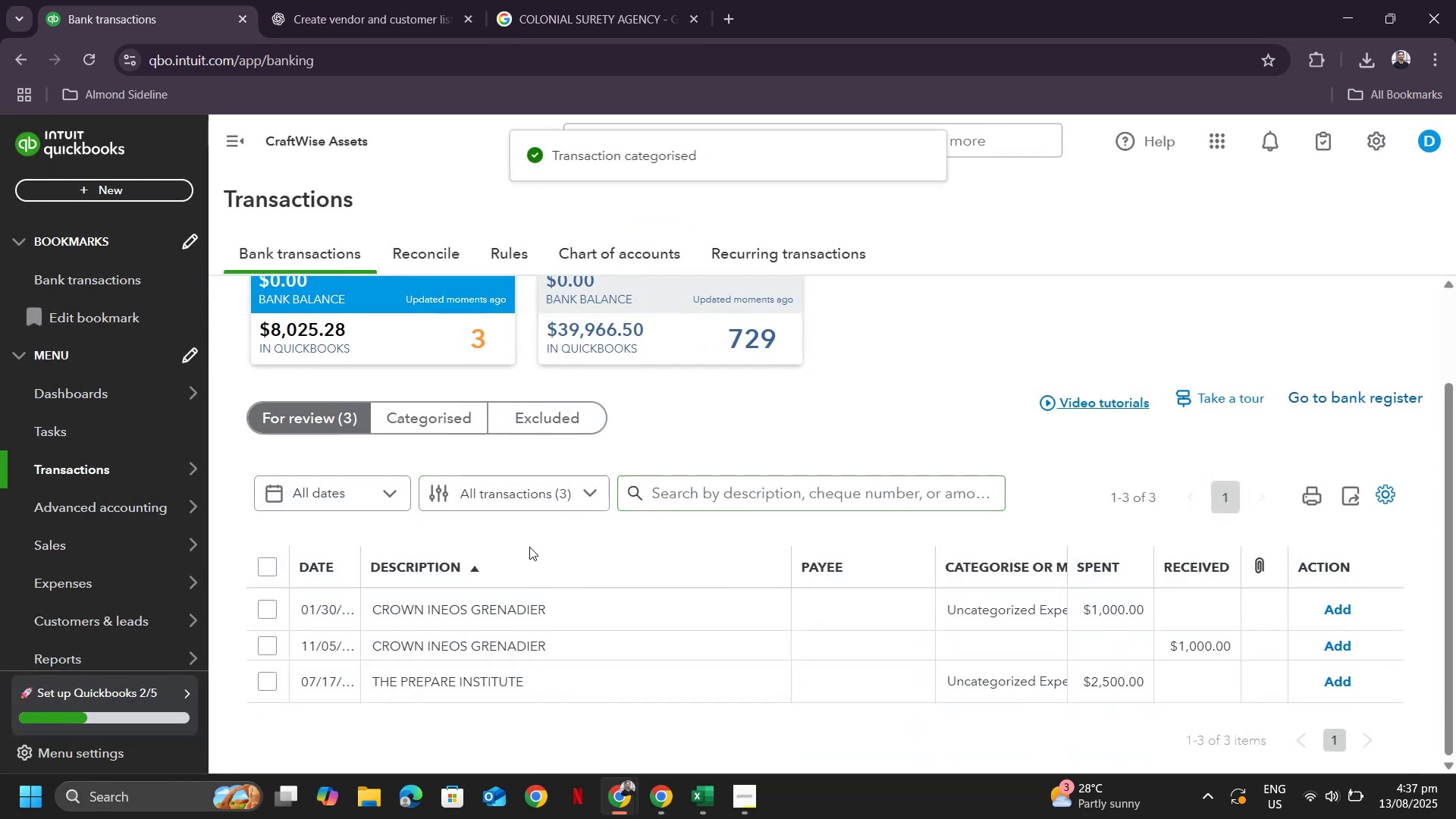 
left_click([482, 604])
 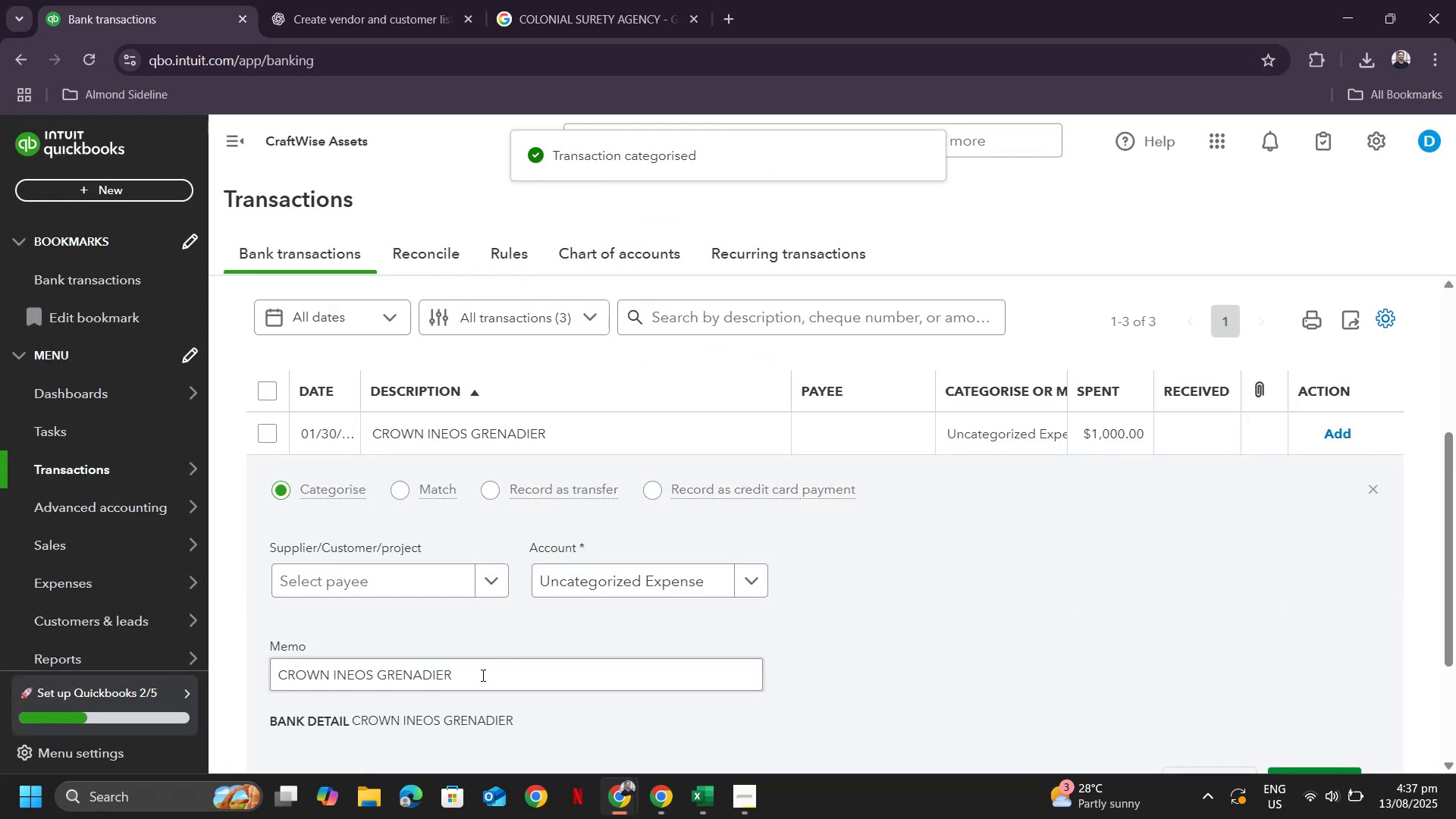 
left_click_drag(start_coordinate=[479, 679], to_coordinate=[183, 642])
 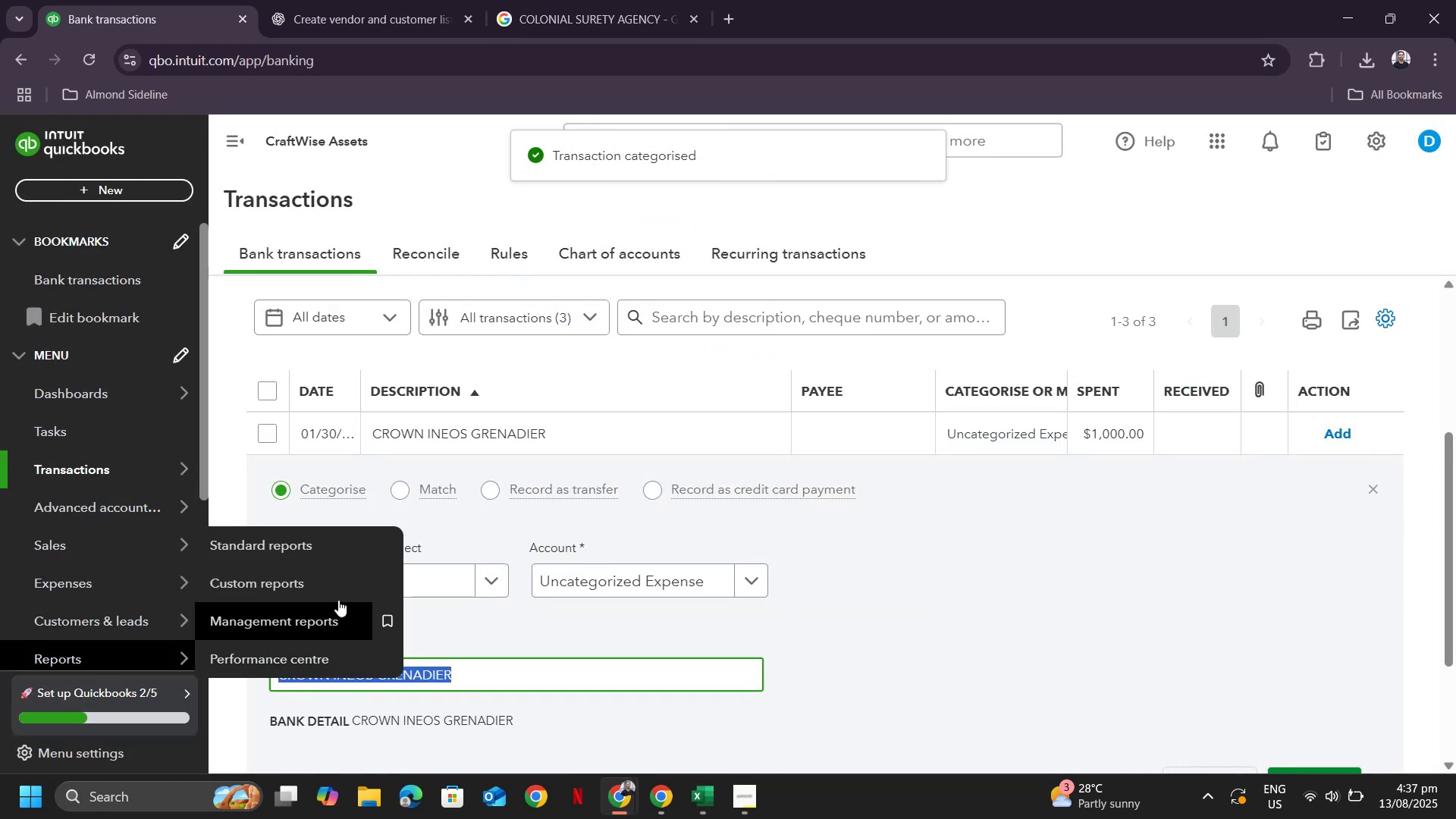 
key(Control+ControlLeft)
 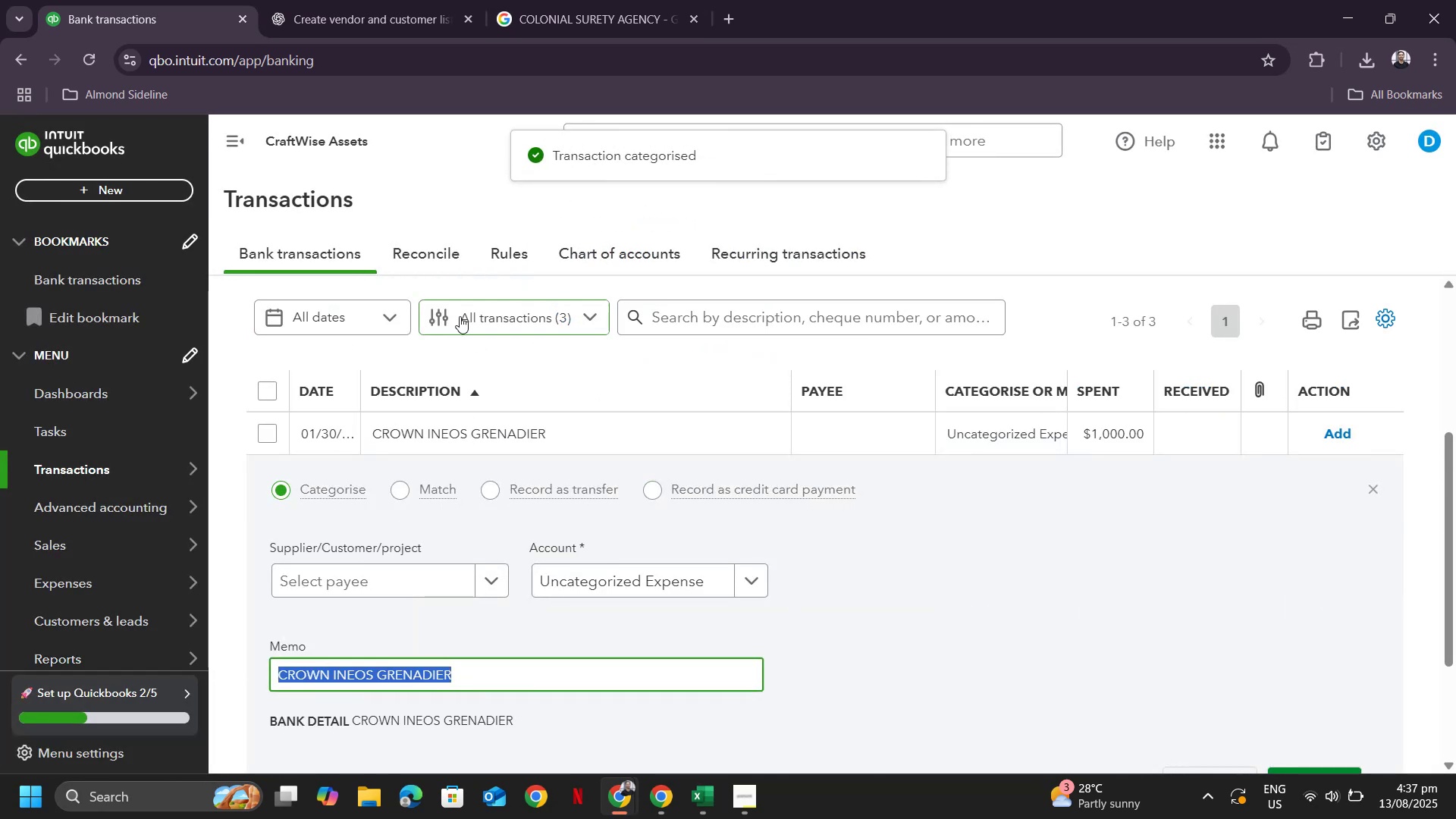 
key(Control+C)
 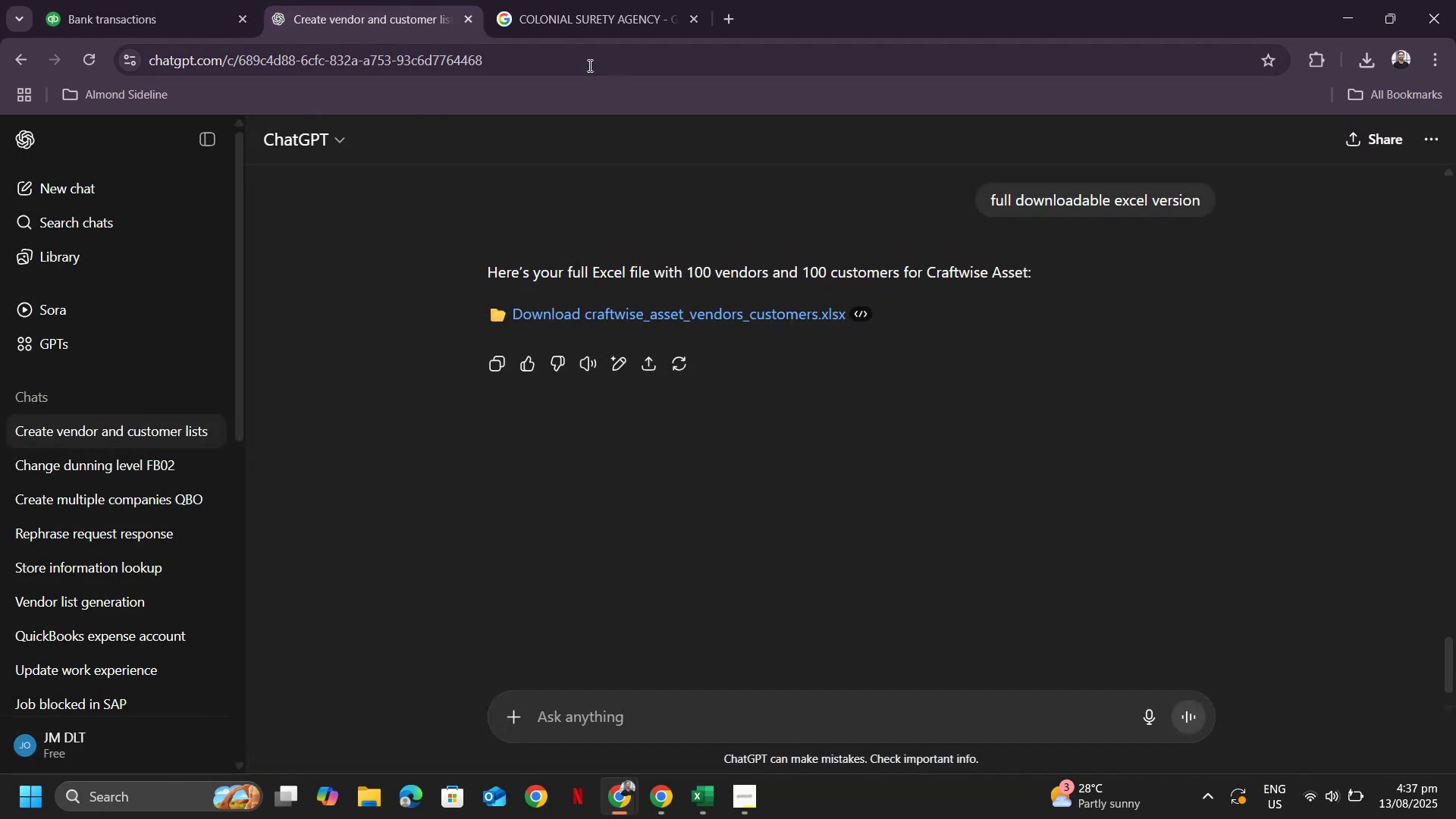 
left_click([560, 0])
 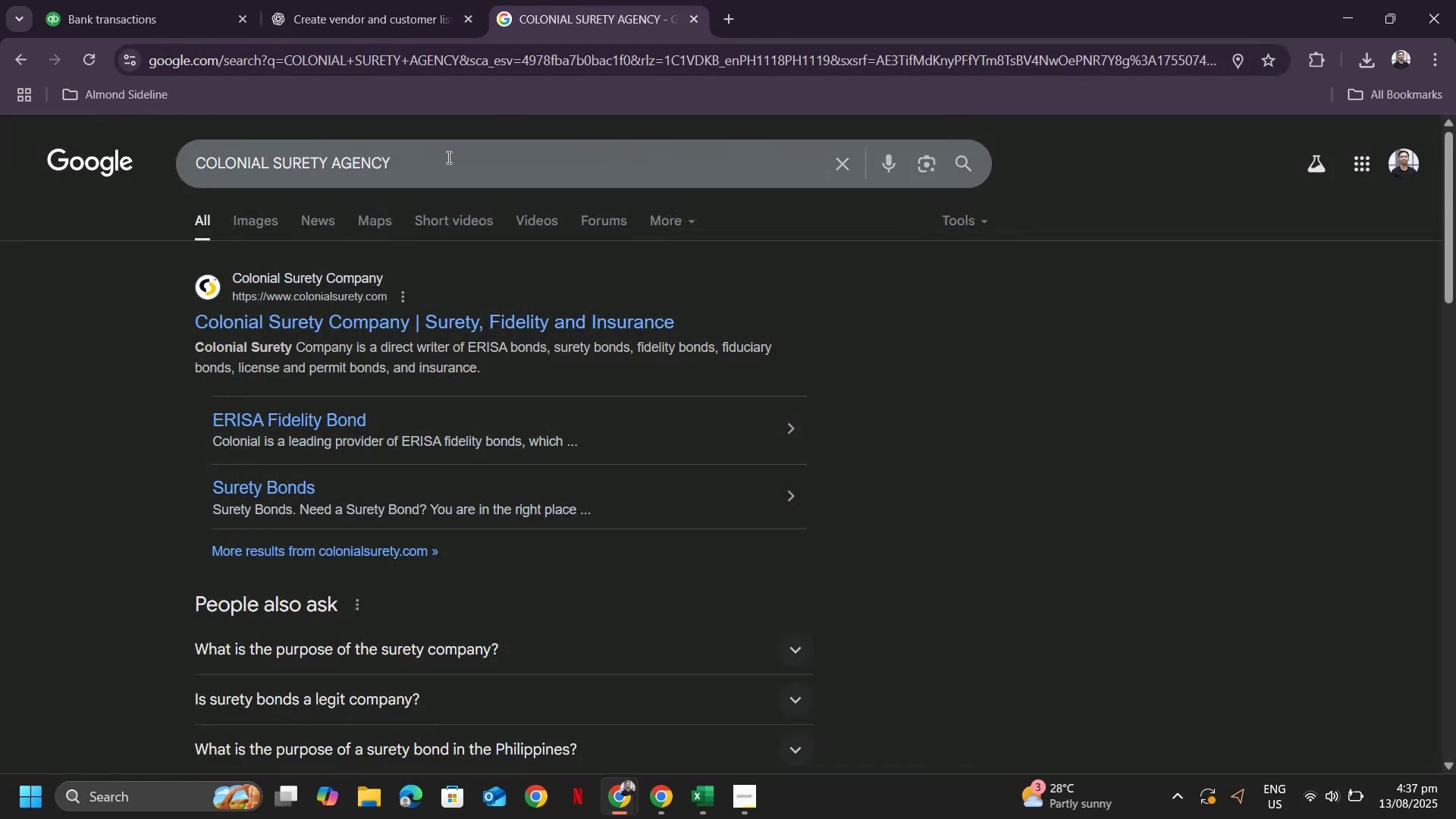 
left_click_drag(start_coordinate=[446, 159], to_coordinate=[60, 155])
 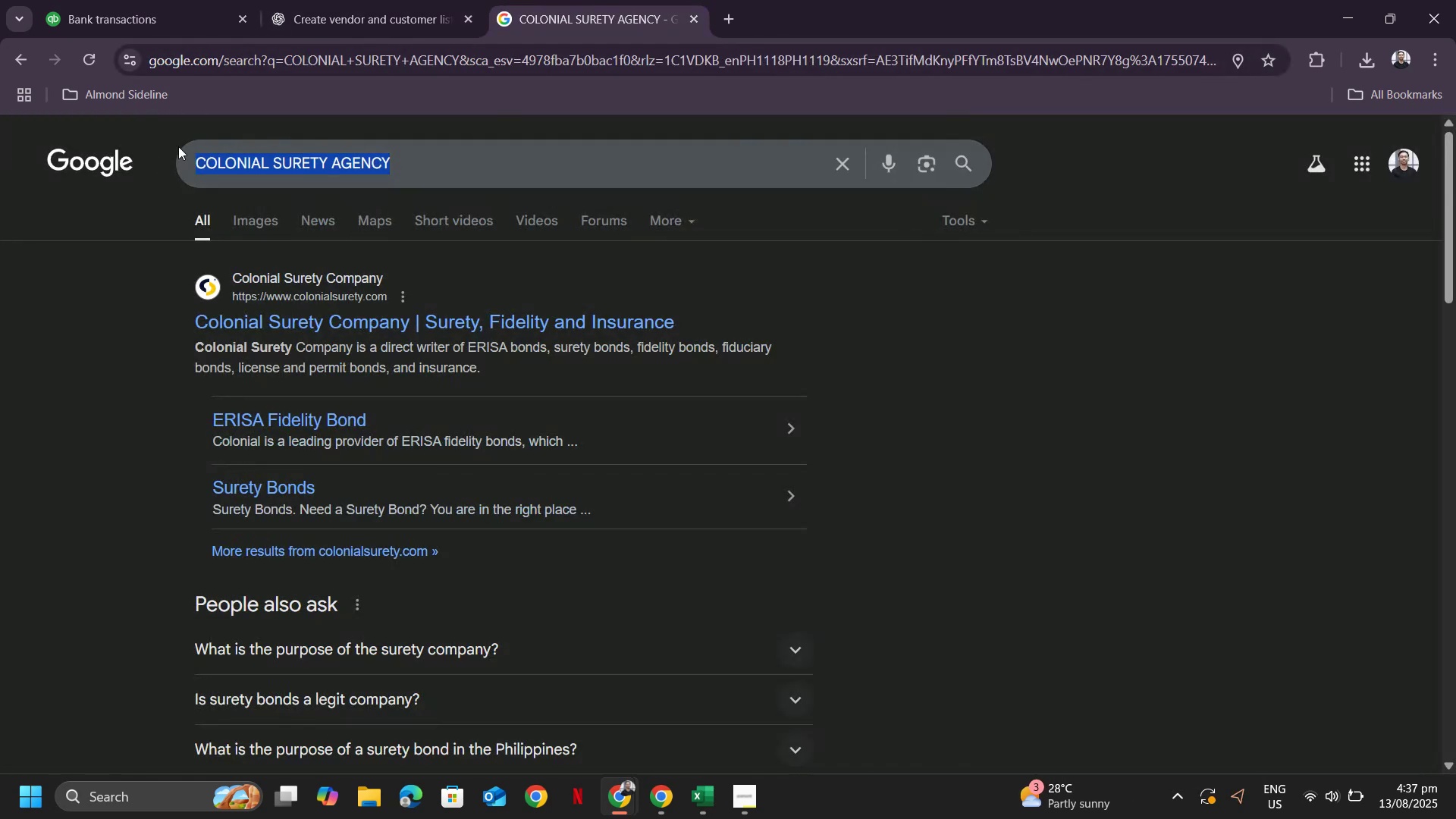 
key(Control+ControlLeft)
 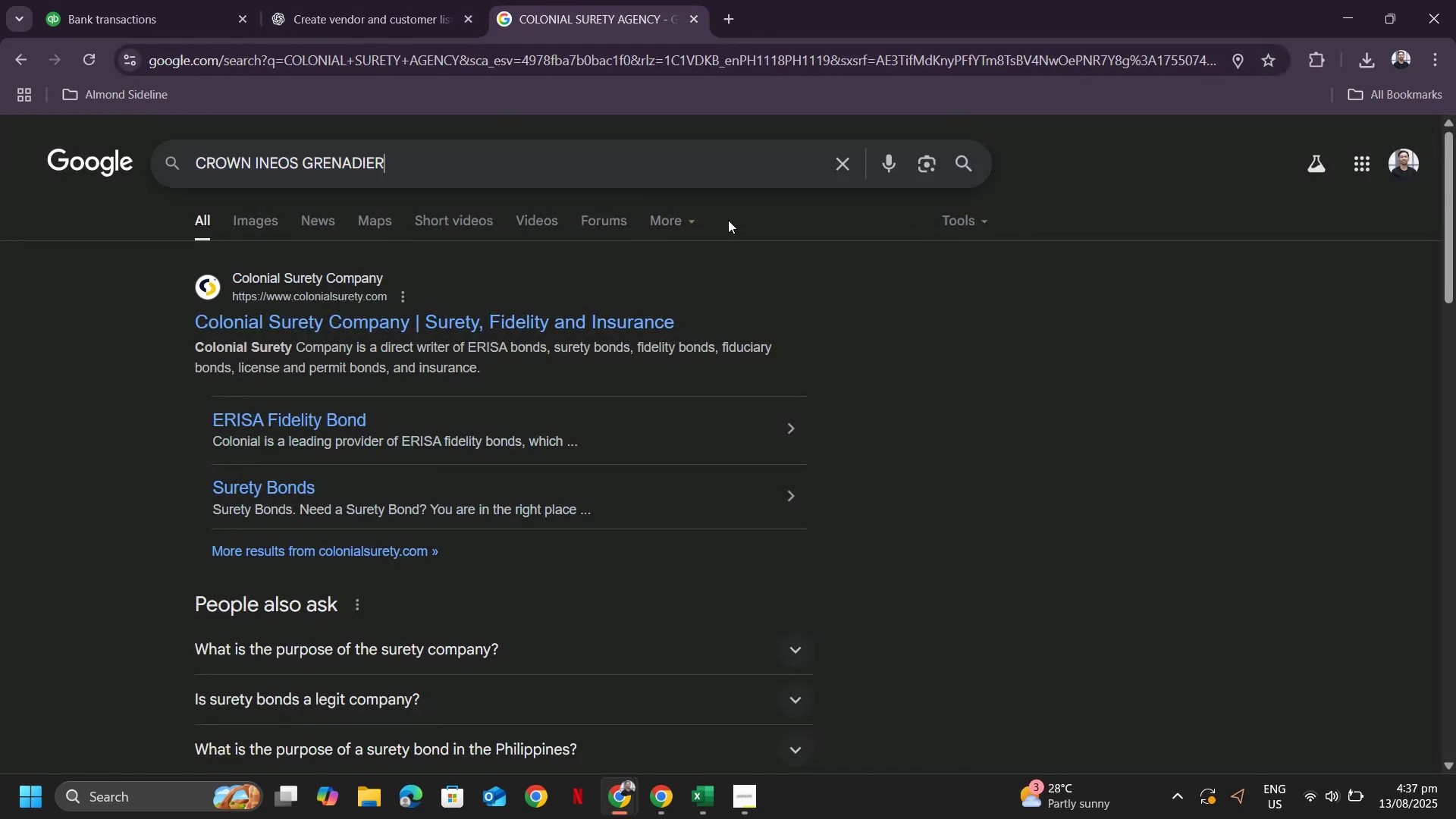 
key(Control+V)
 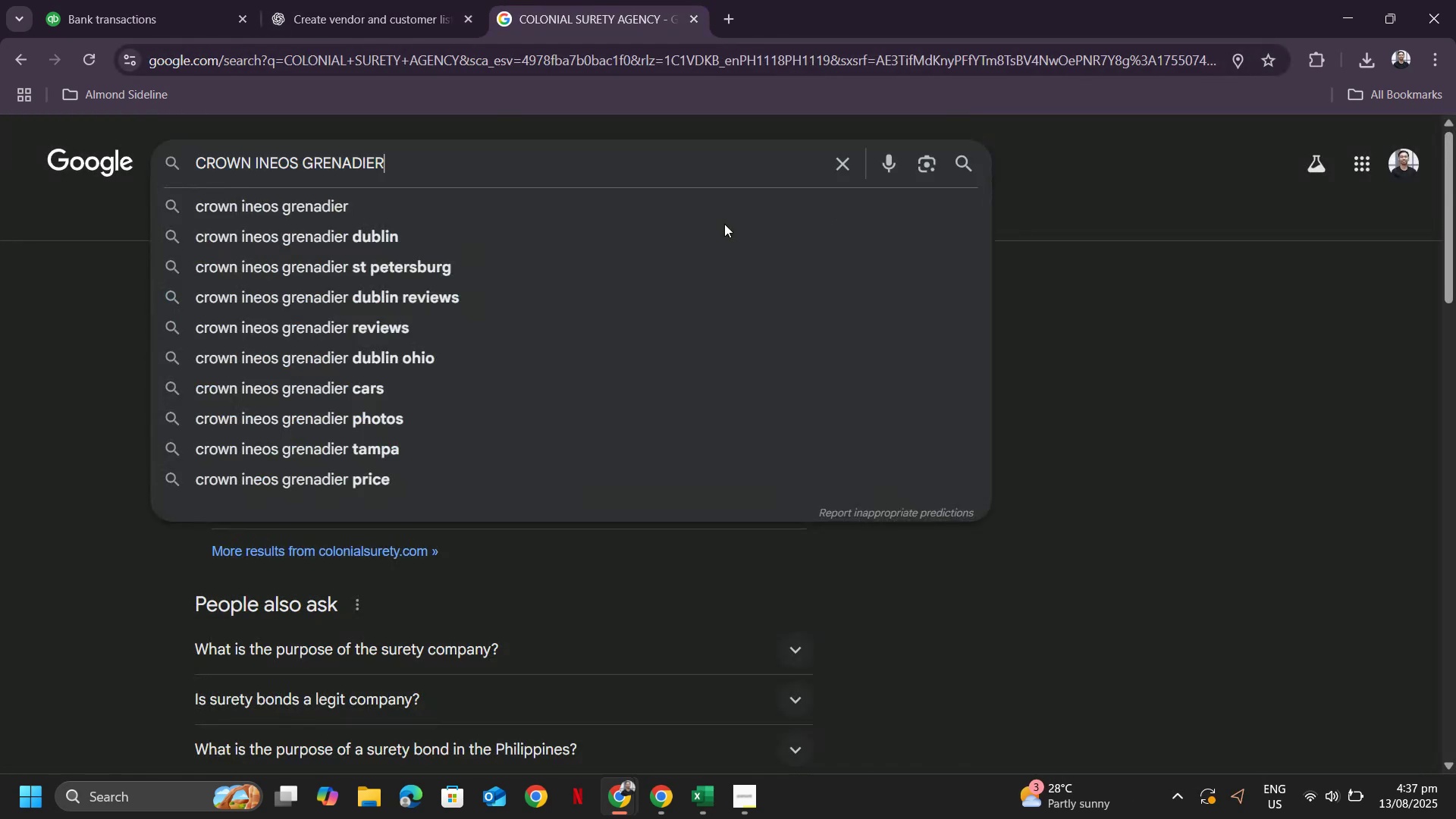 
key(Enter)
 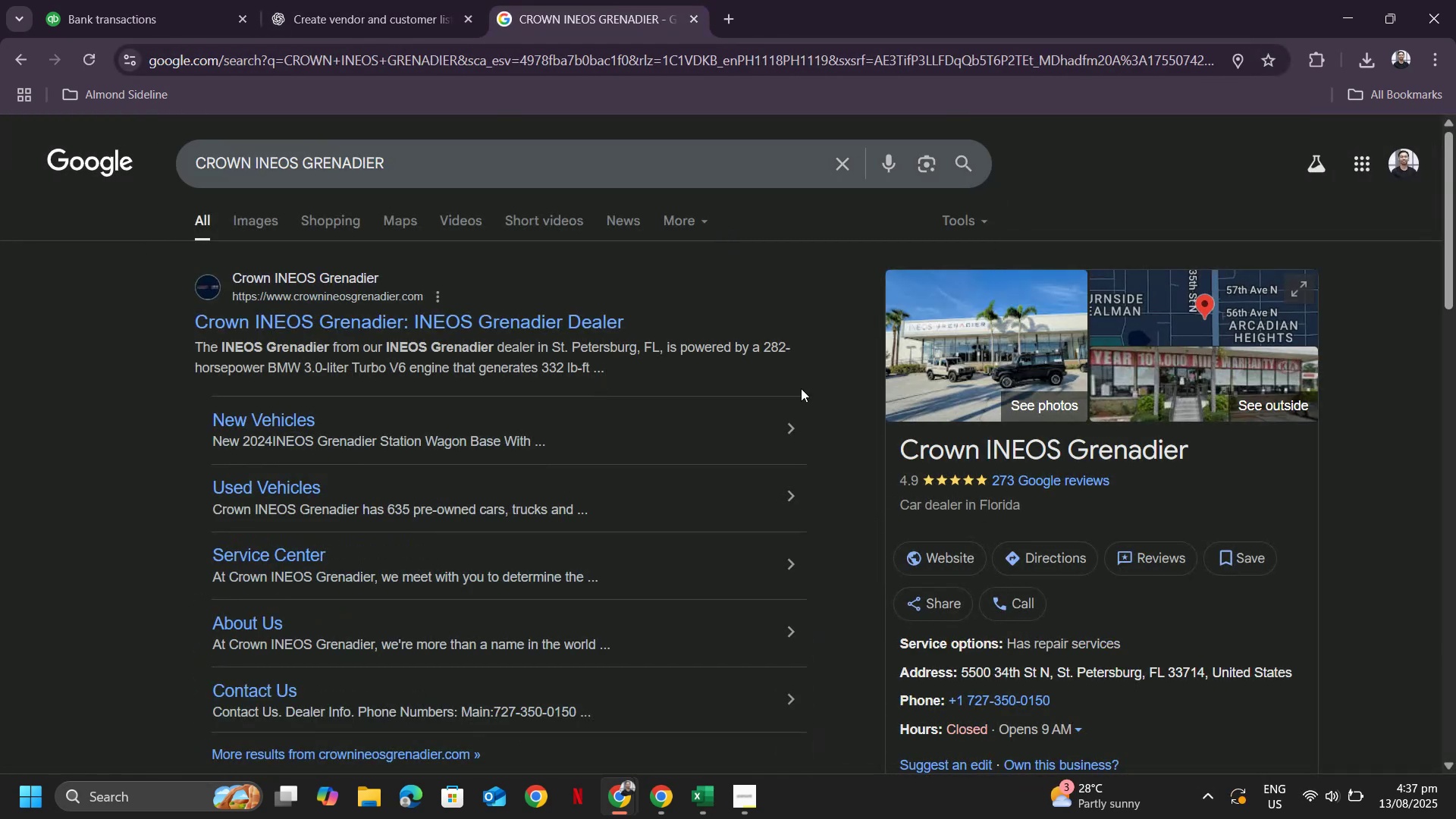 
wait(5.76)
 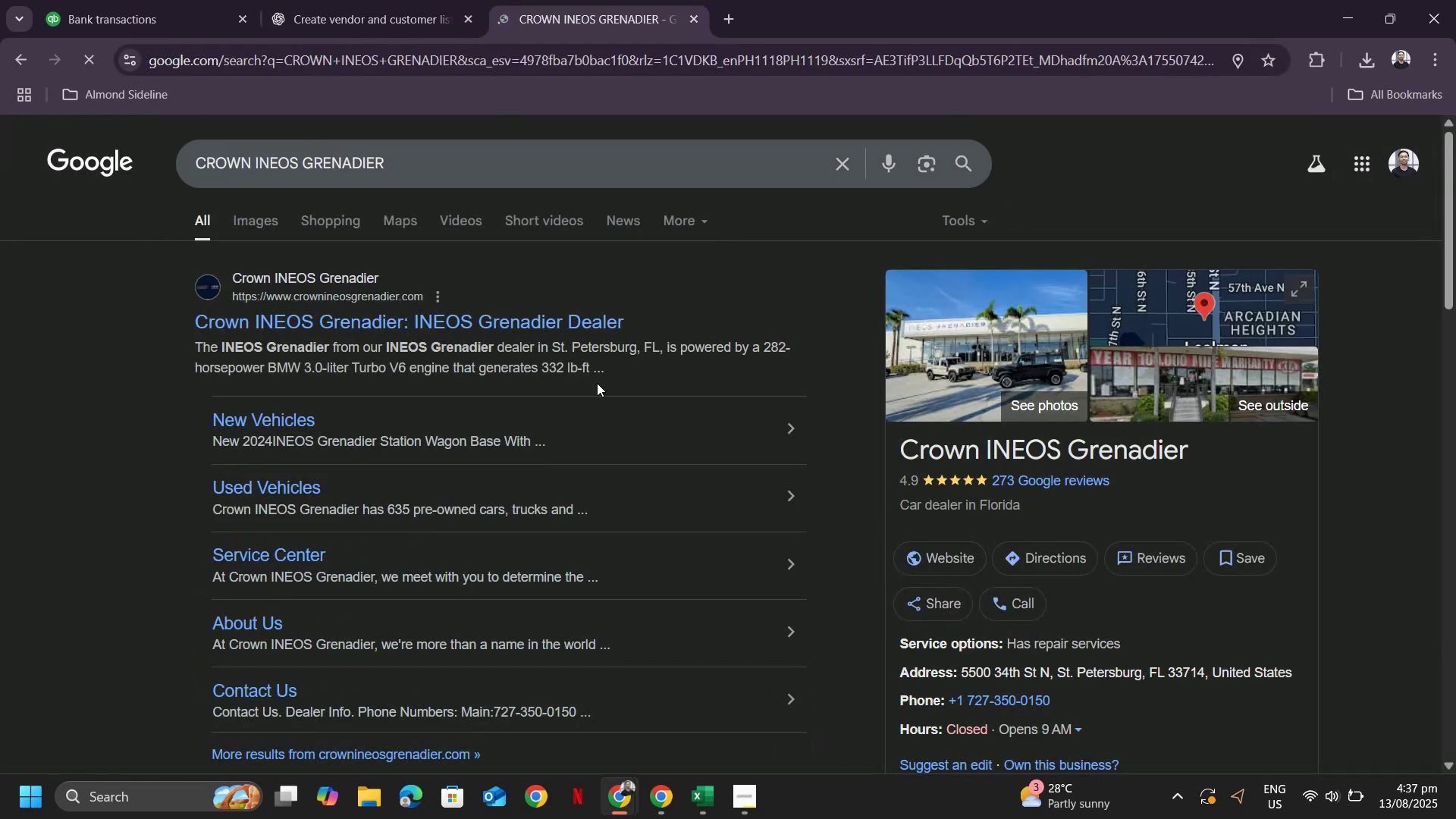 
left_click([184, 20])
 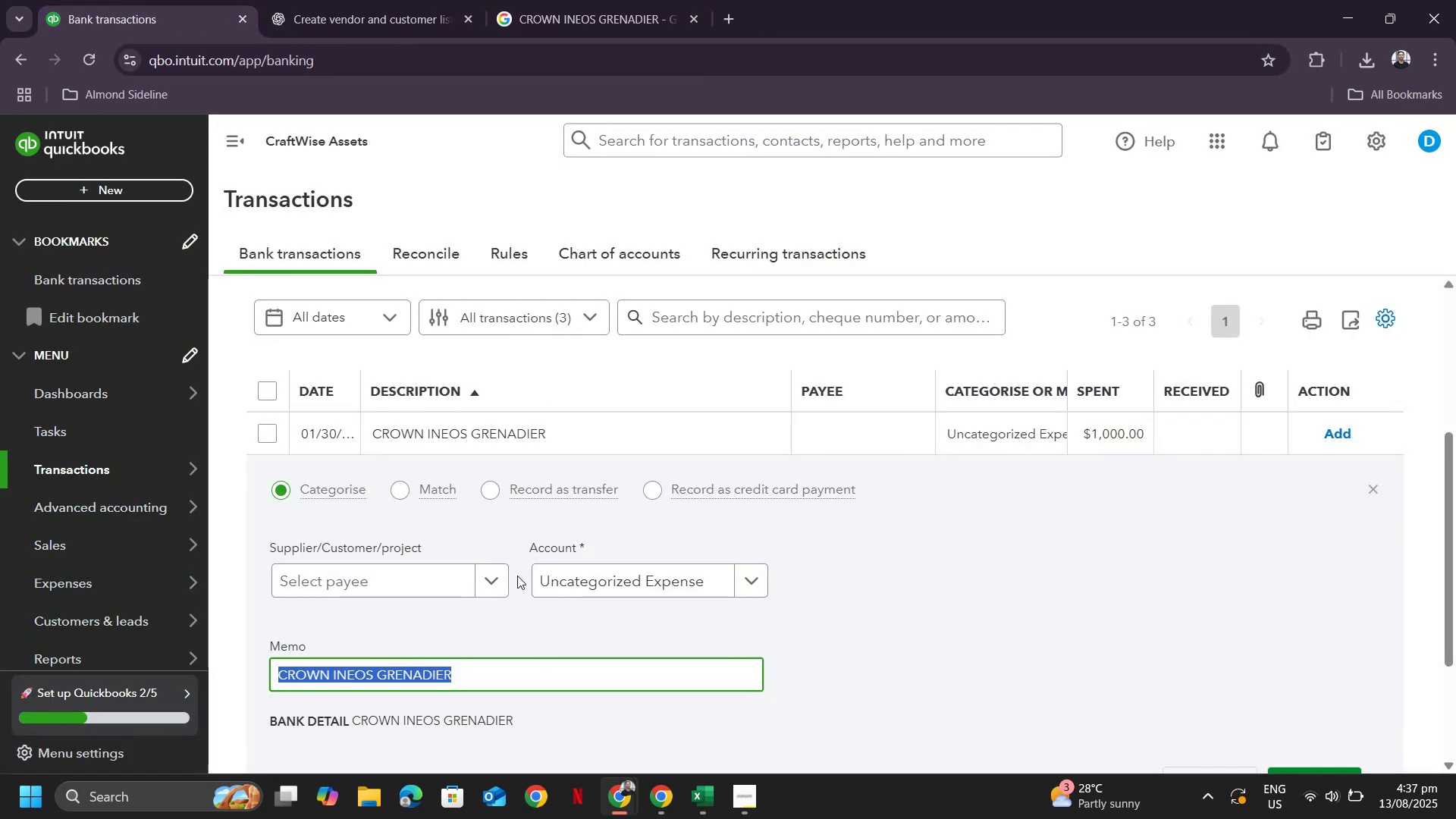 
scroll: coordinate [517, 574], scroll_direction: down, amount: 1.0
 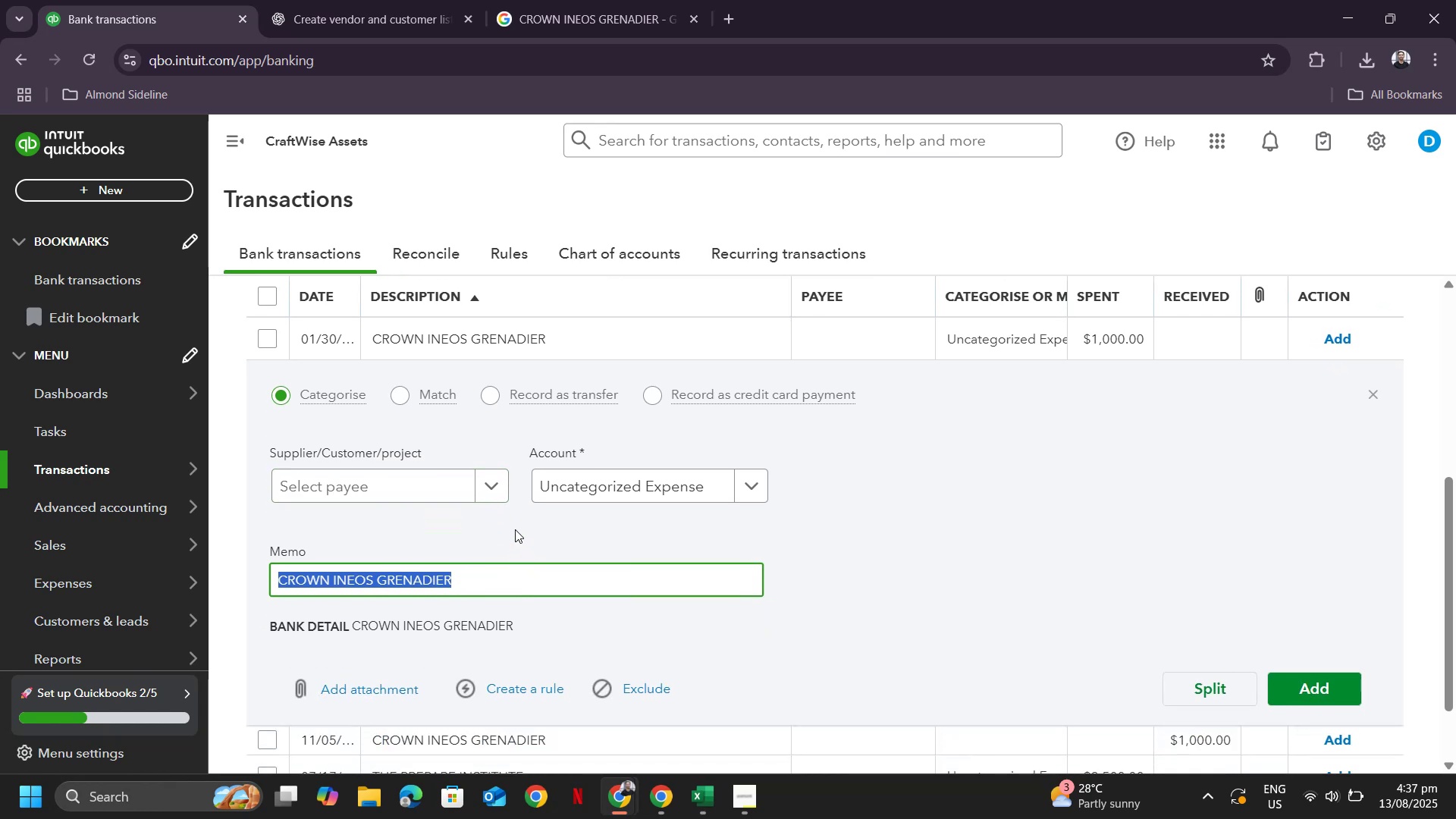 
scroll: coordinate [515, 529], scroll_direction: up, amount: 1.0
 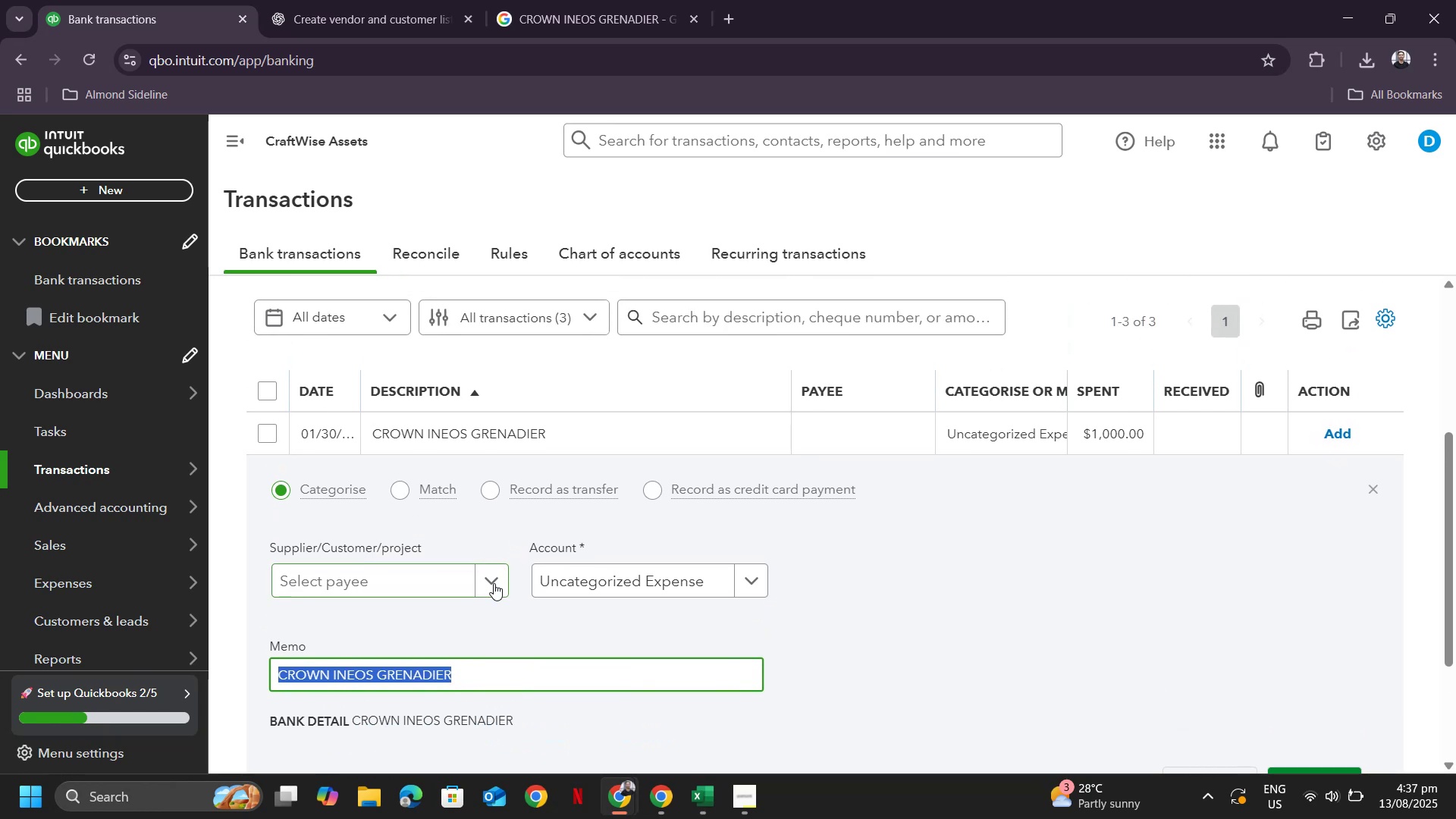 
left_click([494, 583])
 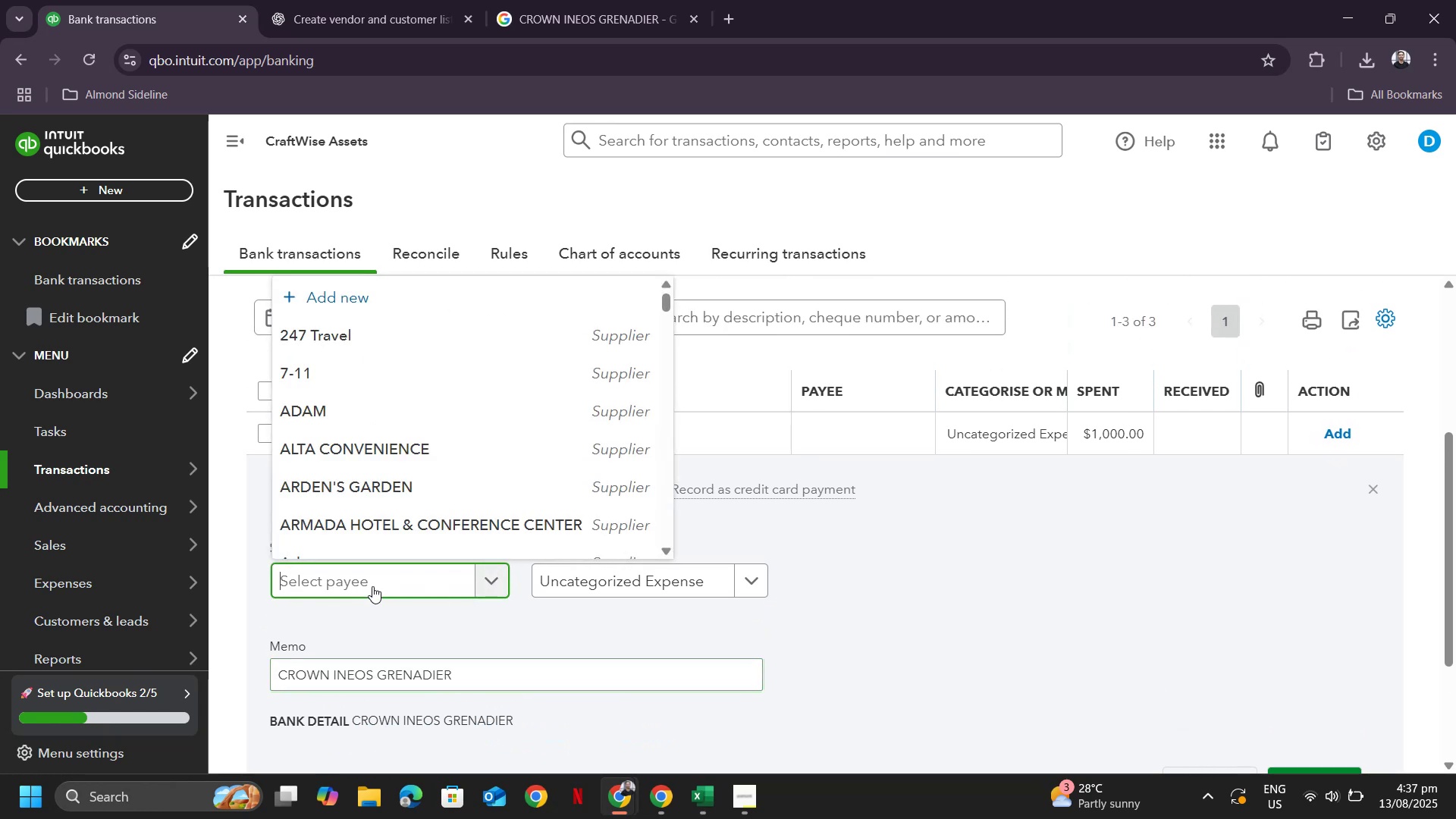 
left_click([372, 586])
 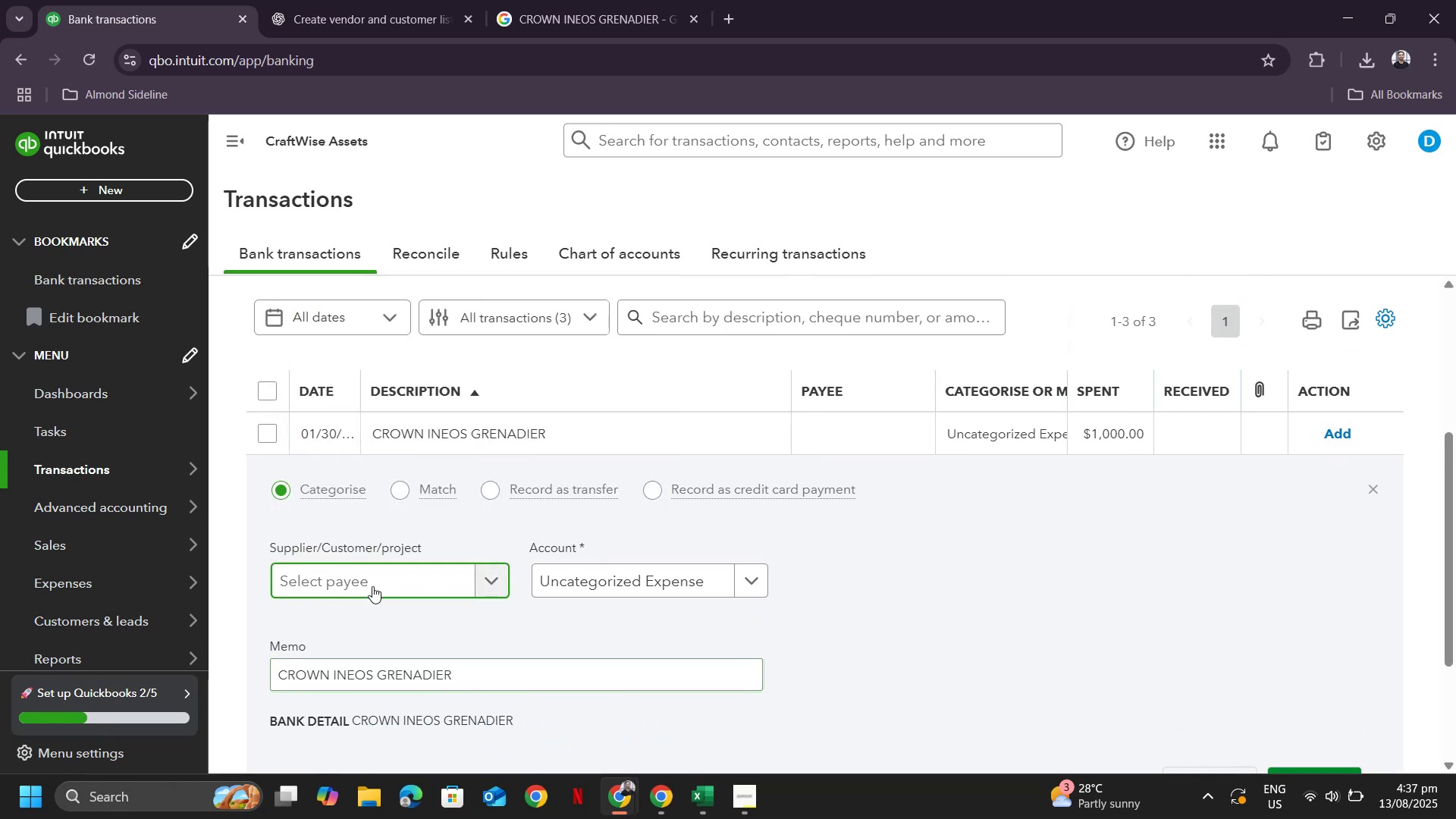 
key(Control+ControlLeft)
 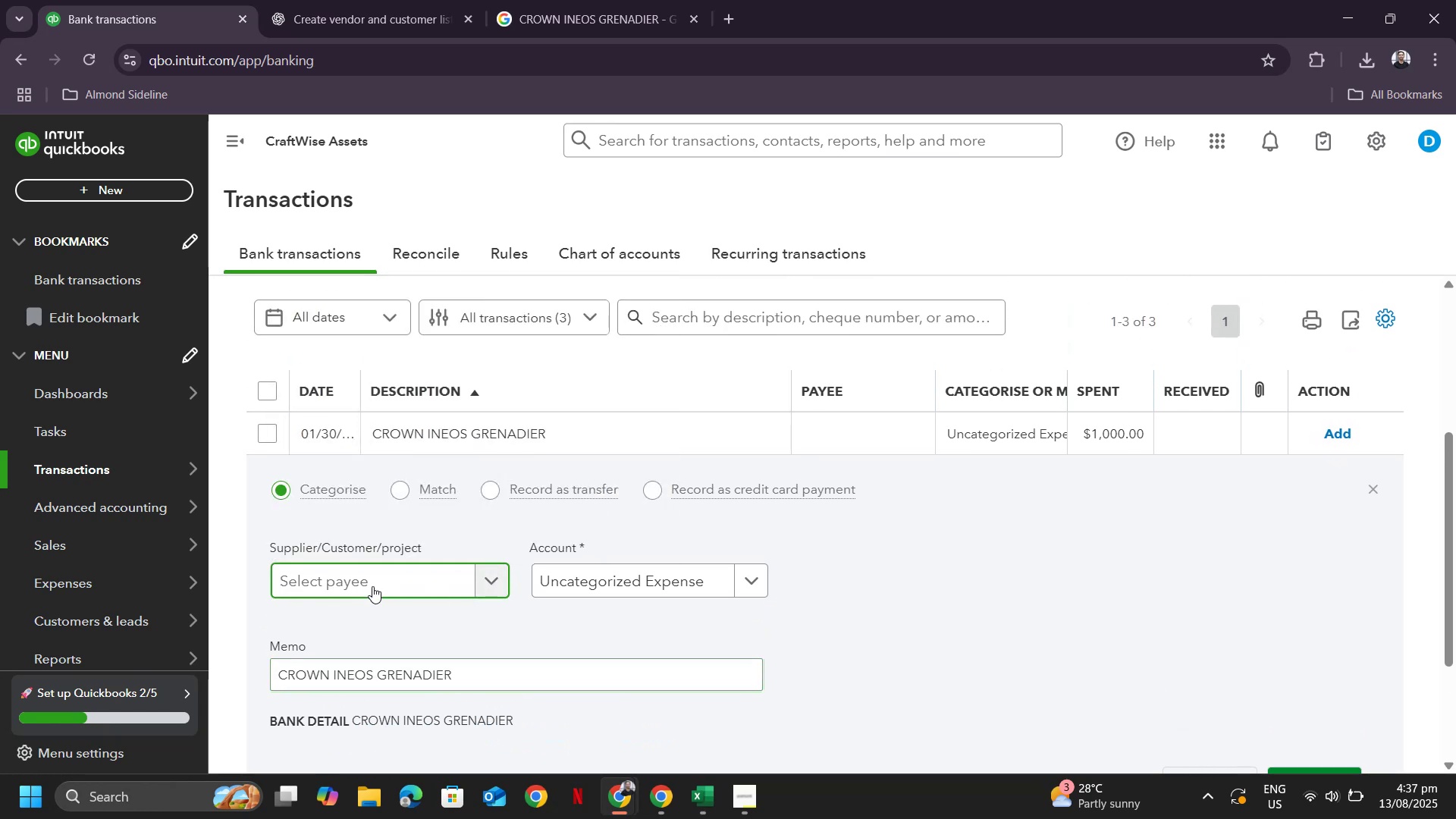 
key(Control+V)
 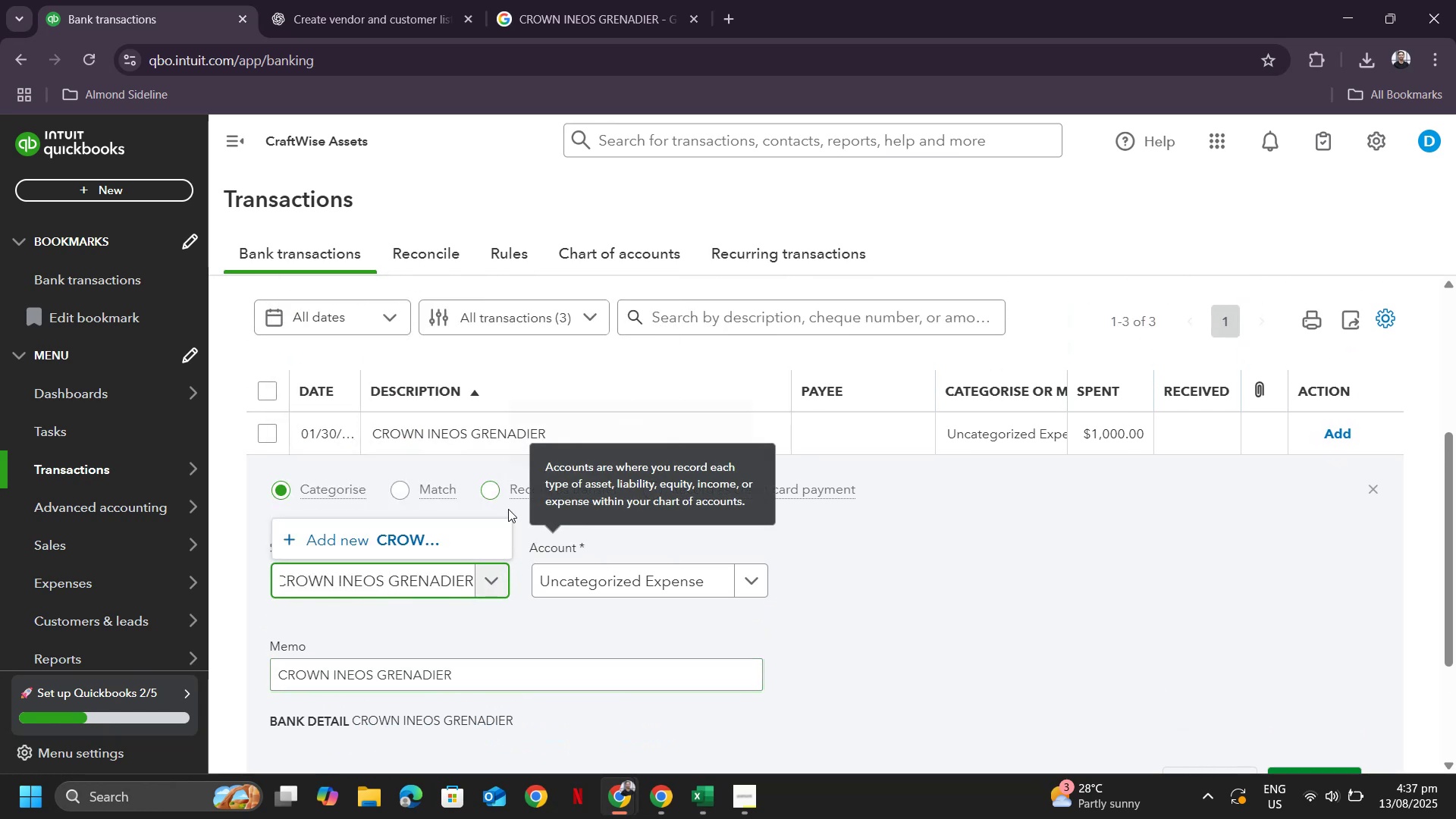 
left_click([441, 547])
 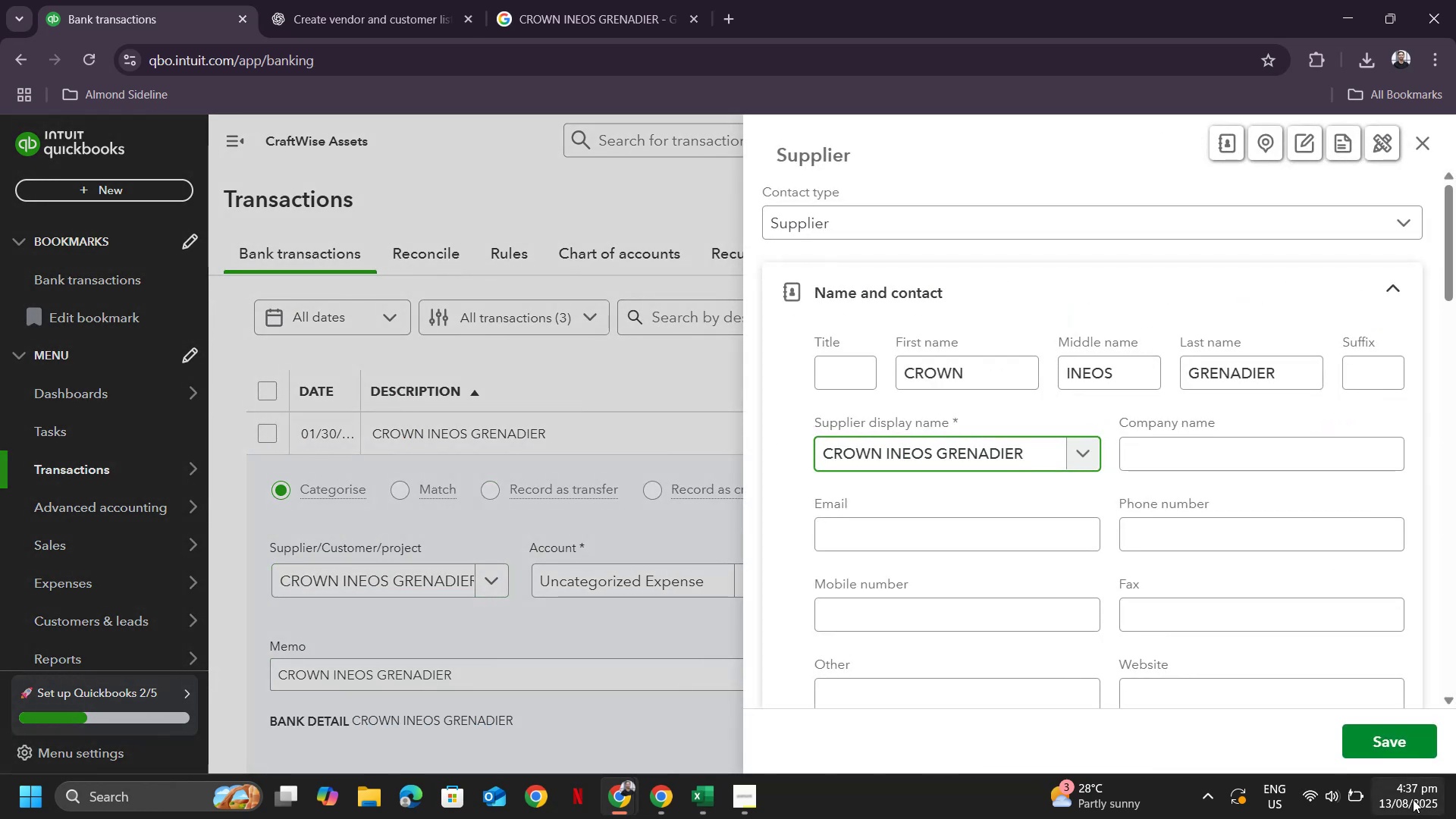 
left_click([1406, 743])
 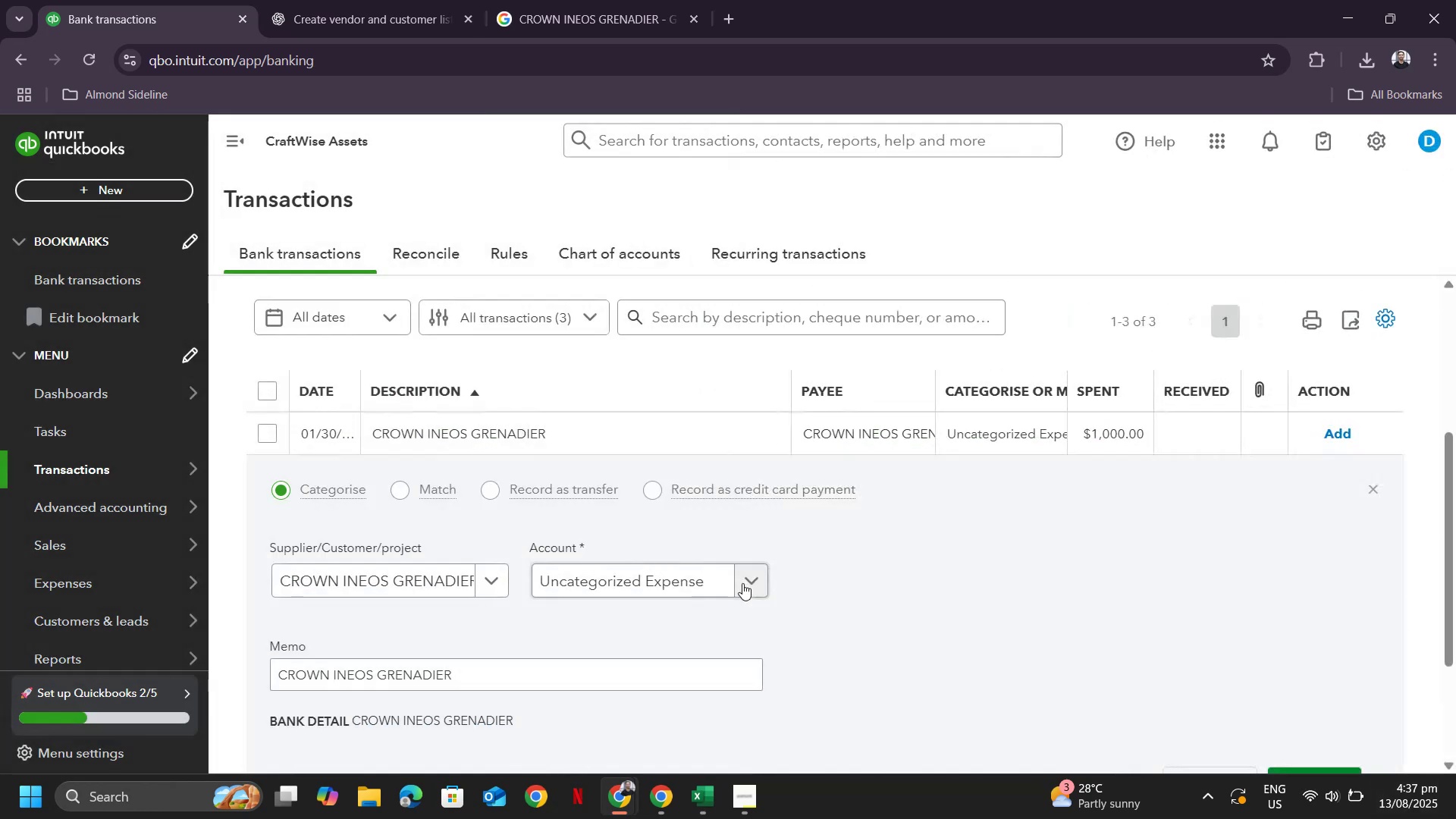 
left_click([742, 583])
 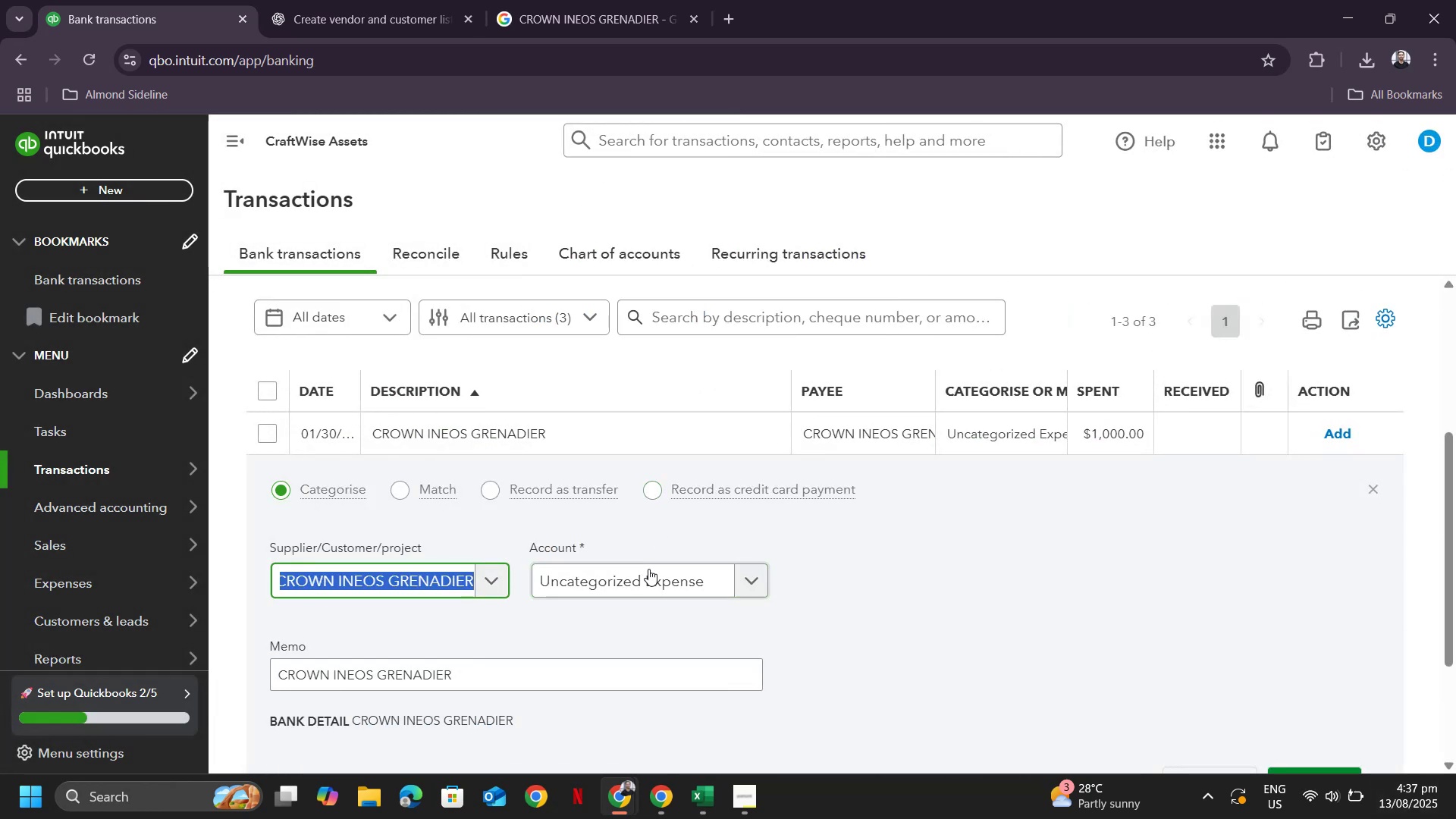 
left_click([648, 576])
 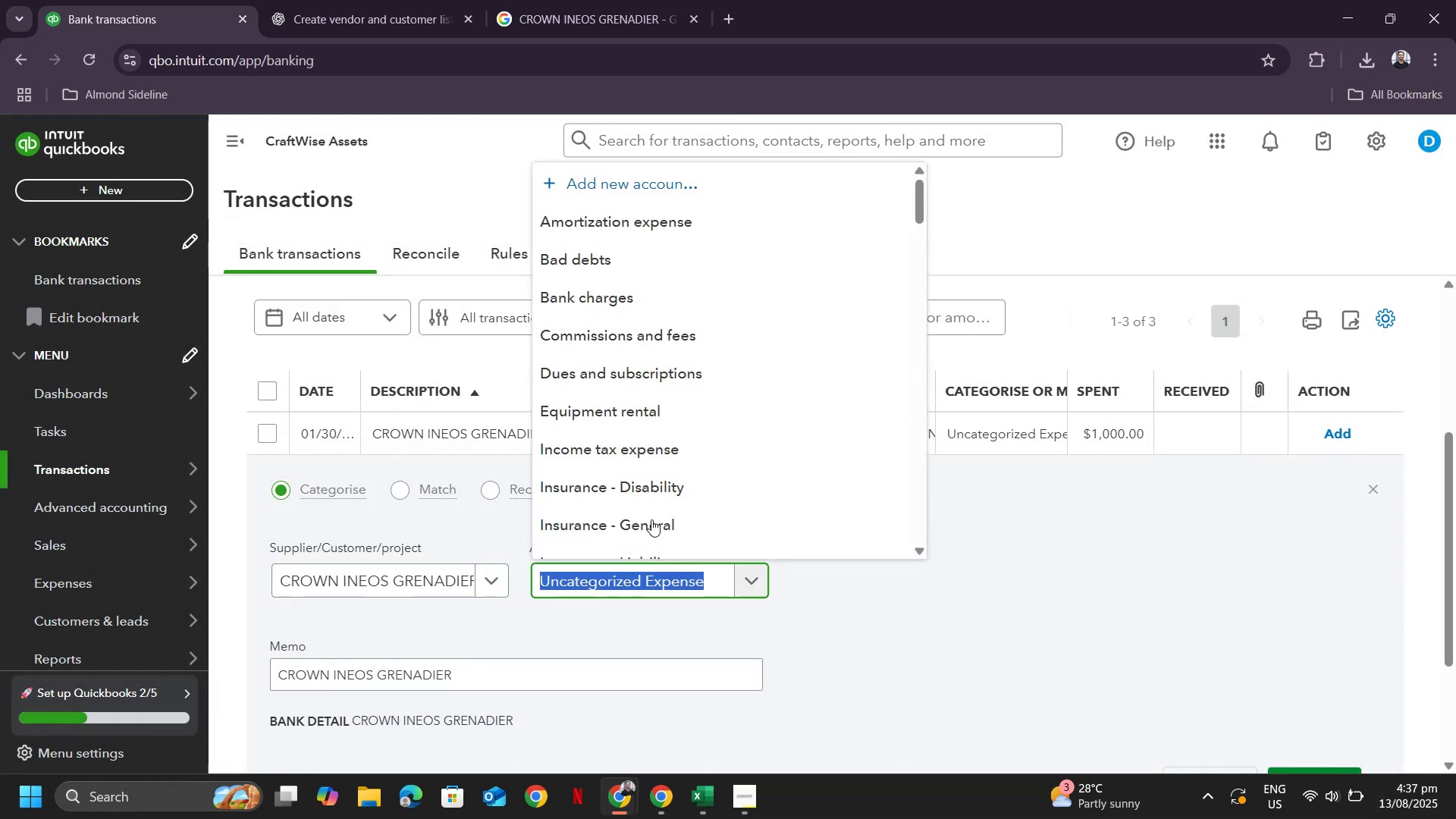 
mouse_move([648, 469])
 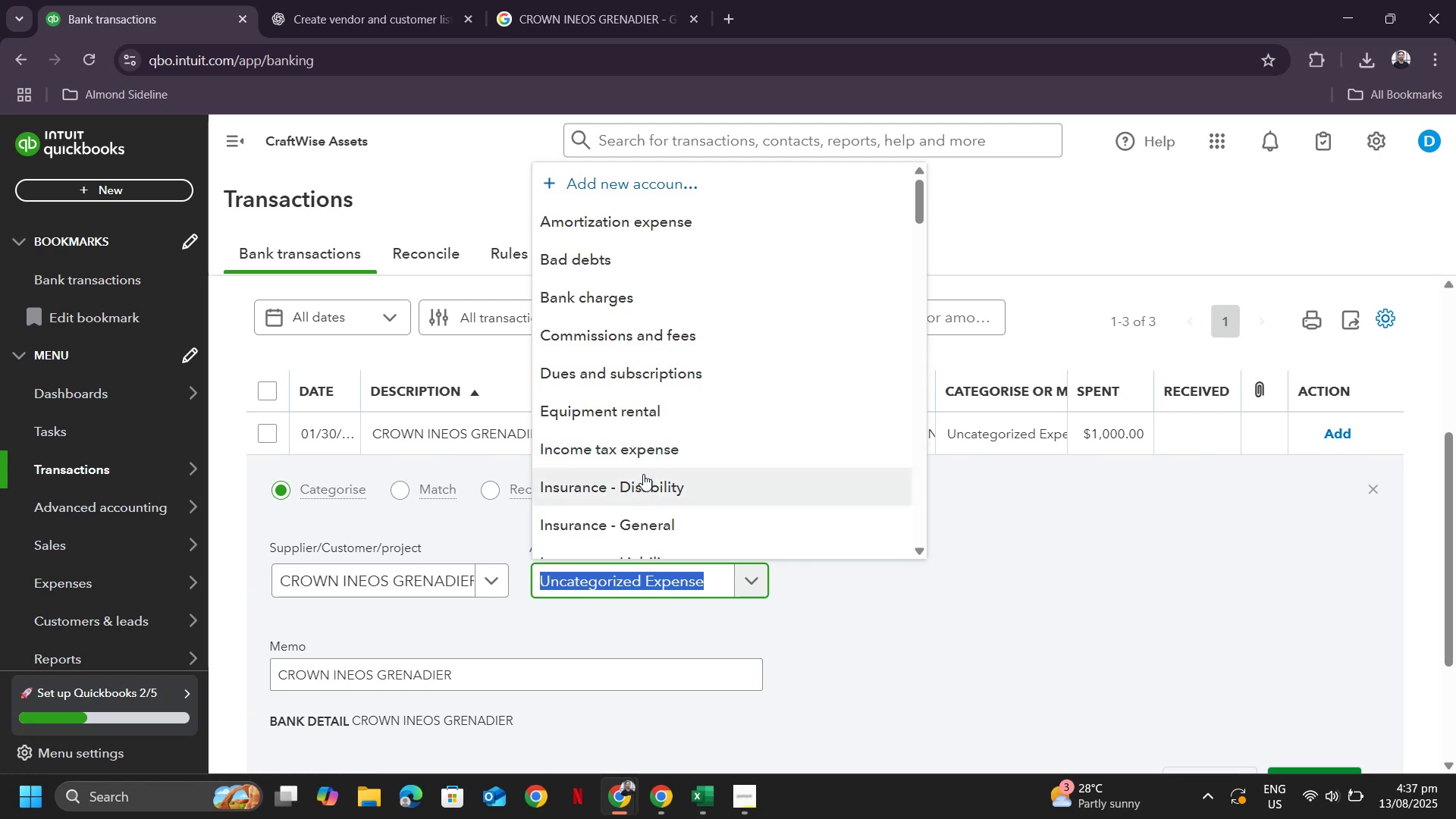 
type(pro)
 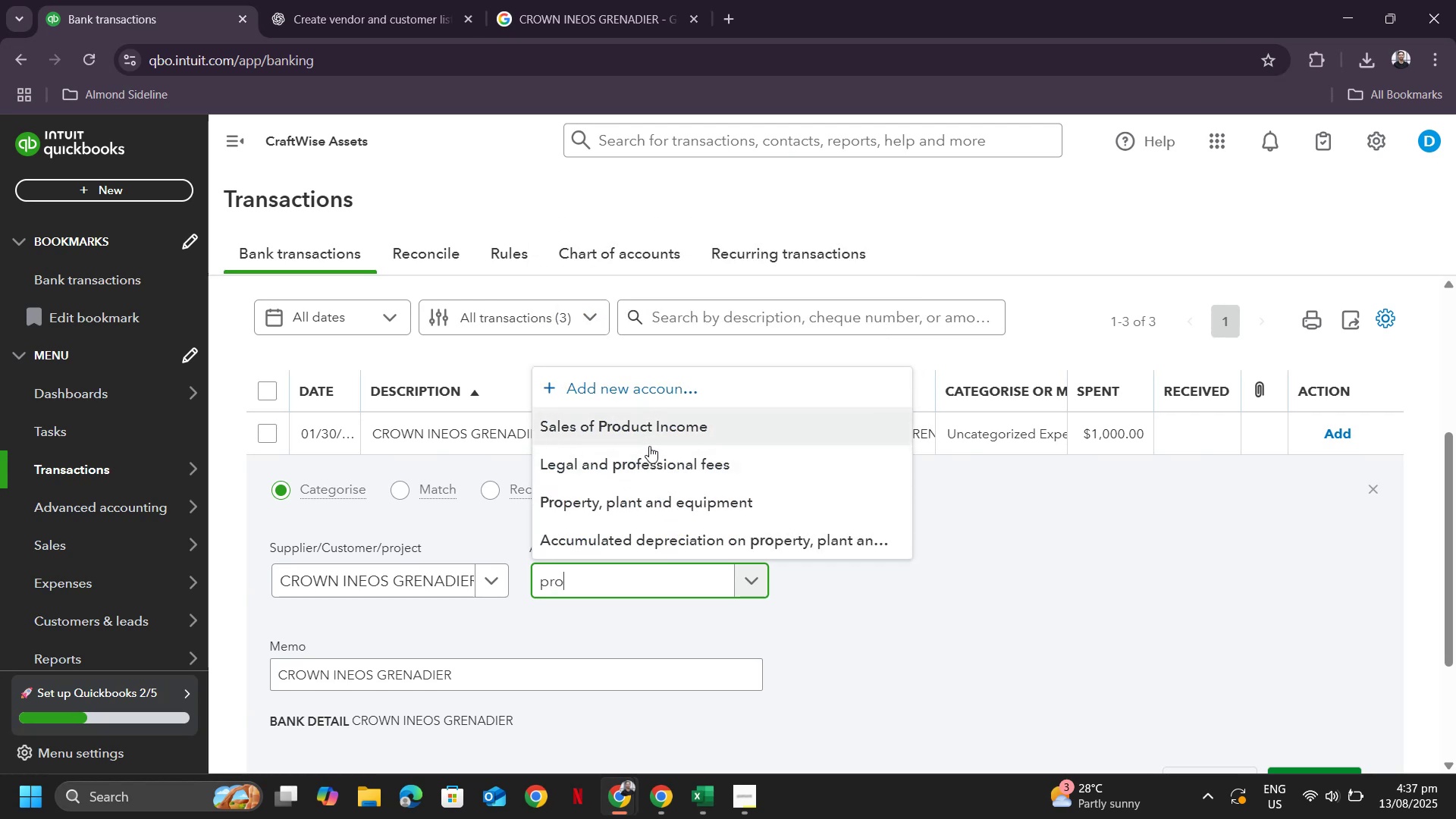 
left_click([653, 466])
 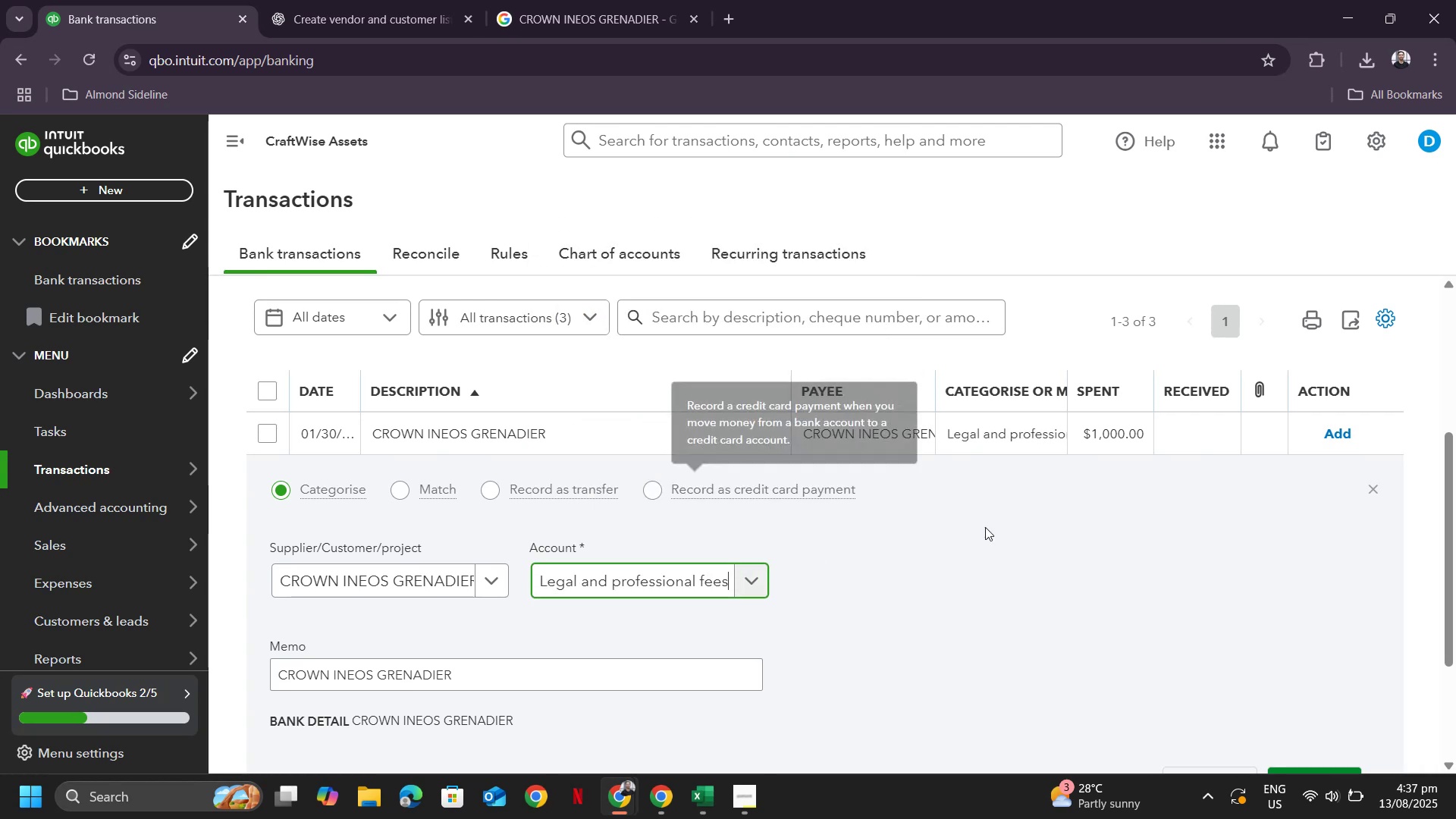 
scroll: coordinate [1109, 599], scroll_direction: down, amount: 4.0
 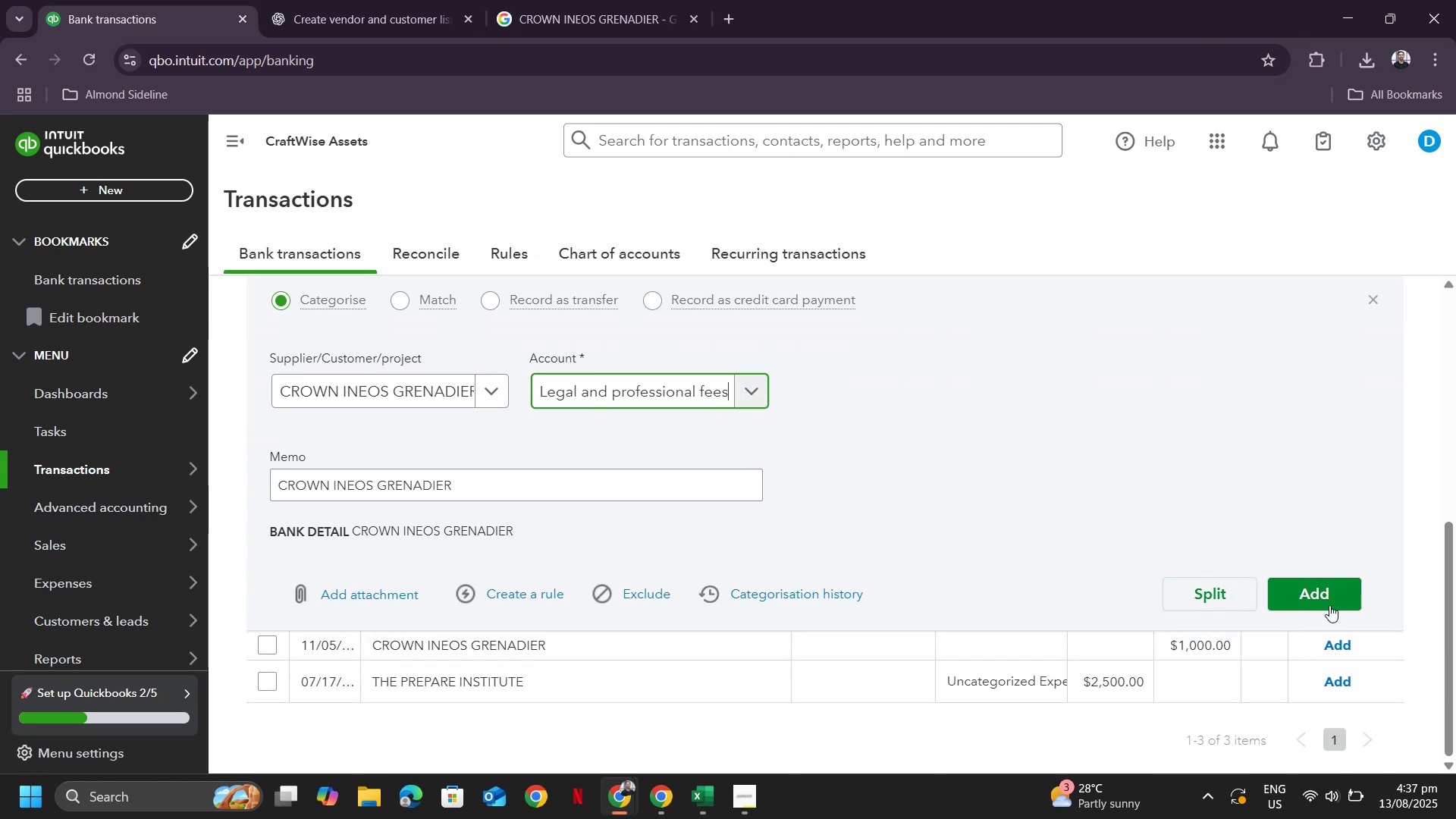 
left_click([1332, 602])
 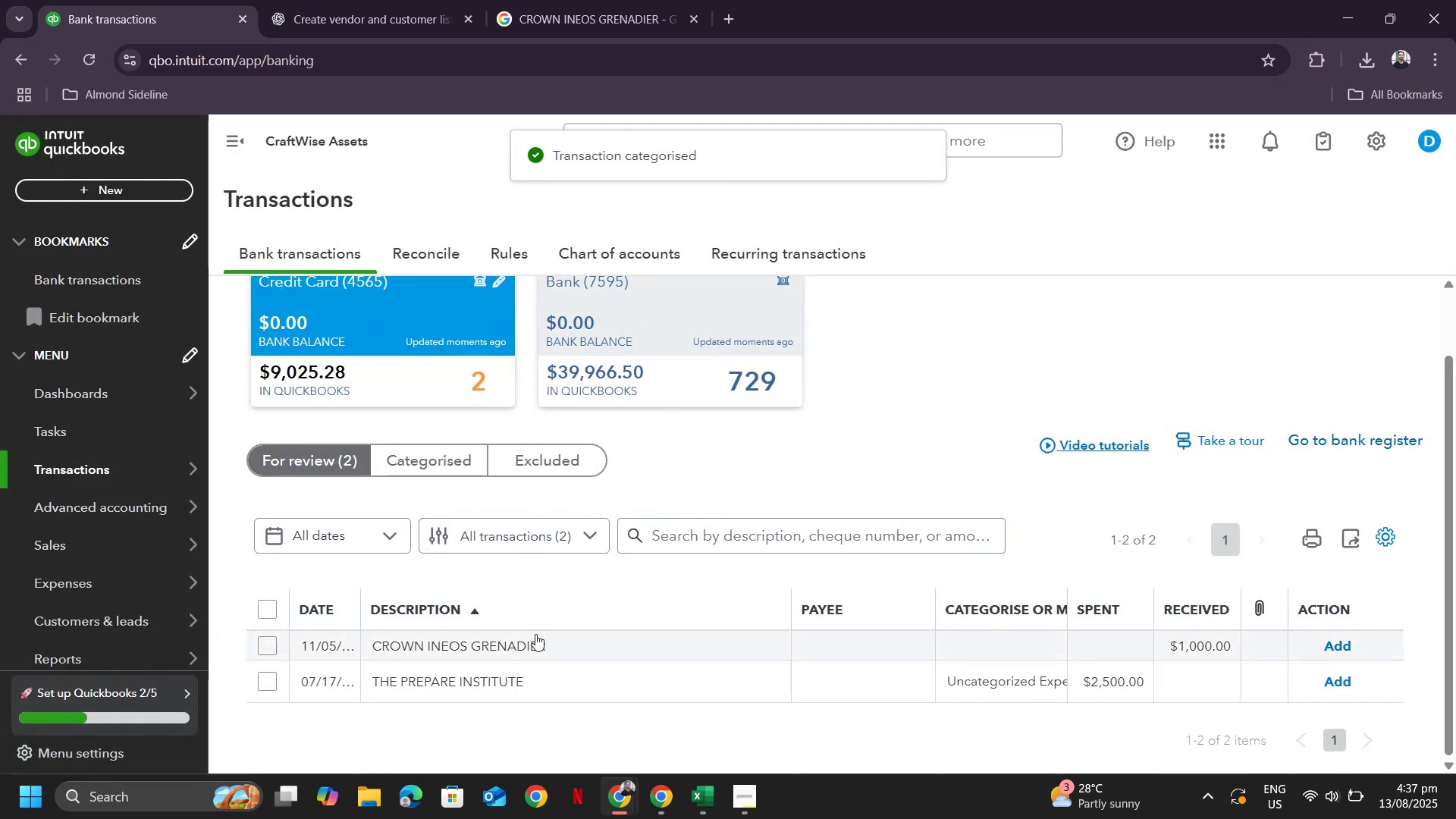 
left_click([529, 647])
 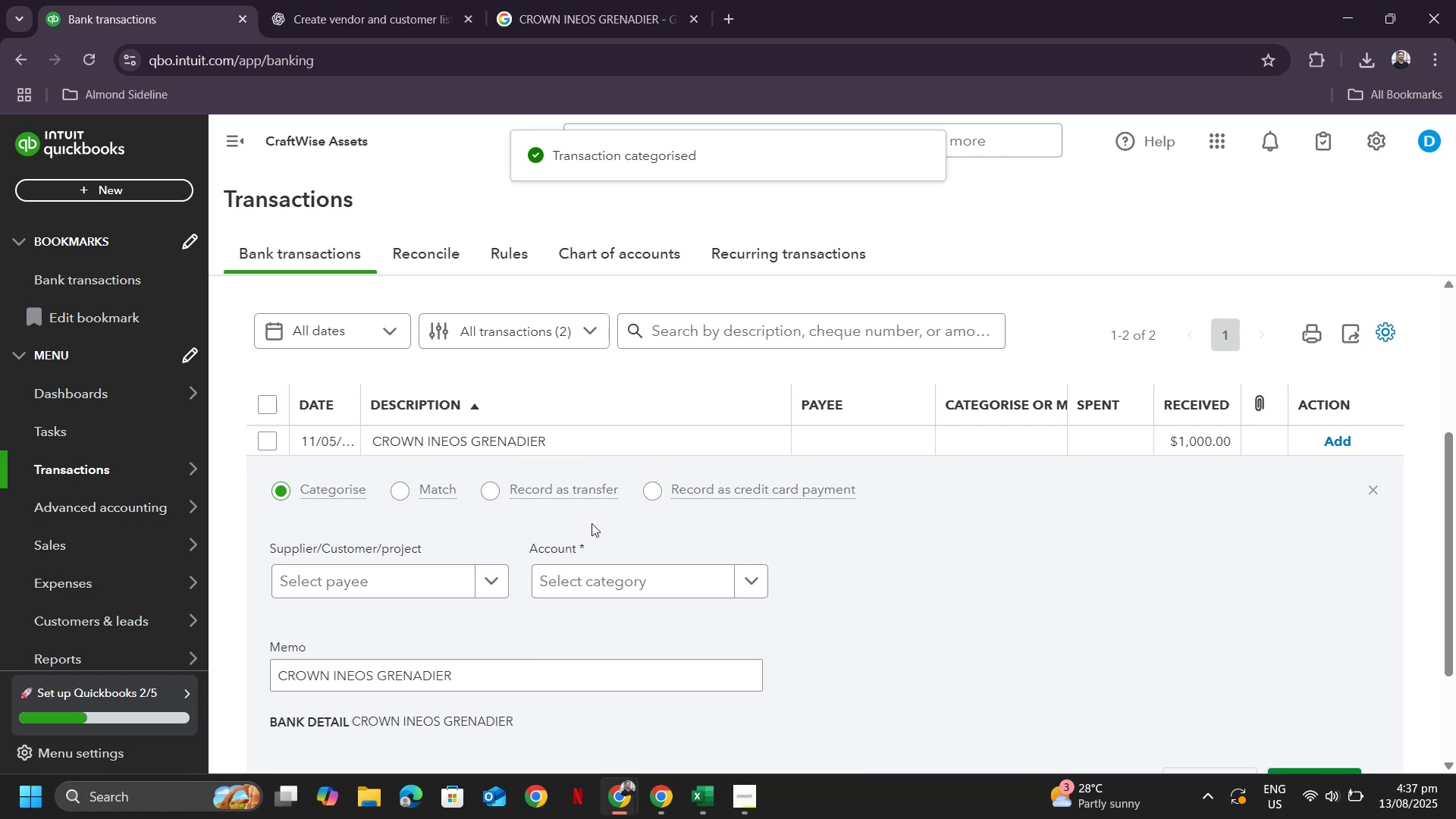 
left_click([453, 583])
 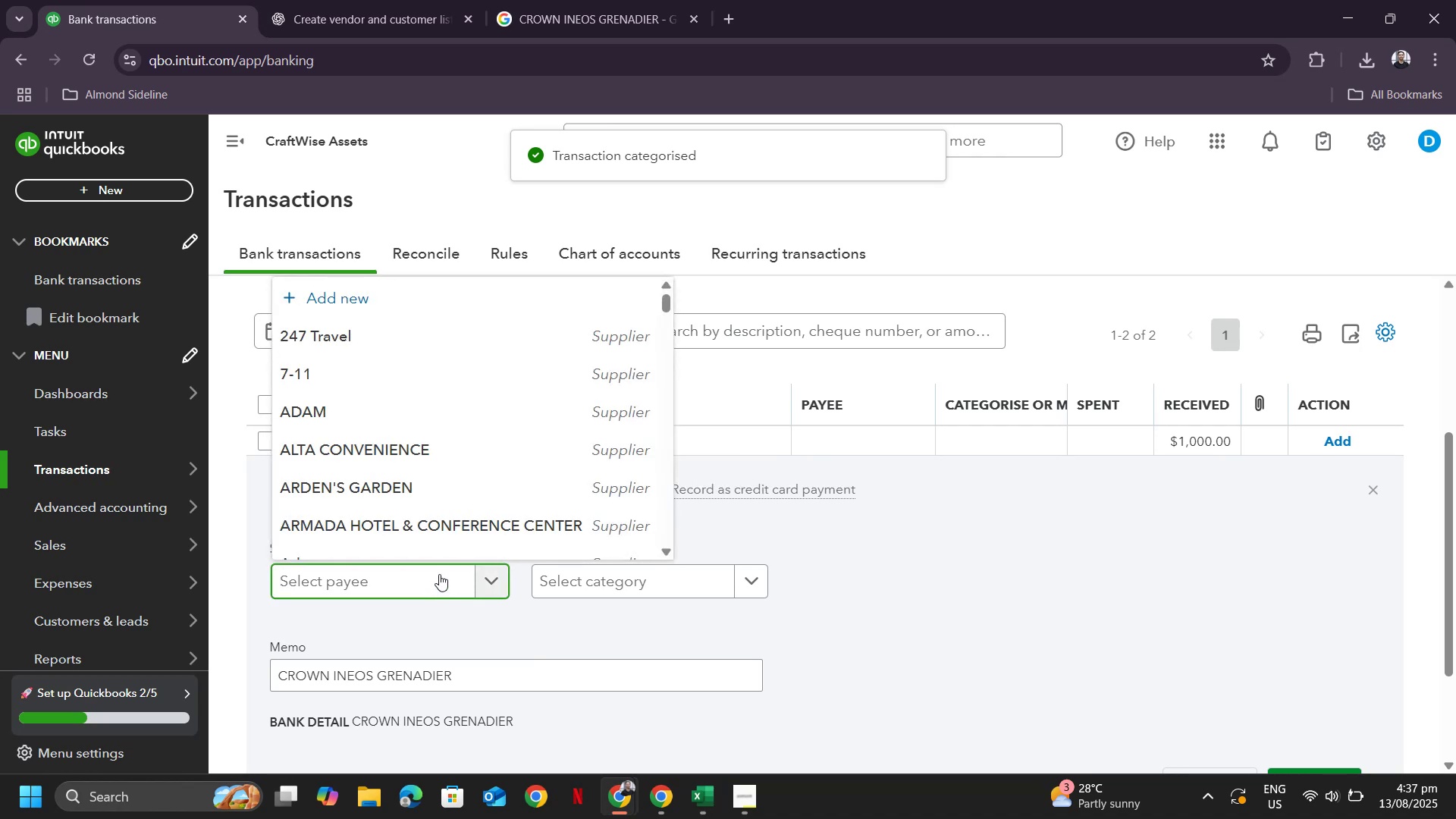 
key(Control+ControlLeft)
 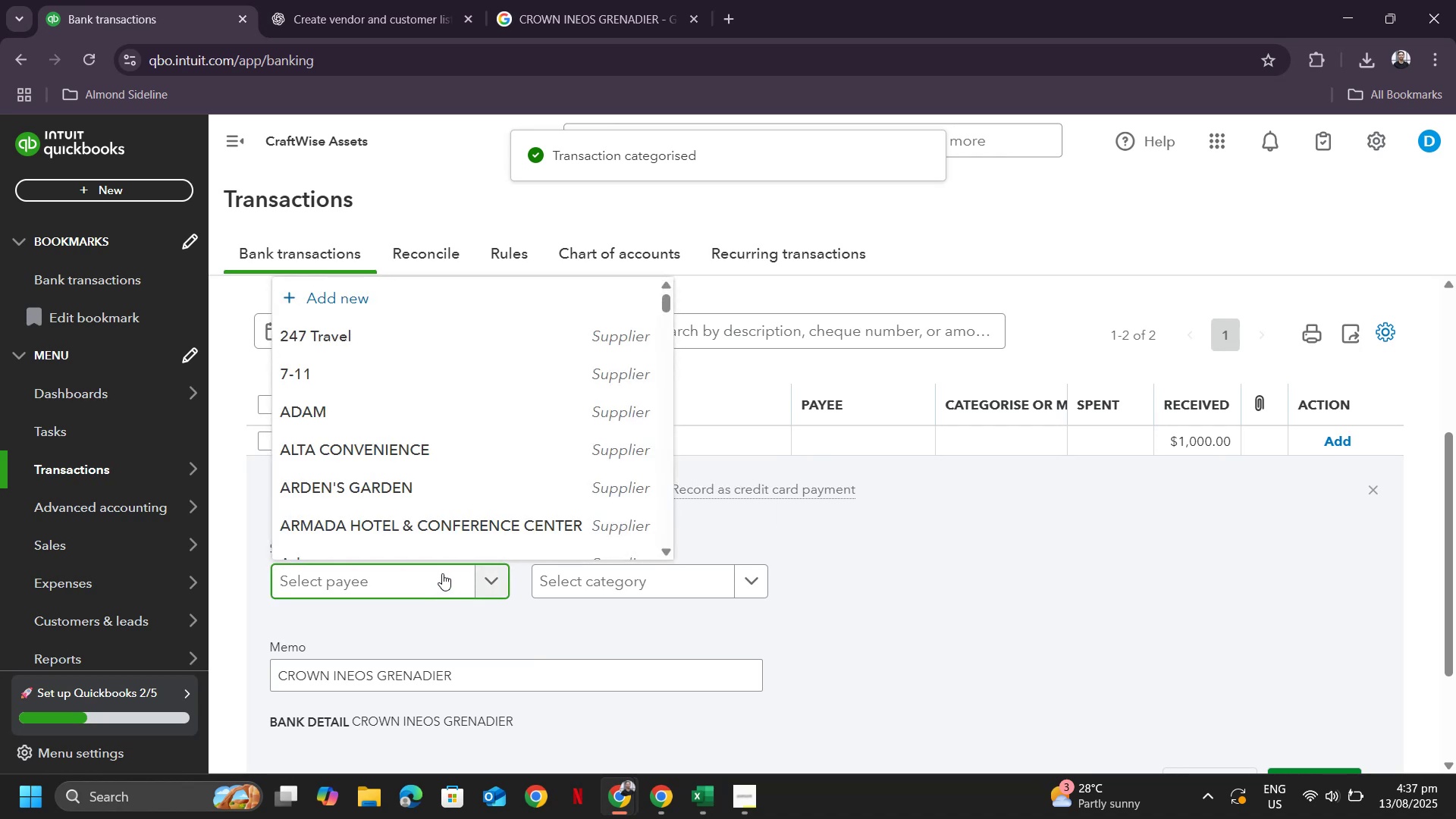 
key(Control+V)
 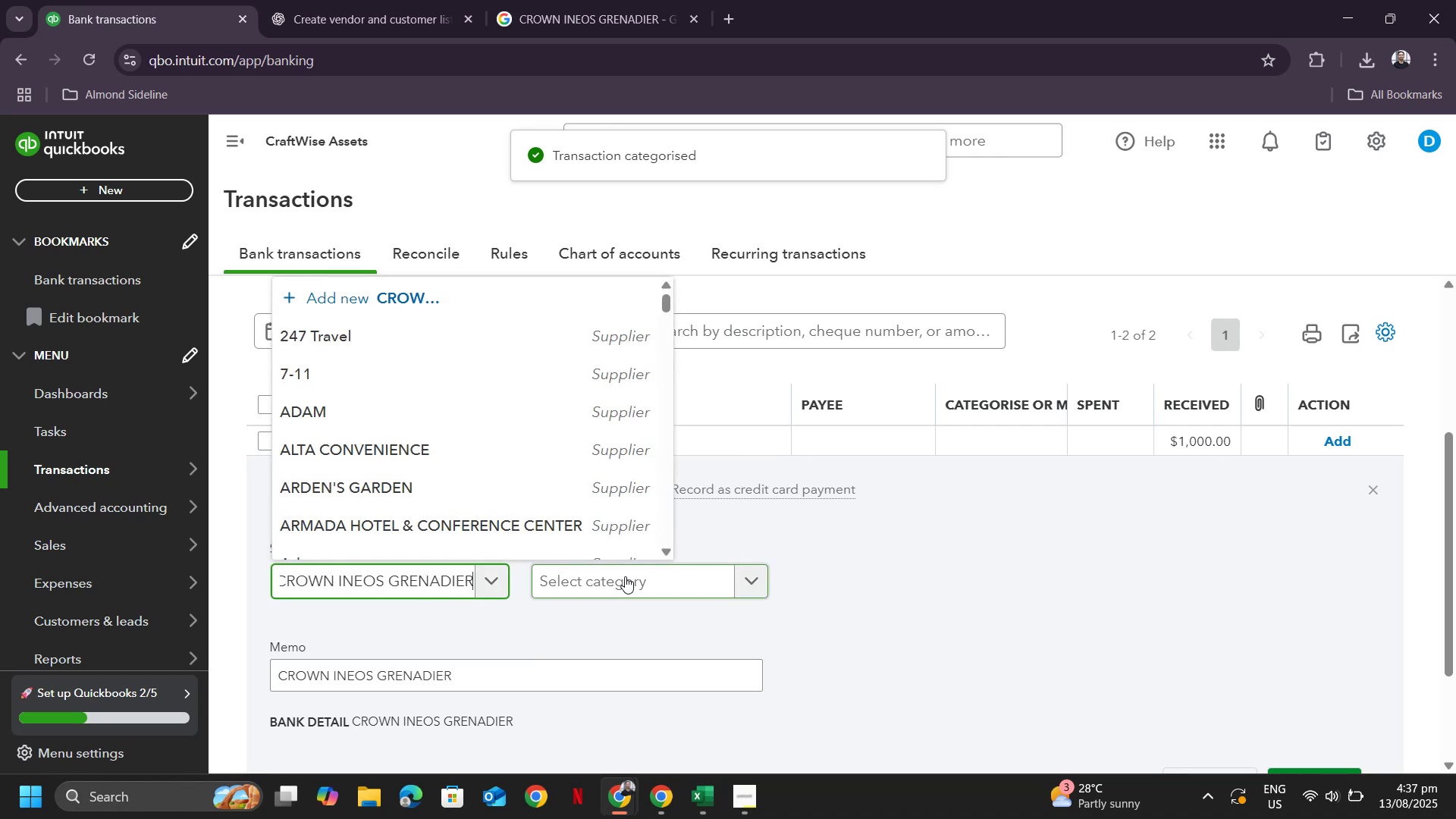 
left_click([625, 576])
 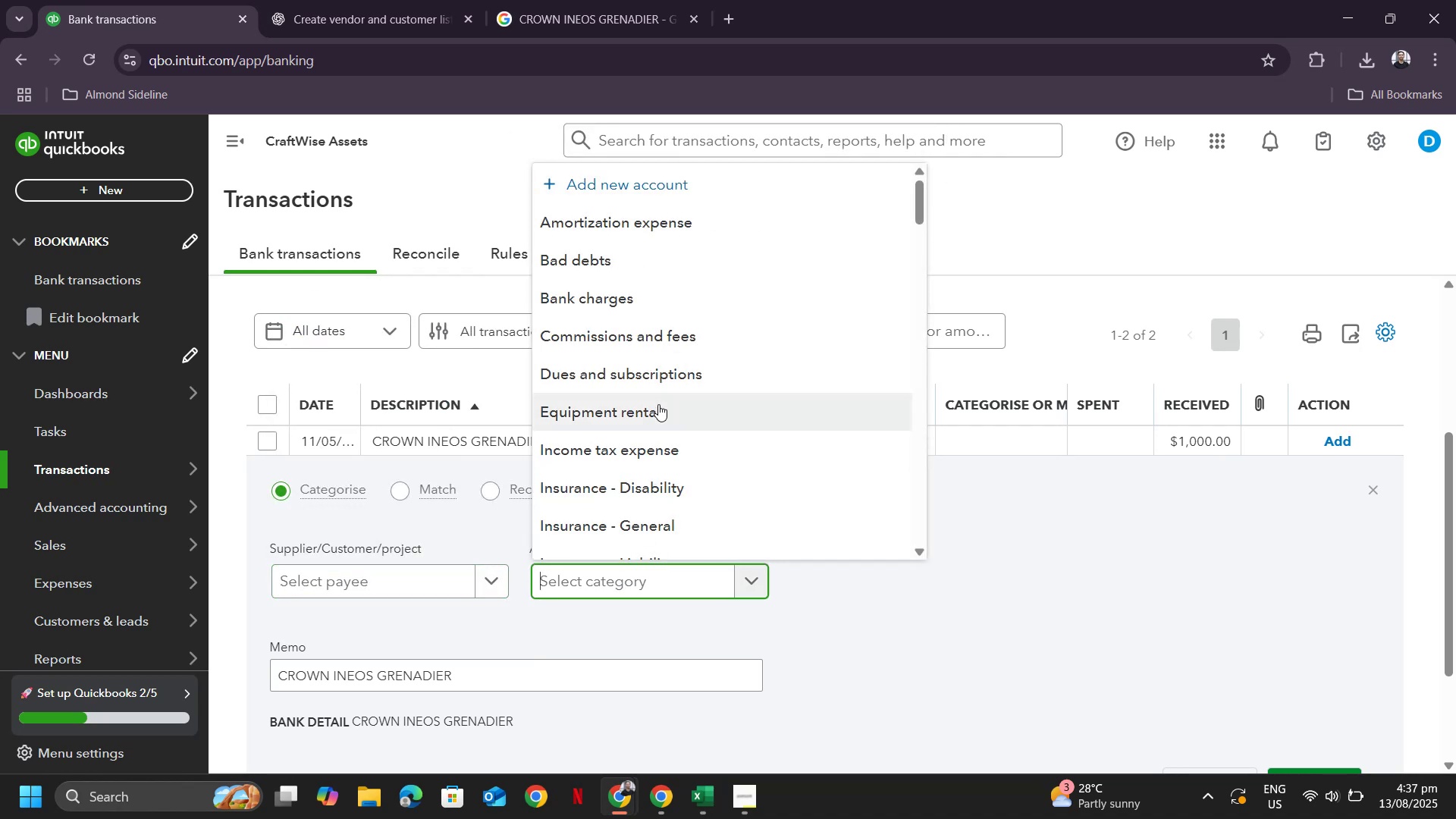 
type(pro)
 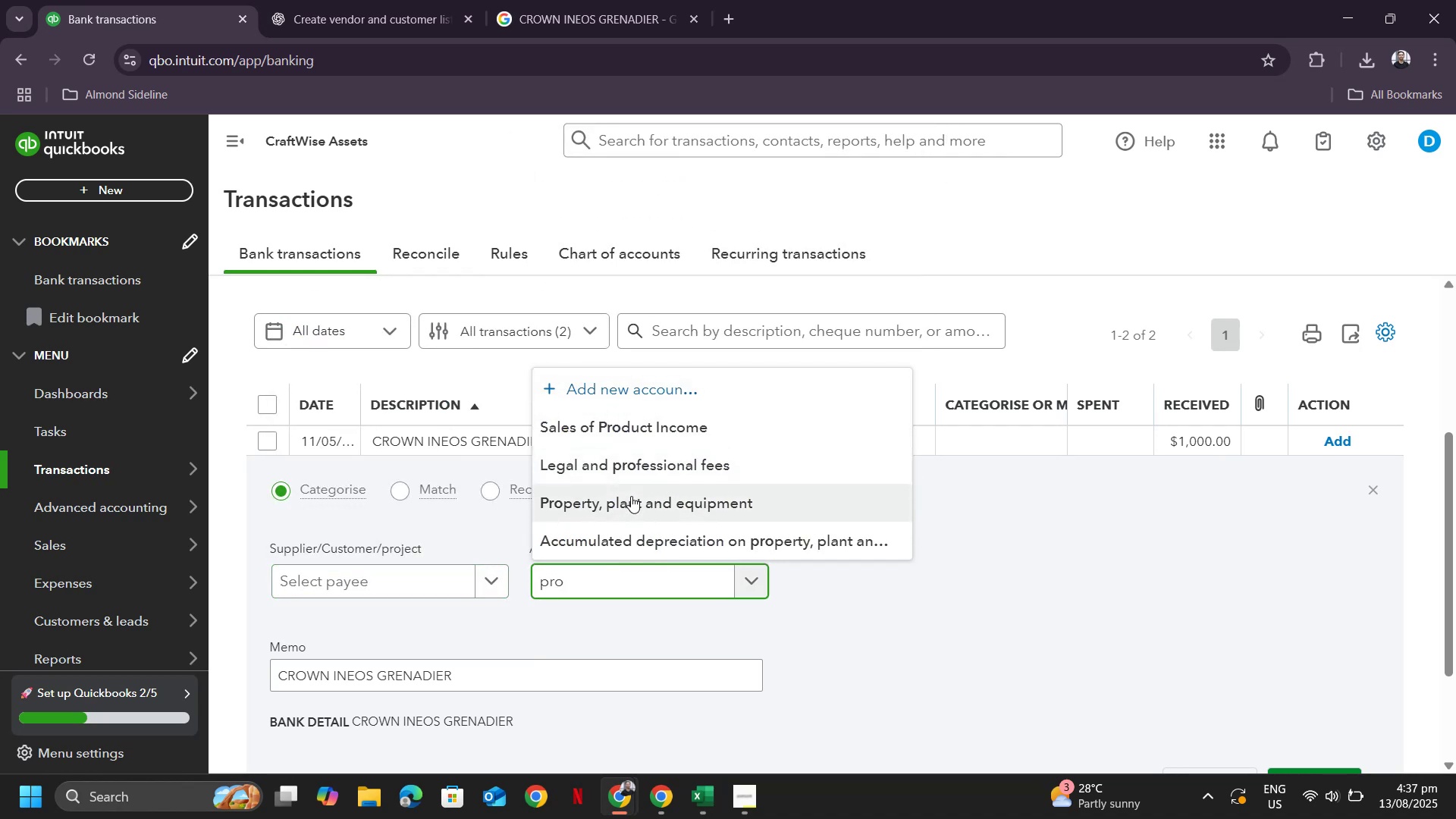 
left_click([641, 472])
 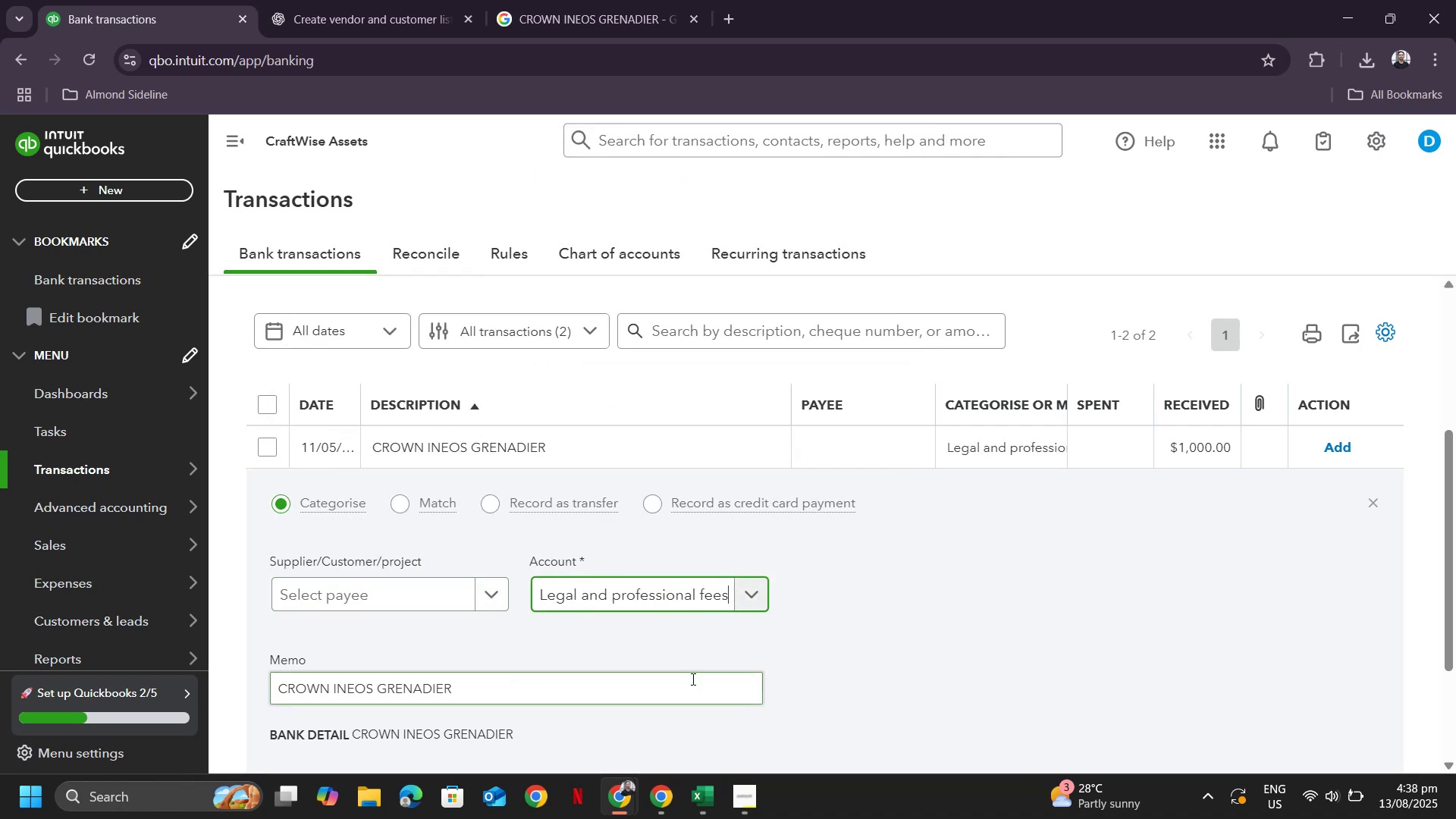 
scroll: coordinate [967, 653], scroll_direction: down, amount: 2.0
 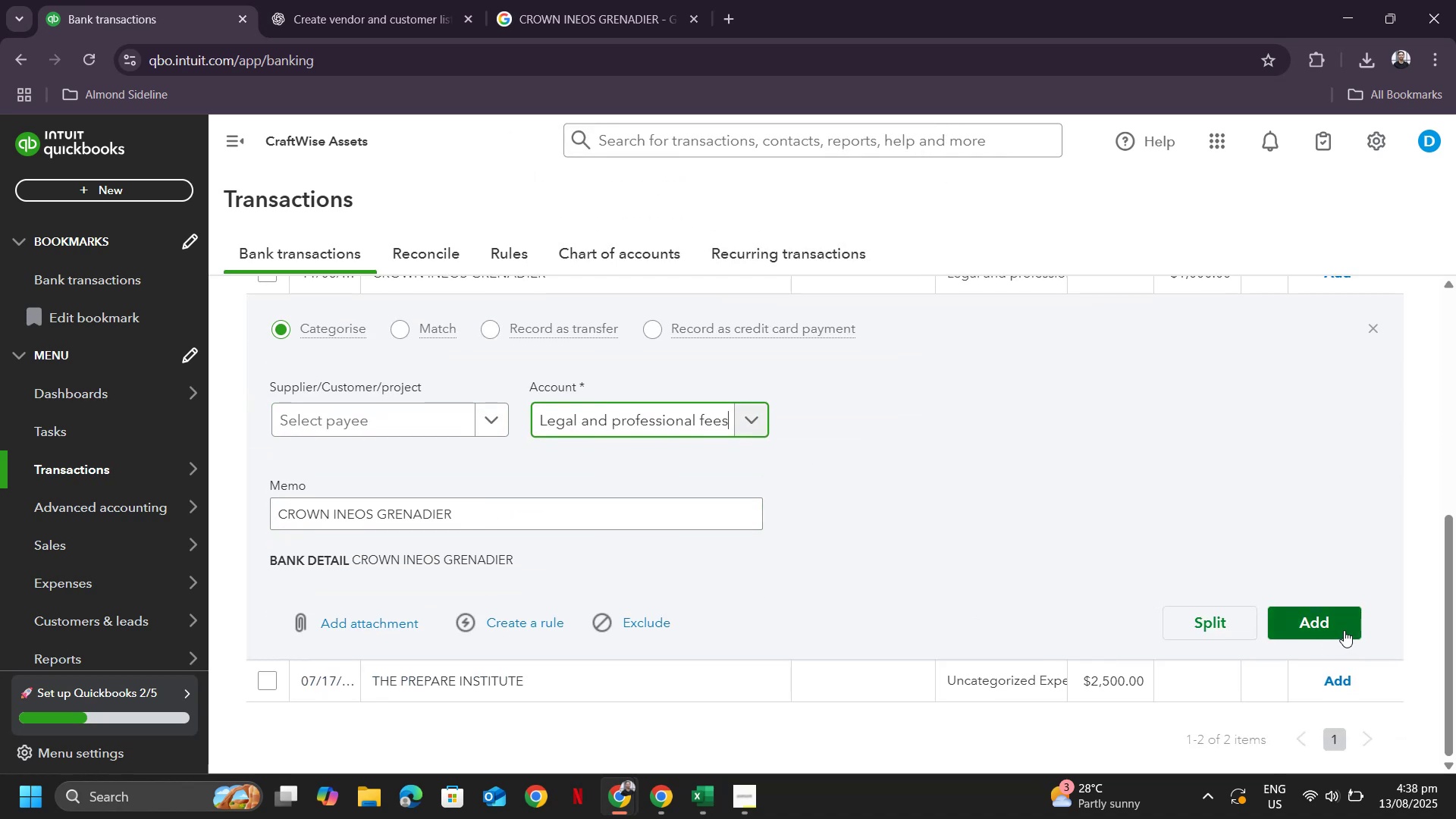 
left_click([1312, 623])
 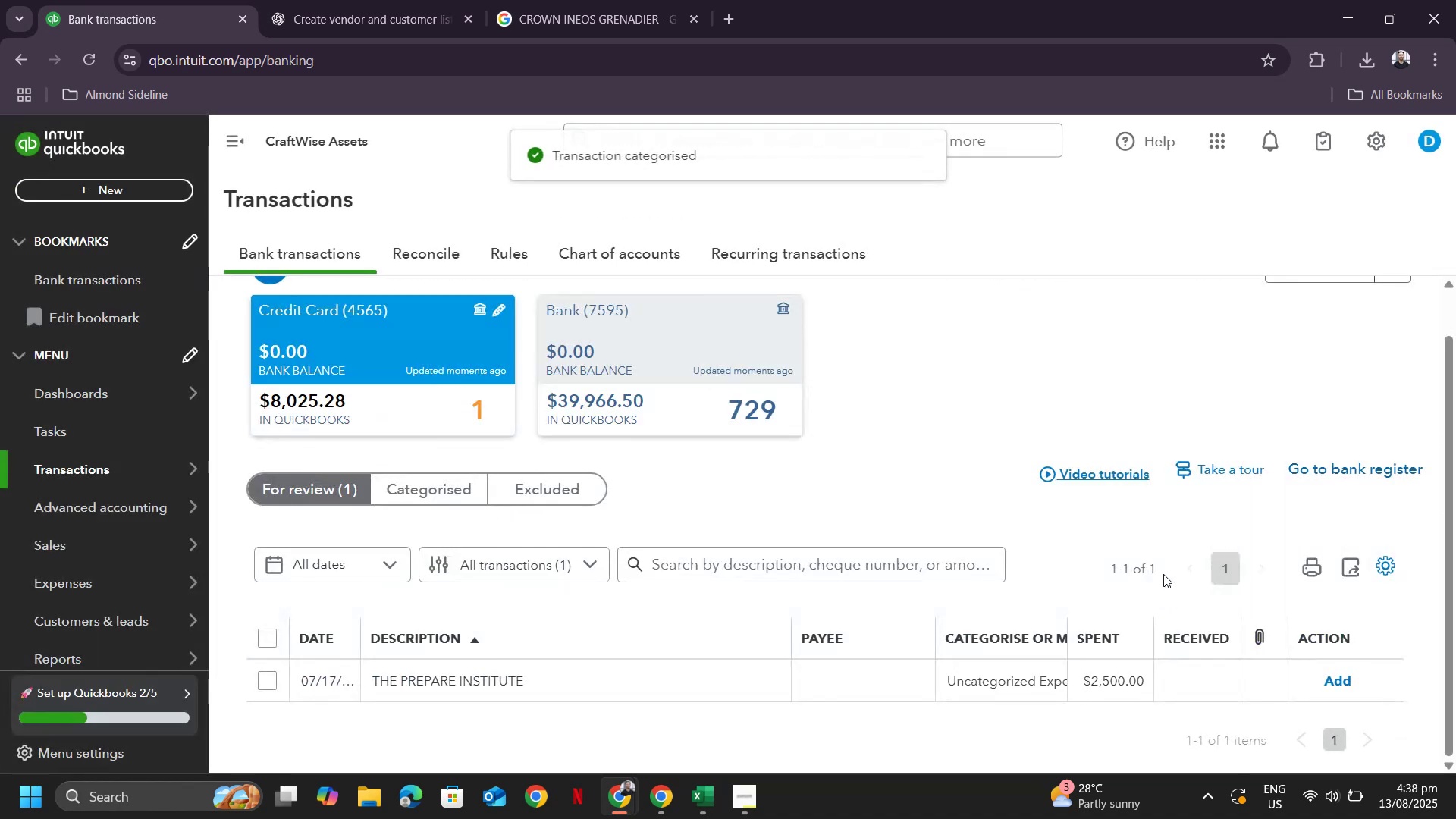 
scroll: coordinate [655, 604], scroll_direction: down, amount: 1.0
 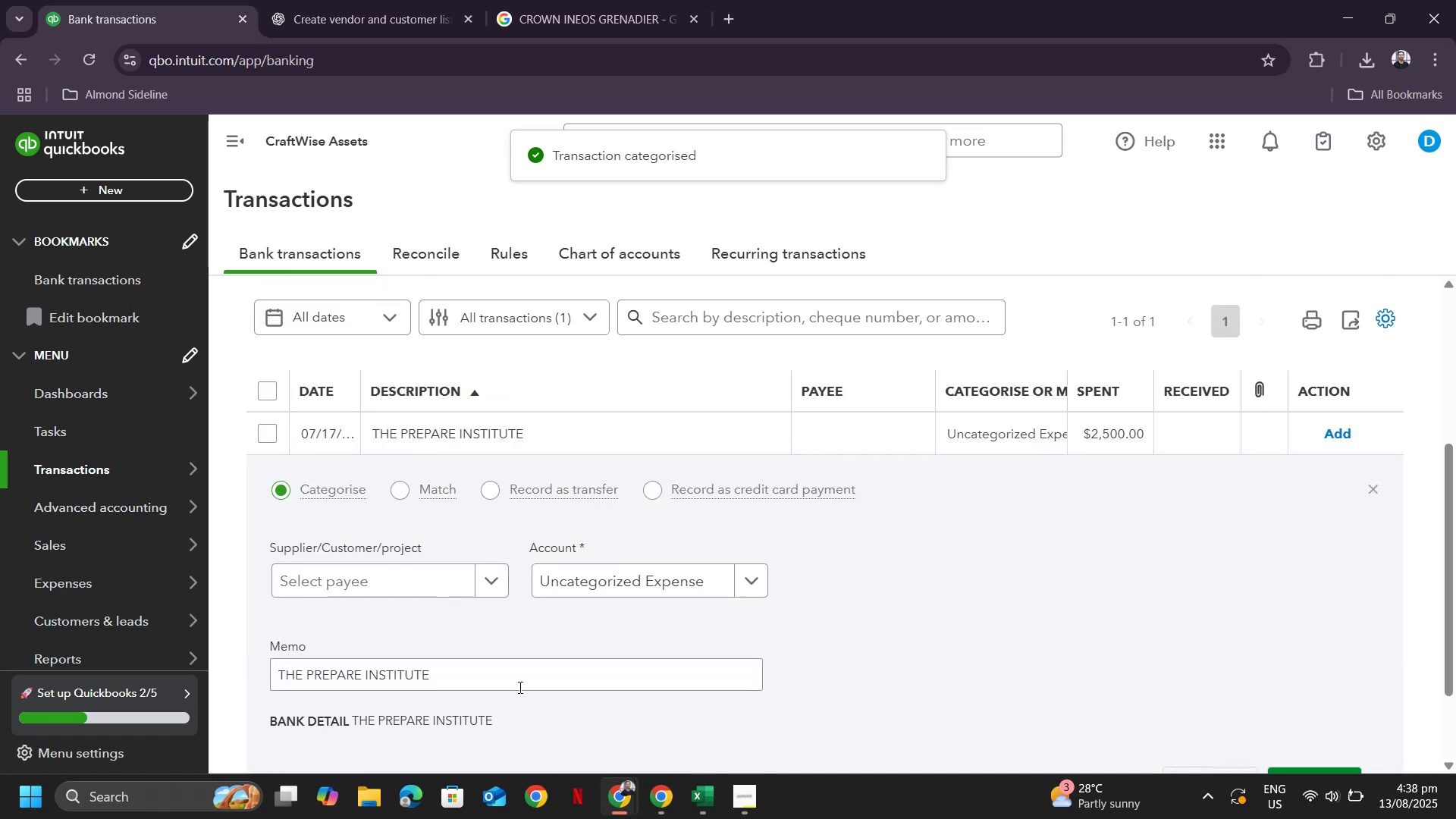 
left_click_drag(start_coordinate=[470, 683], to_coordinate=[77, 628])
 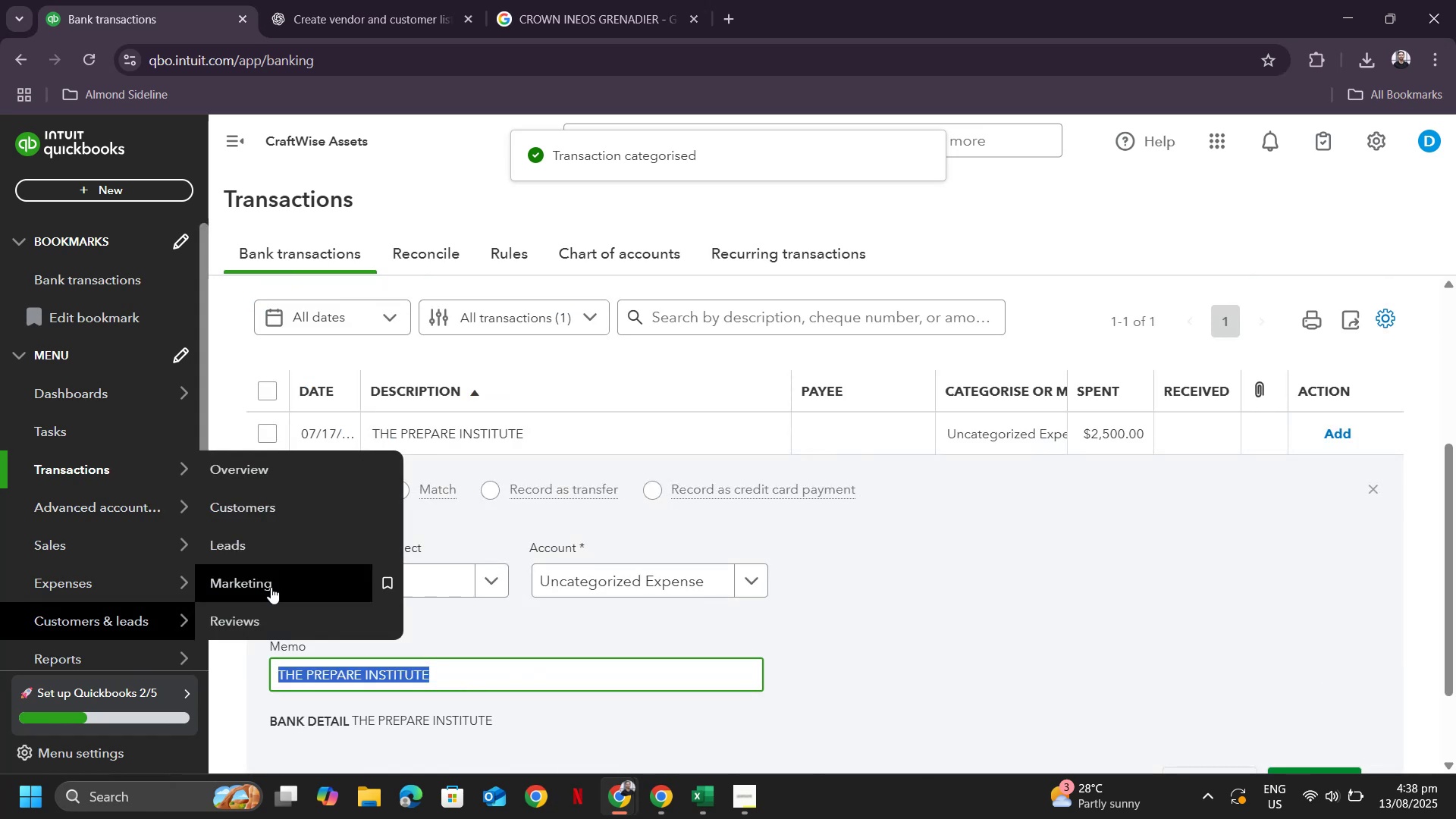 
key(Control+ControlLeft)
 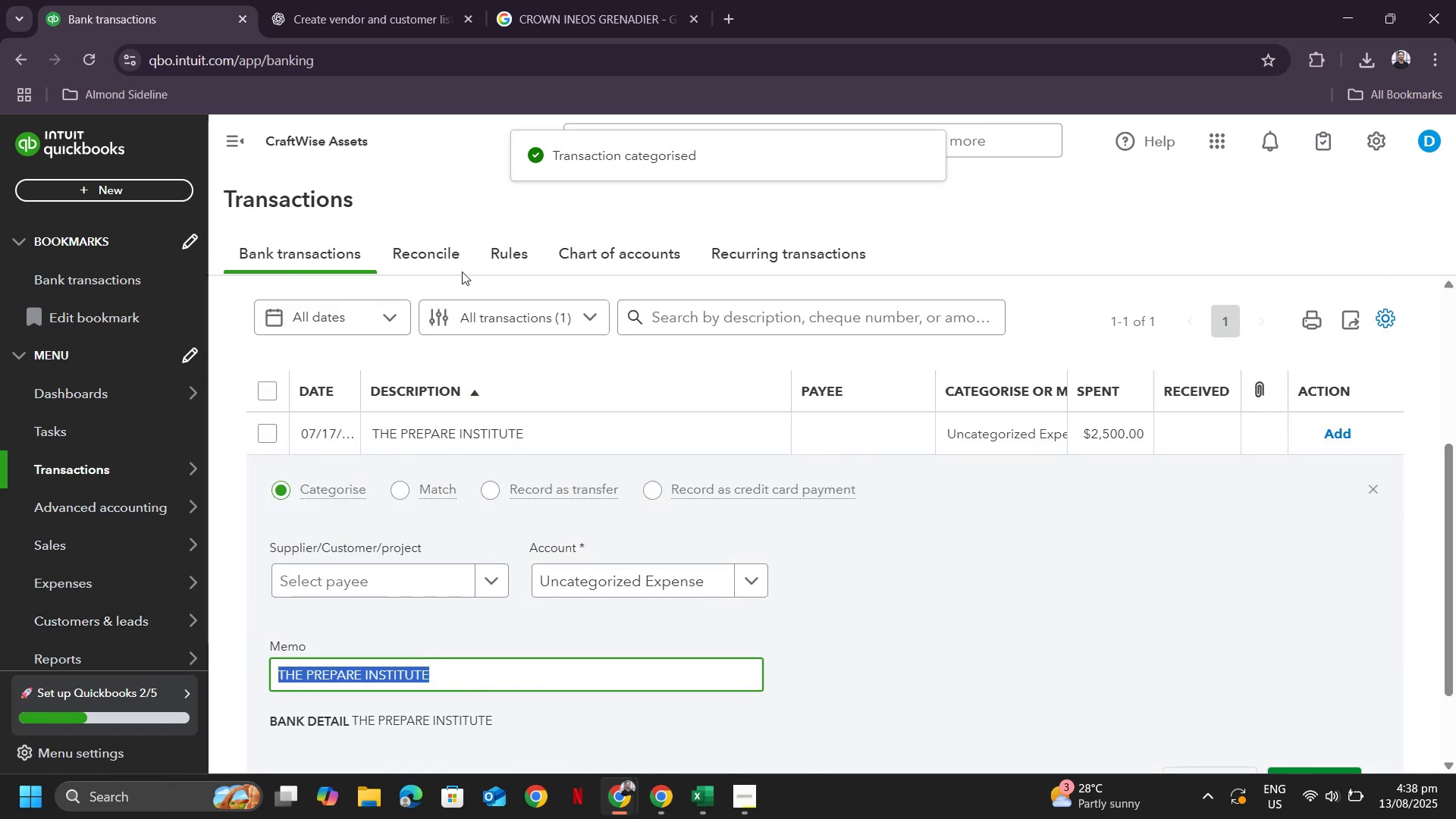 
key(Control+C)
 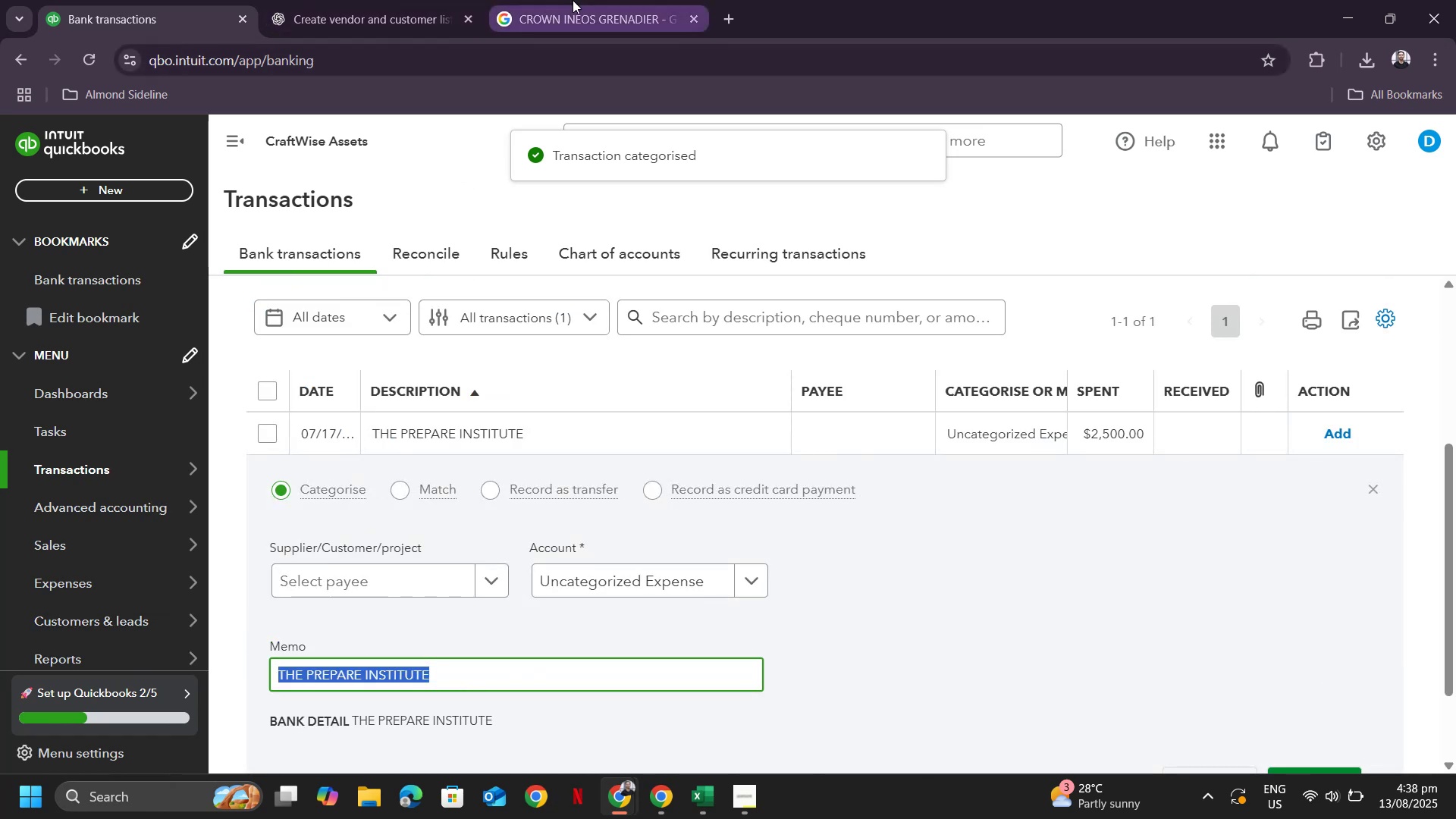 
left_click([573, 0])
 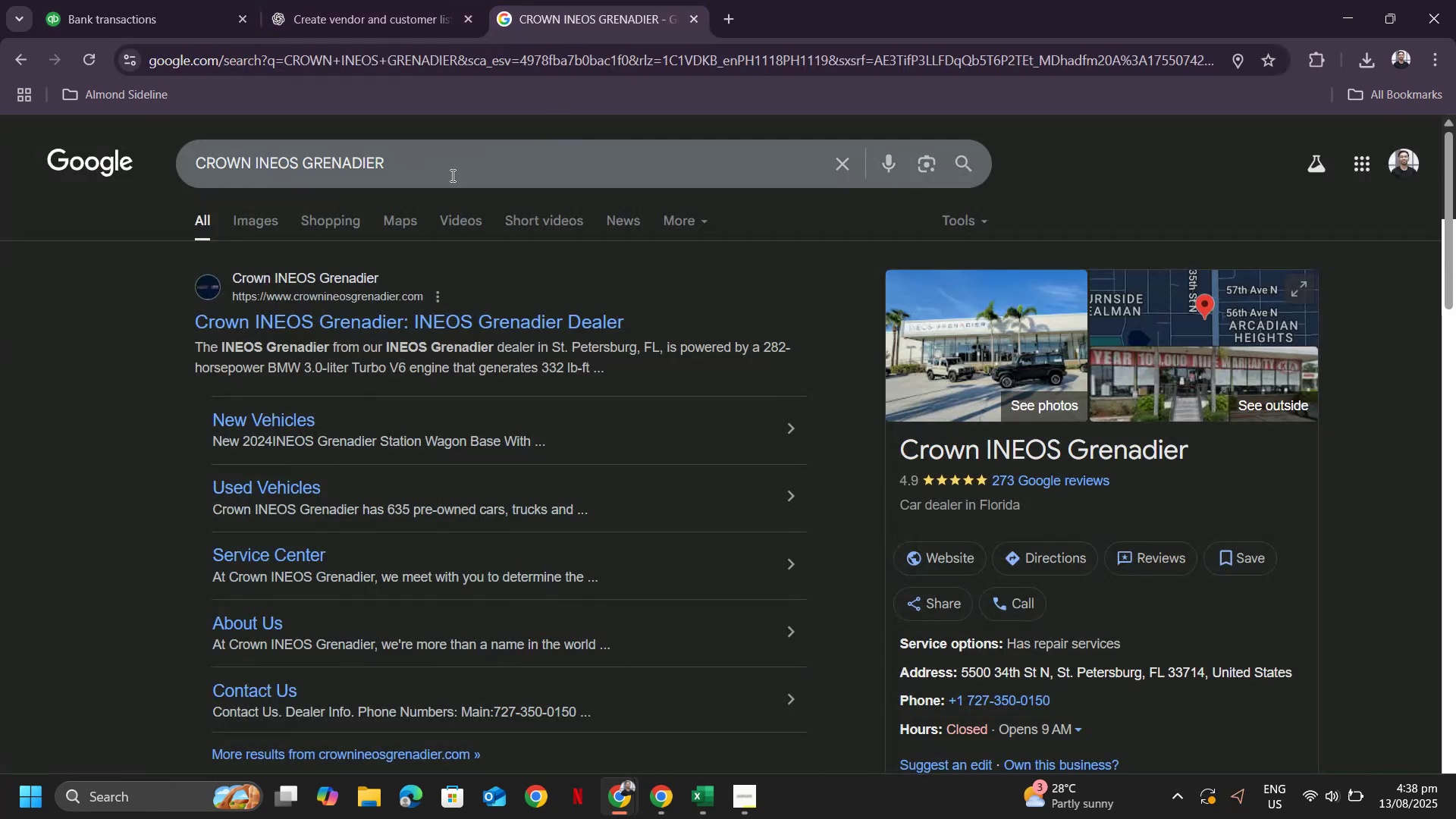 
left_click_drag(start_coordinate=[436, 180], to_coordinate=[49, 142])
 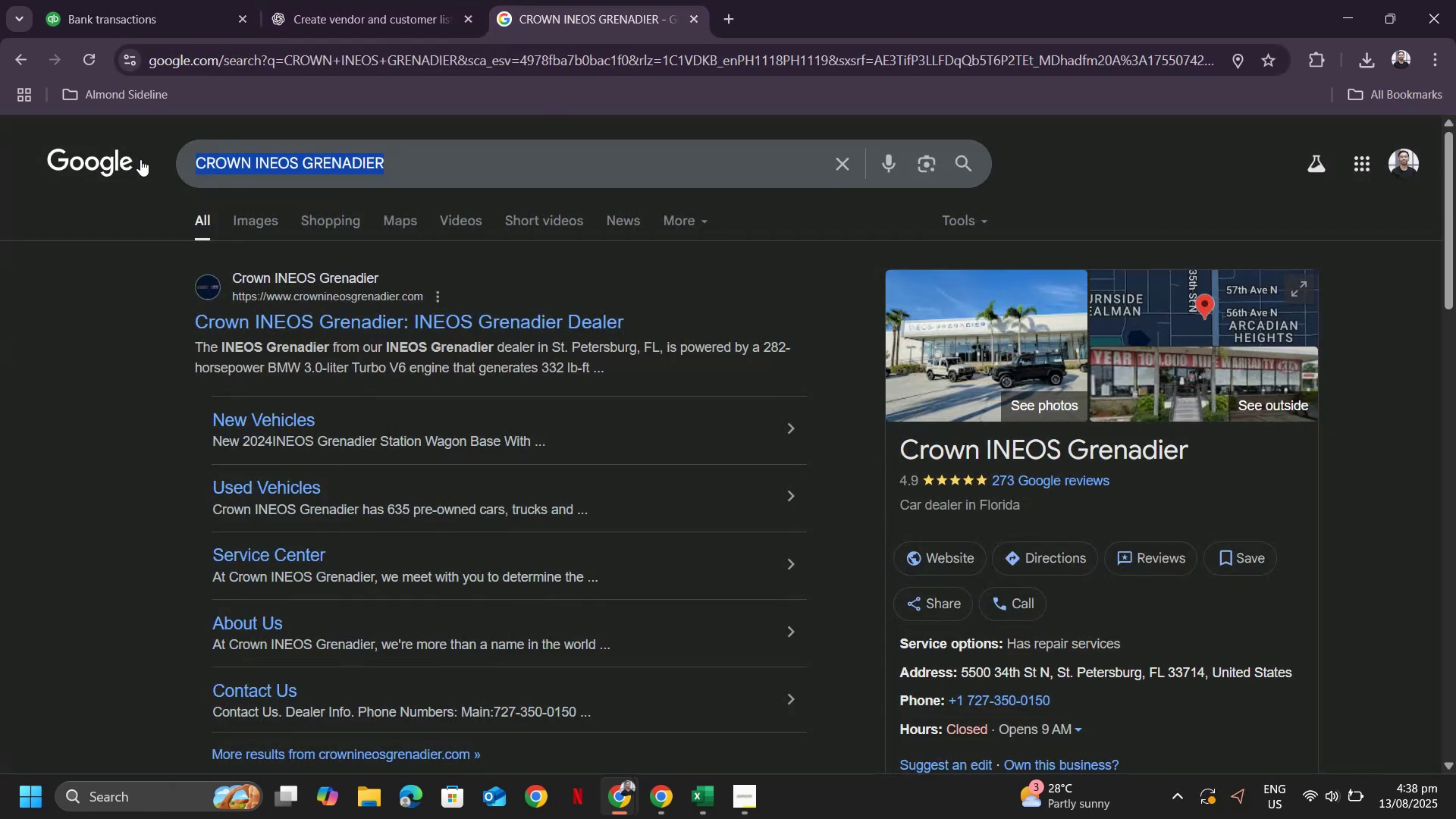 
key(Control+ControlLeft)
 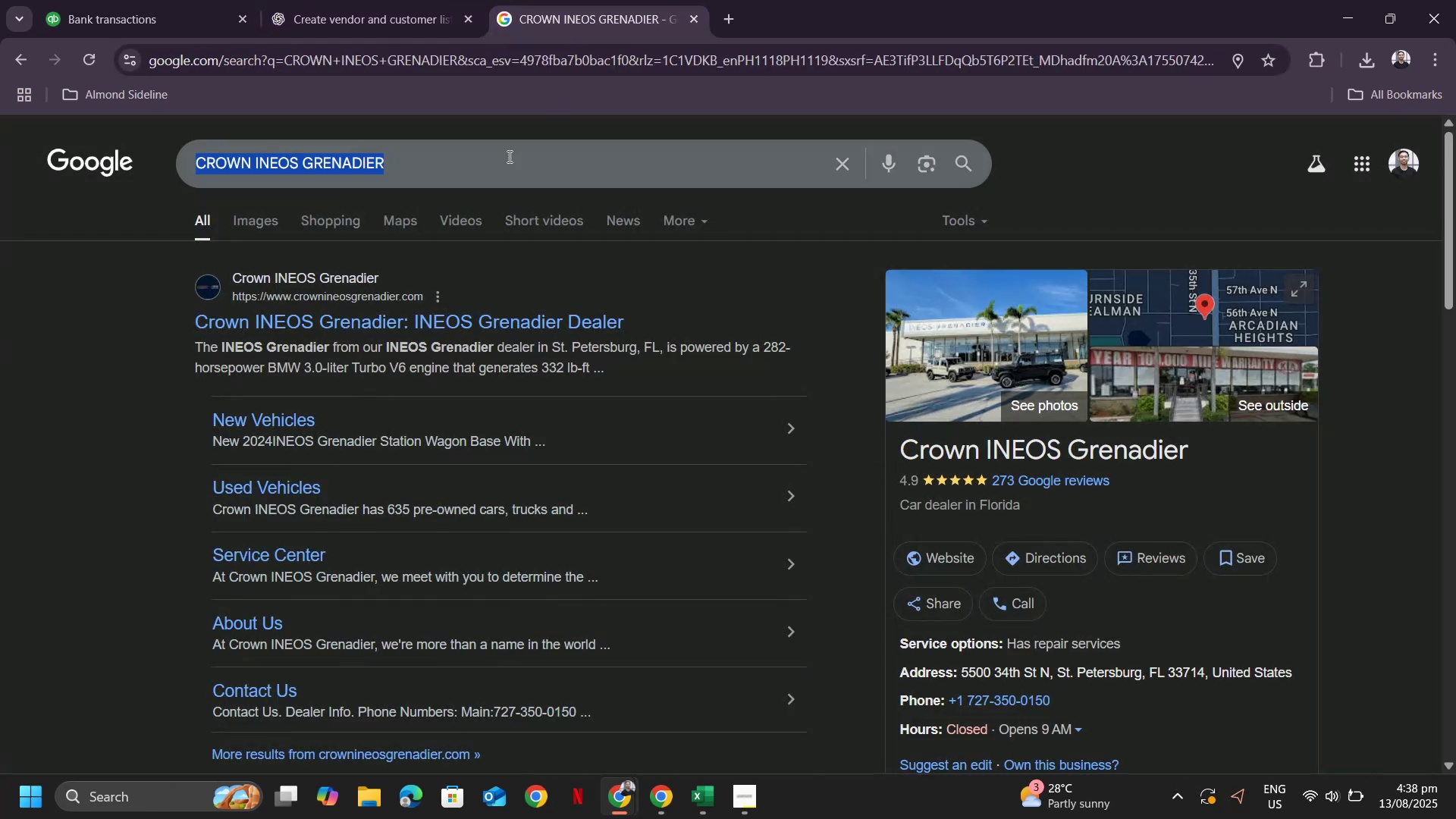 
key(Control+V)
 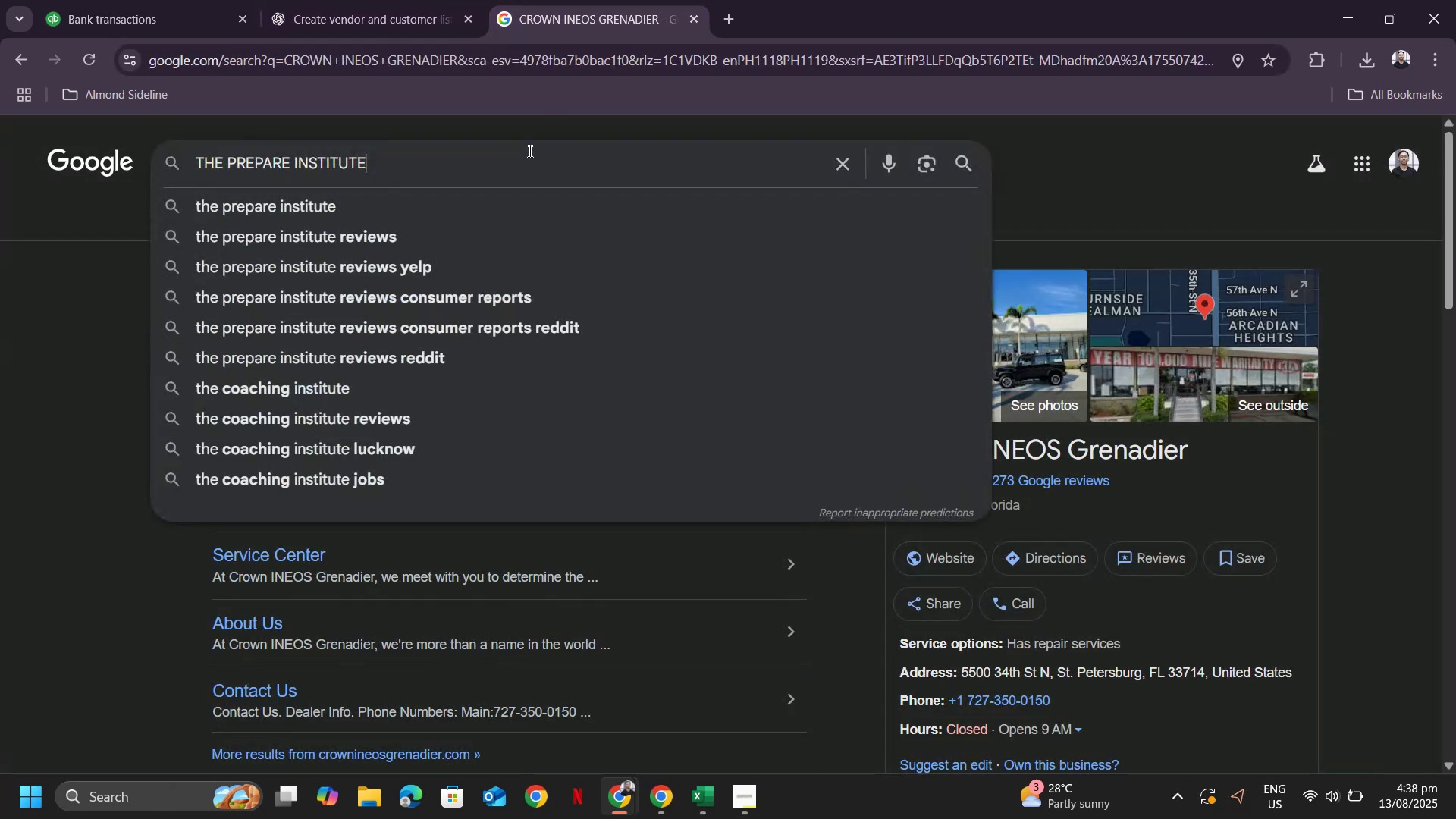 
key(Enter)
 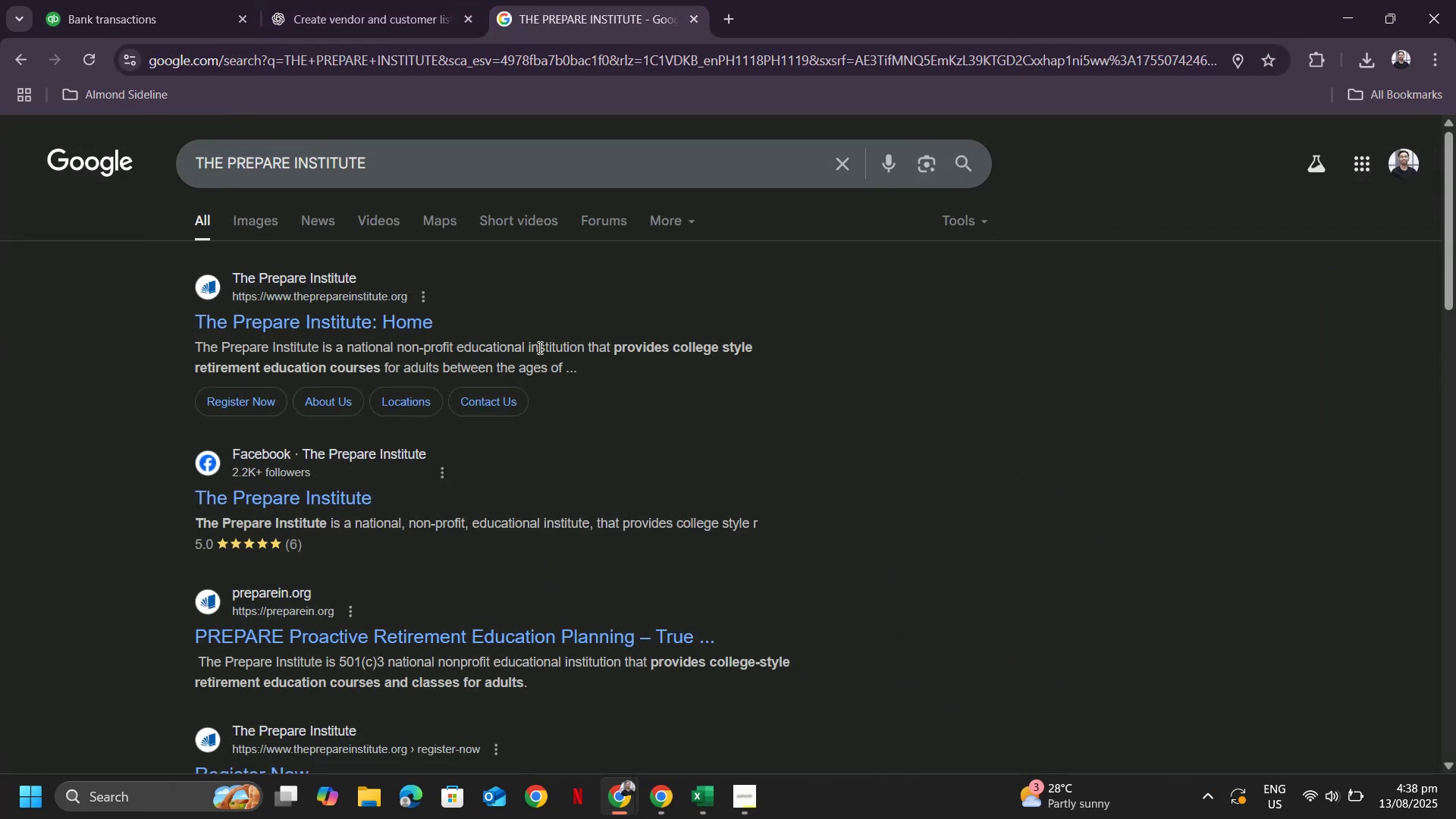 
left_click([165, 0])
 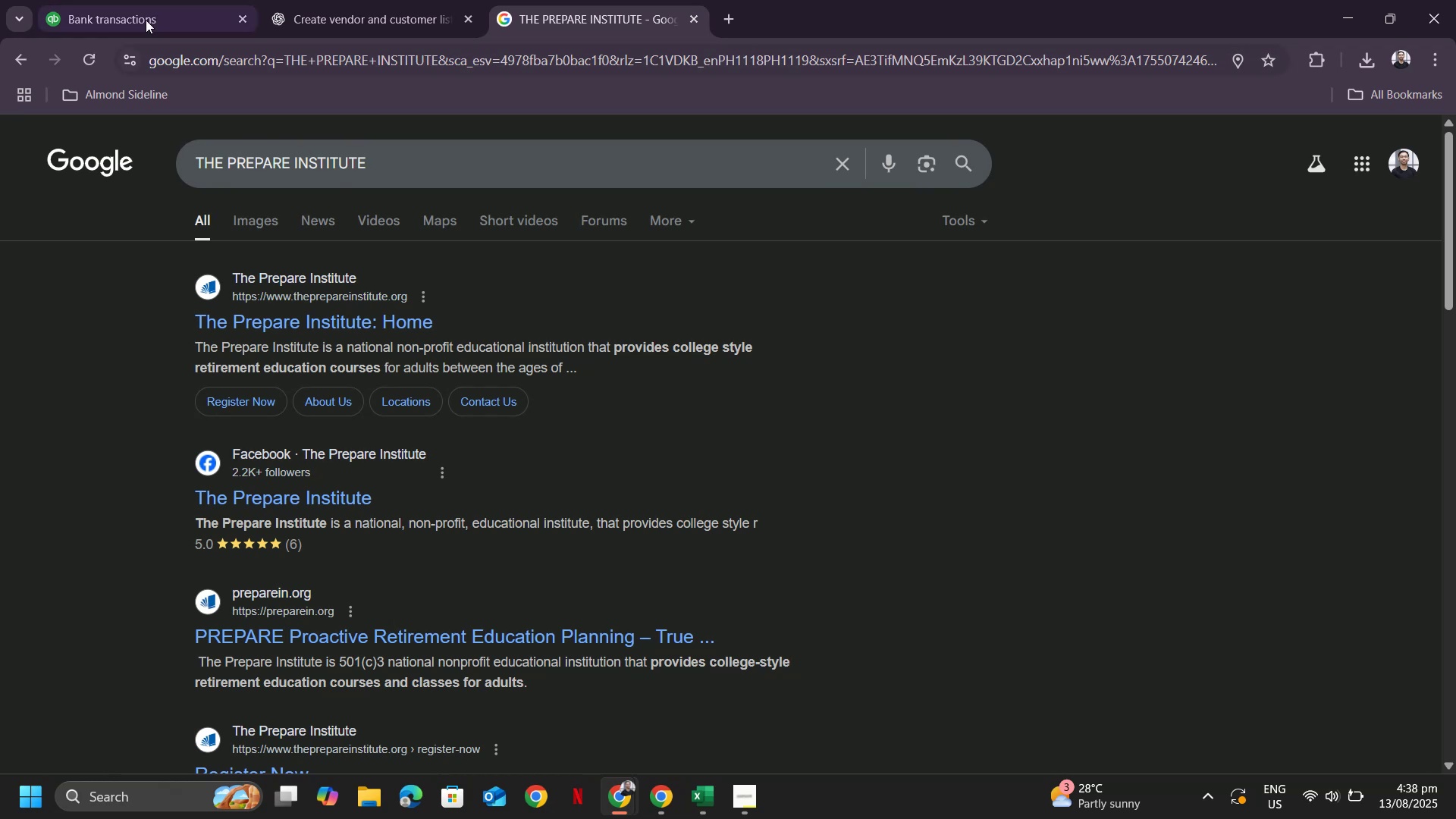 
left_click([90, 3])
 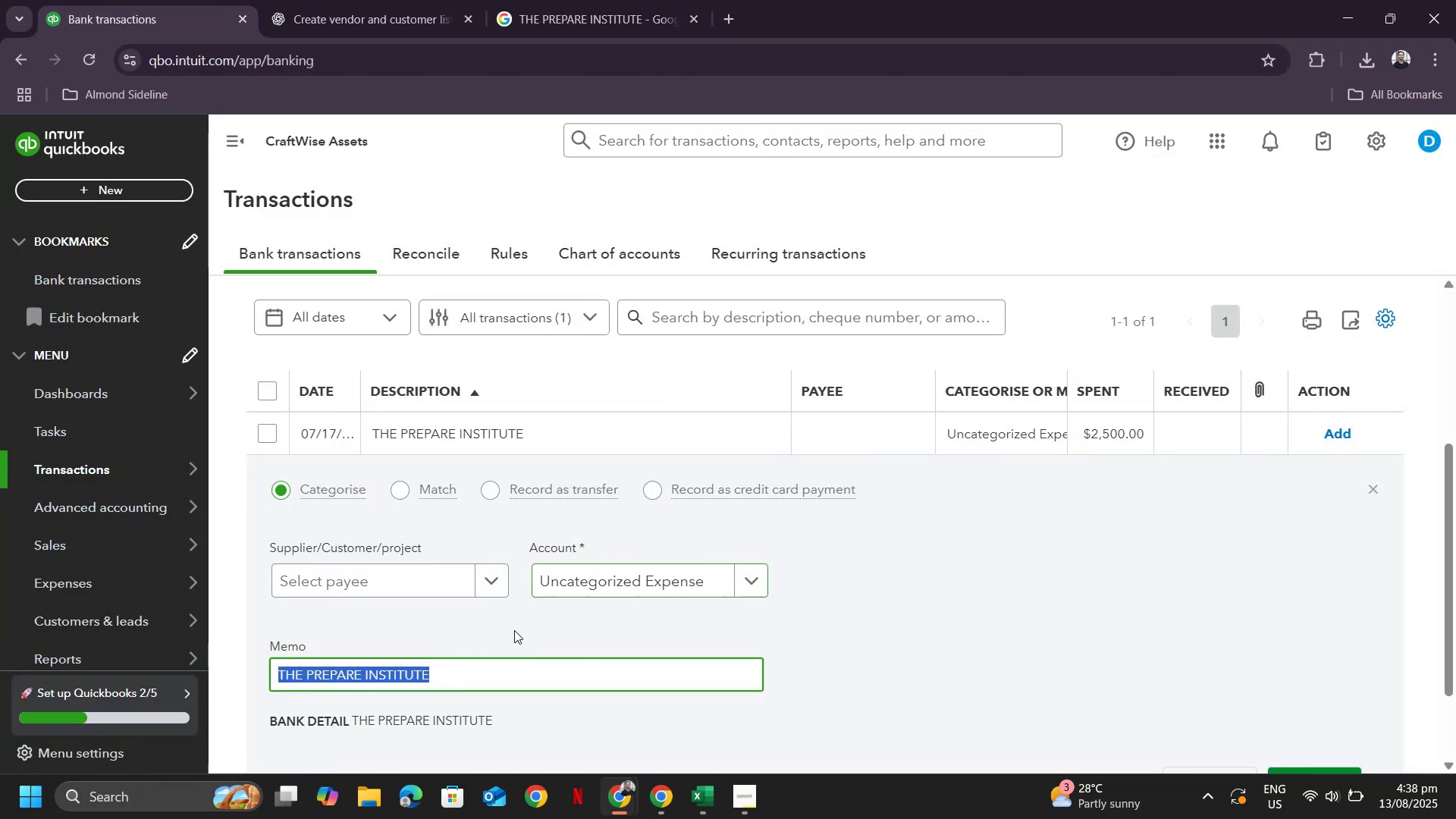 
left_click([441, 581])
 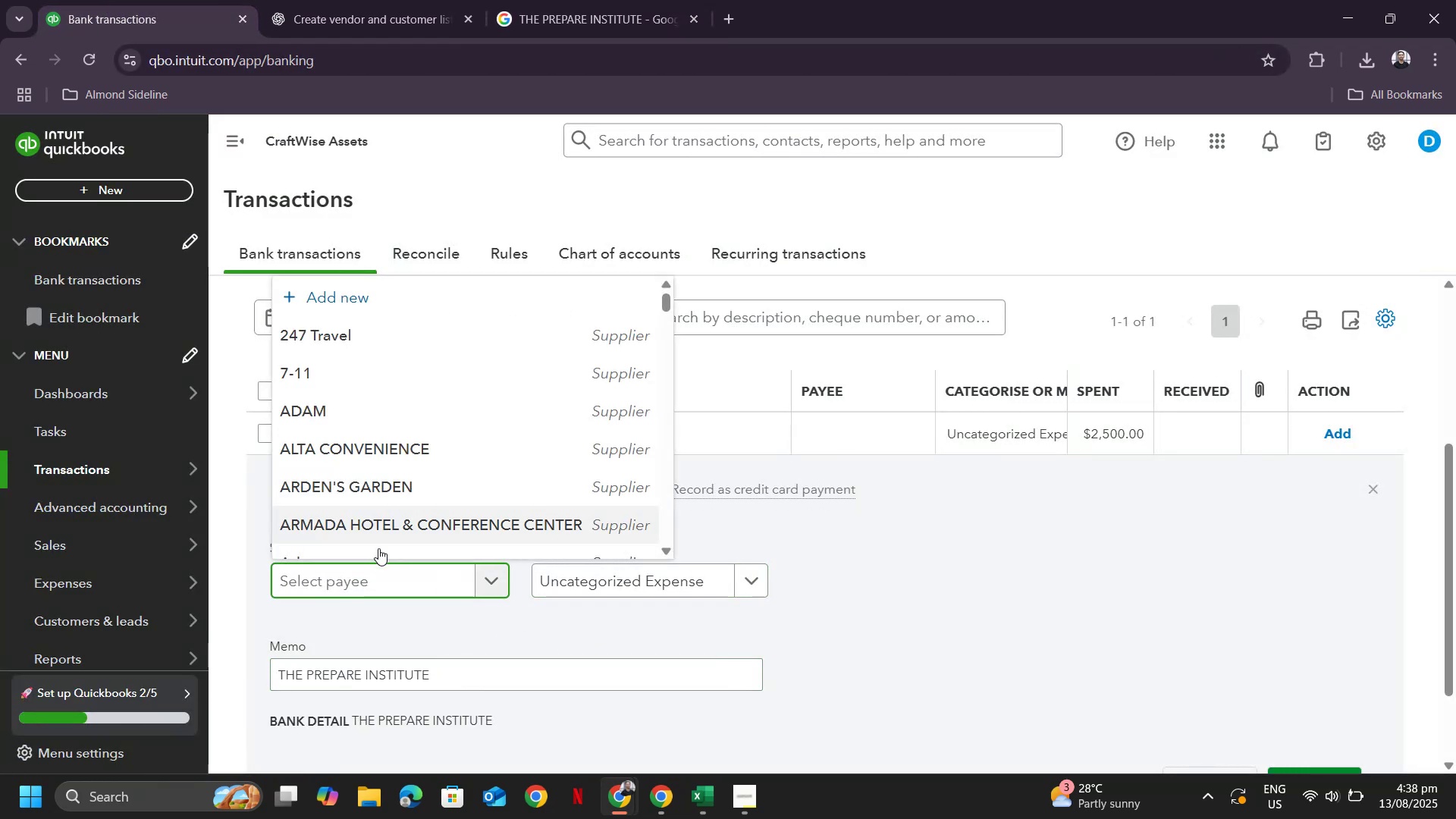 
key(Control+ControlLeft)
 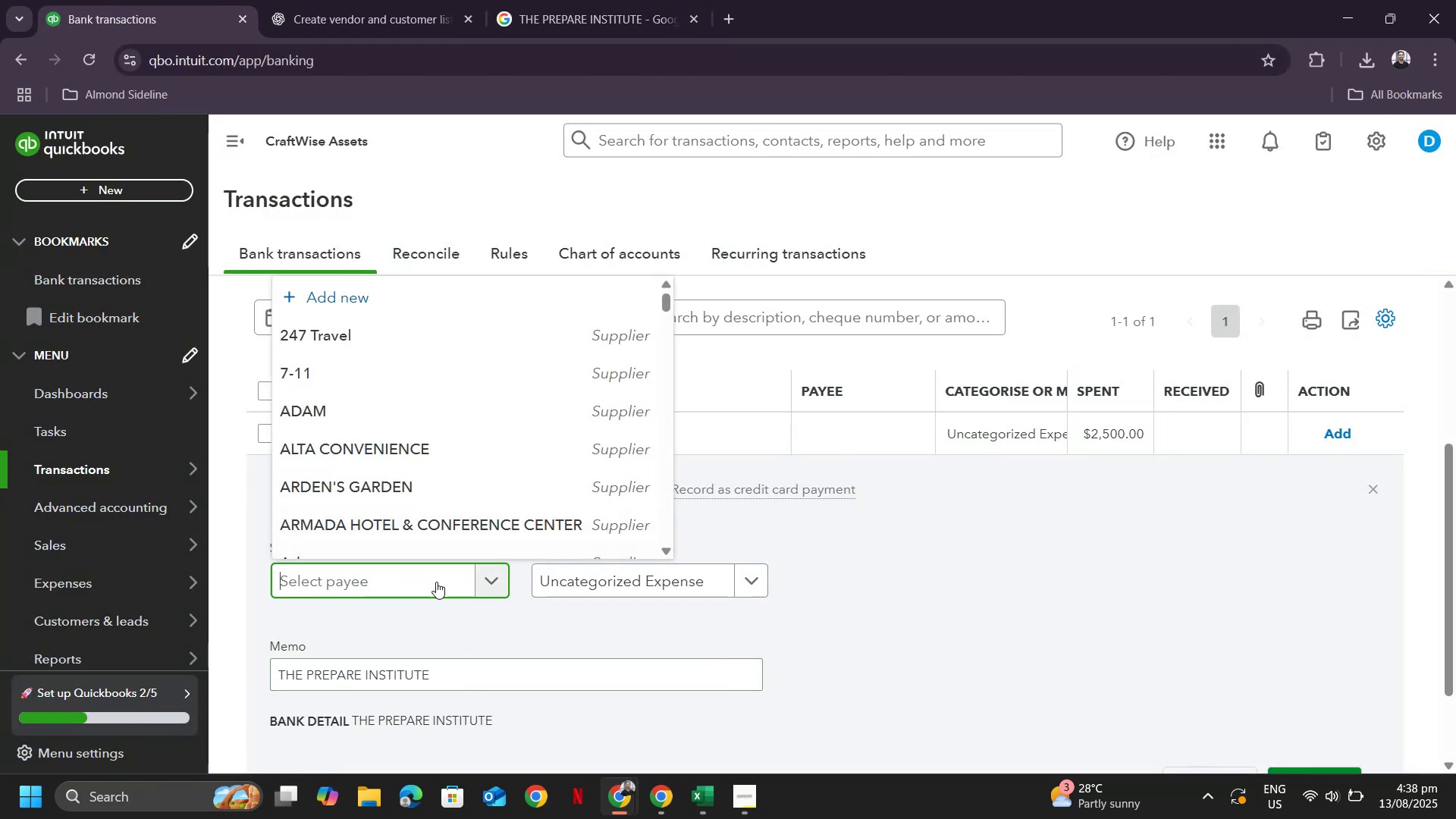 
key(Control+V)
 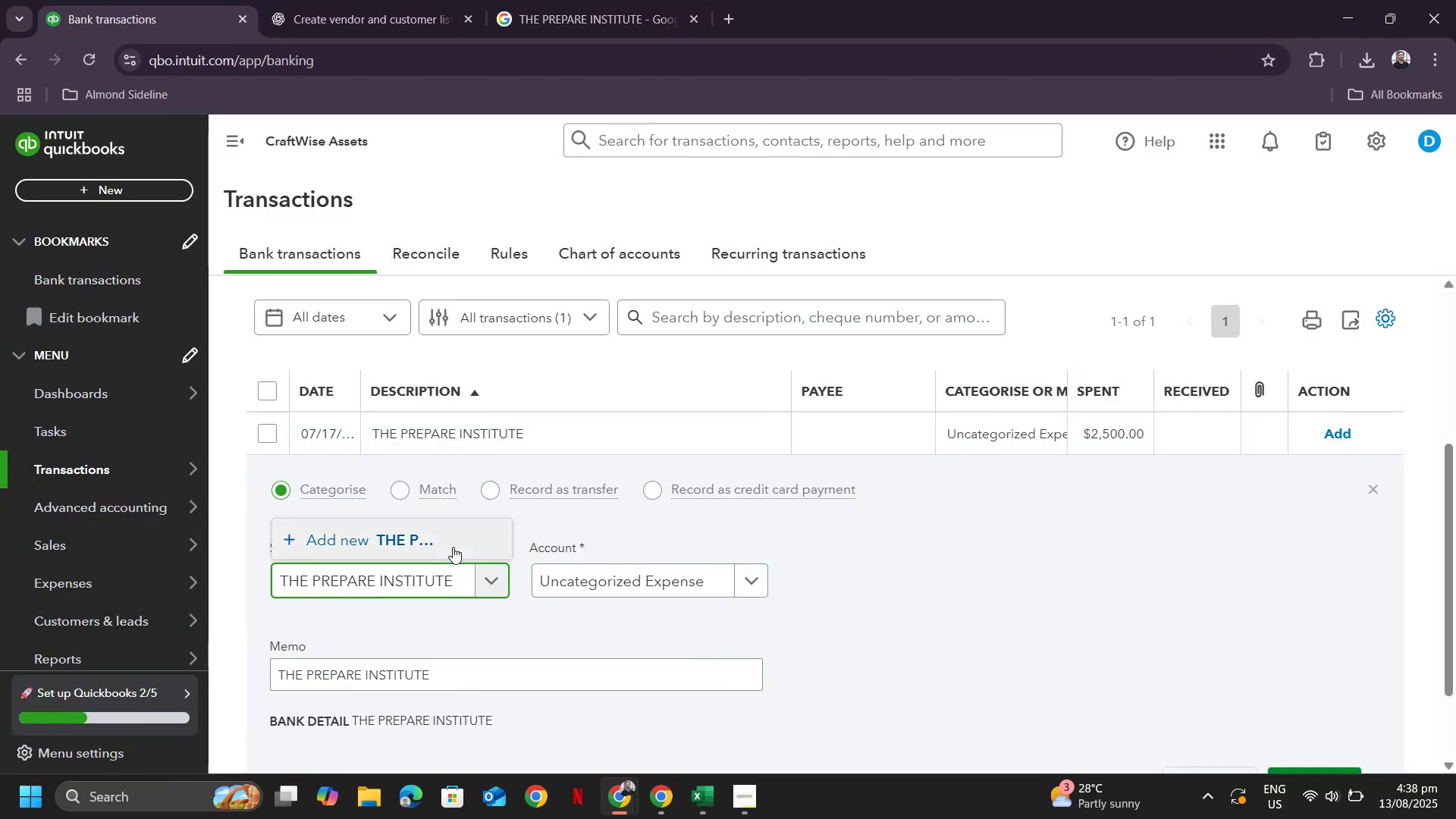 
double_click([597, 576])
 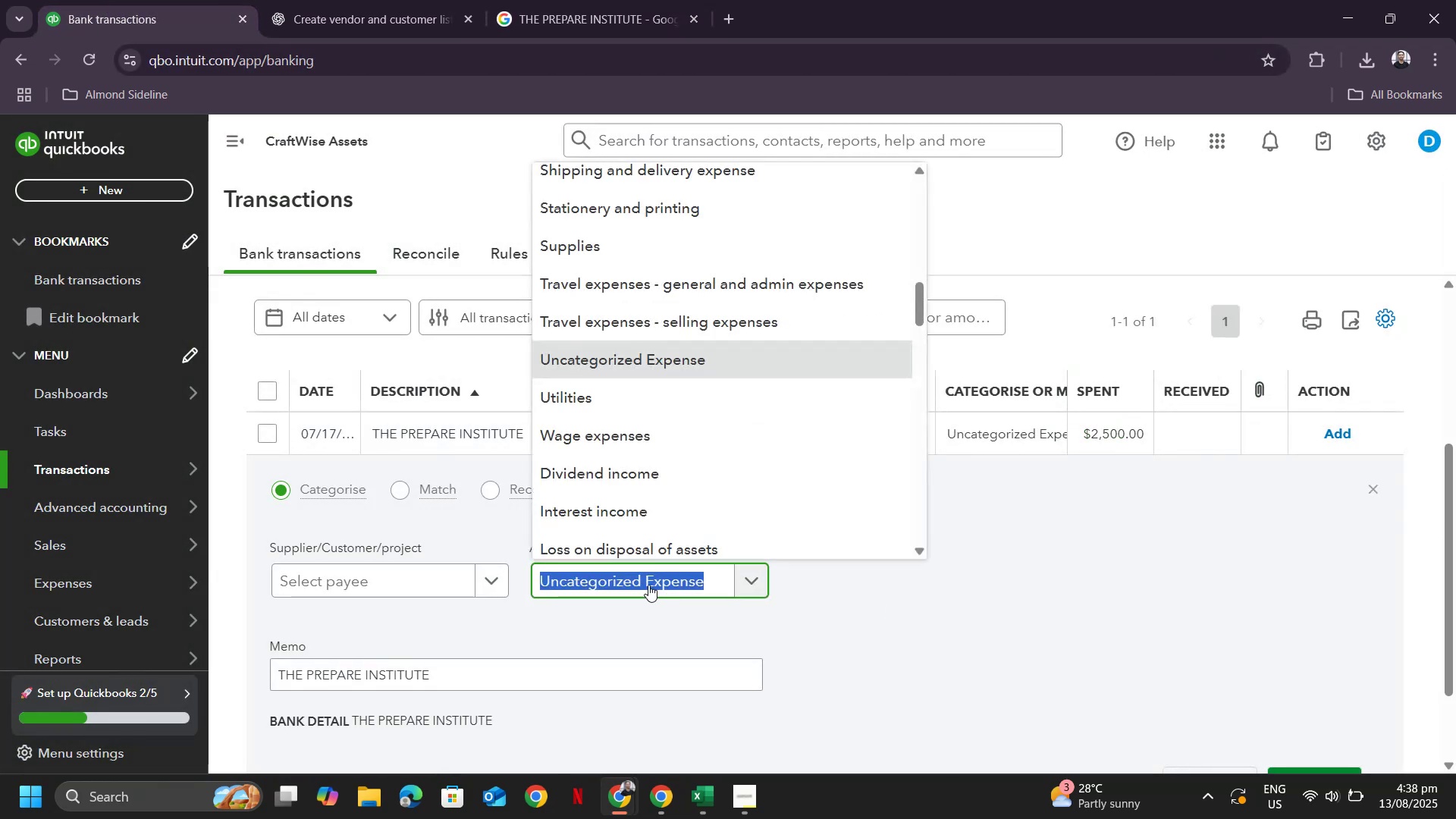 
left_click([429, 585])
 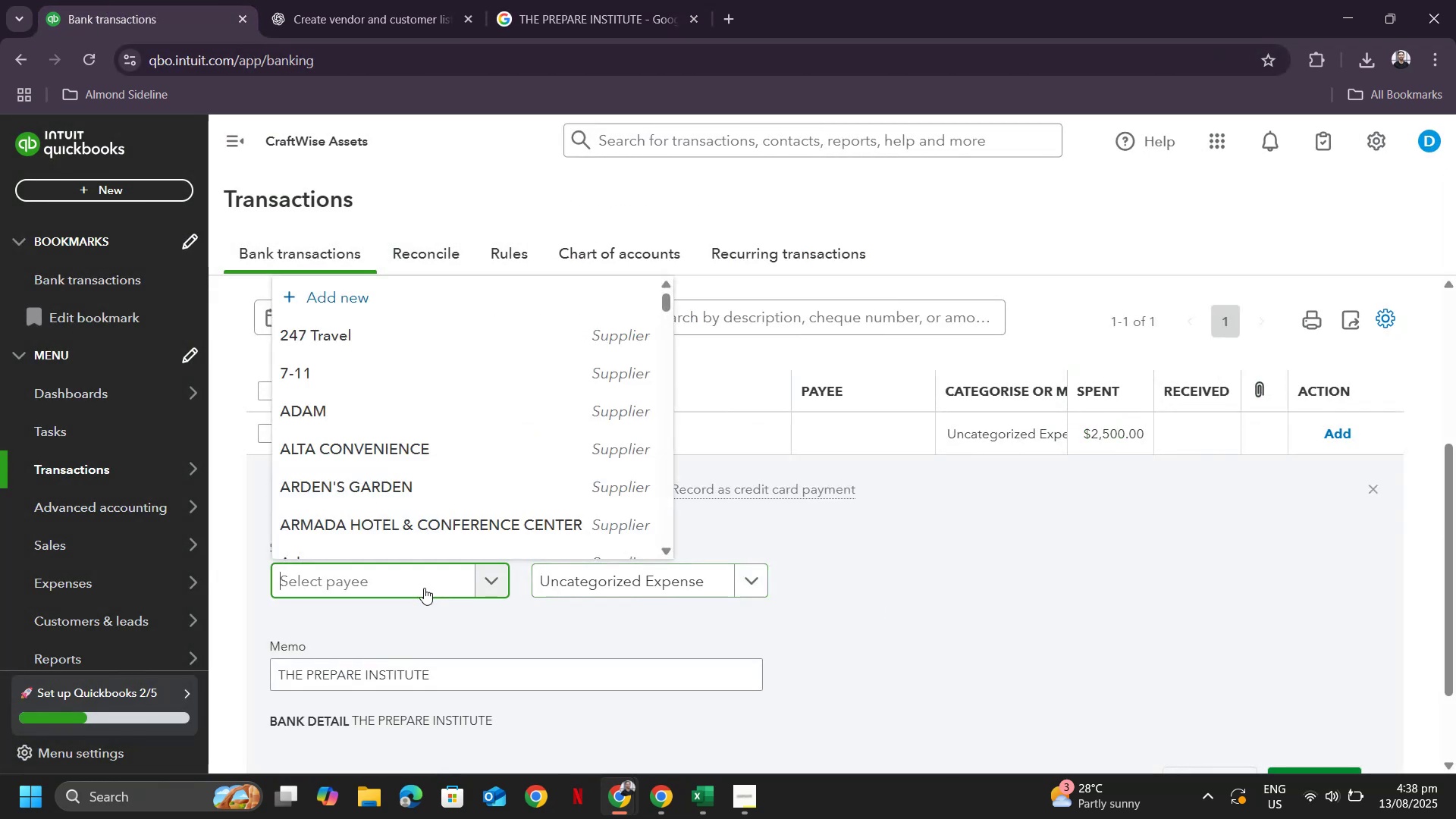 
key(Control+ControlLeft)
 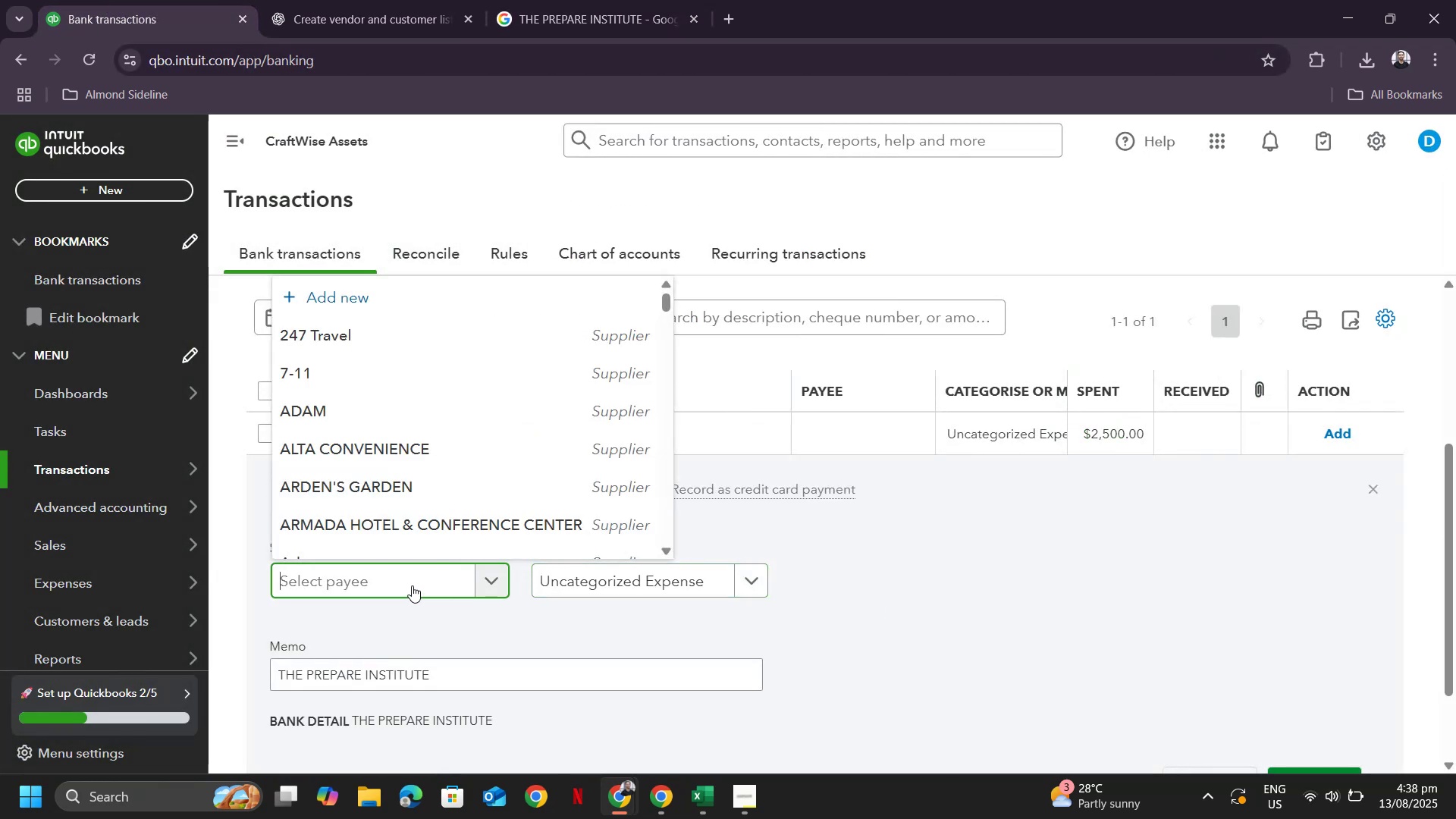 
key(Control+V)
 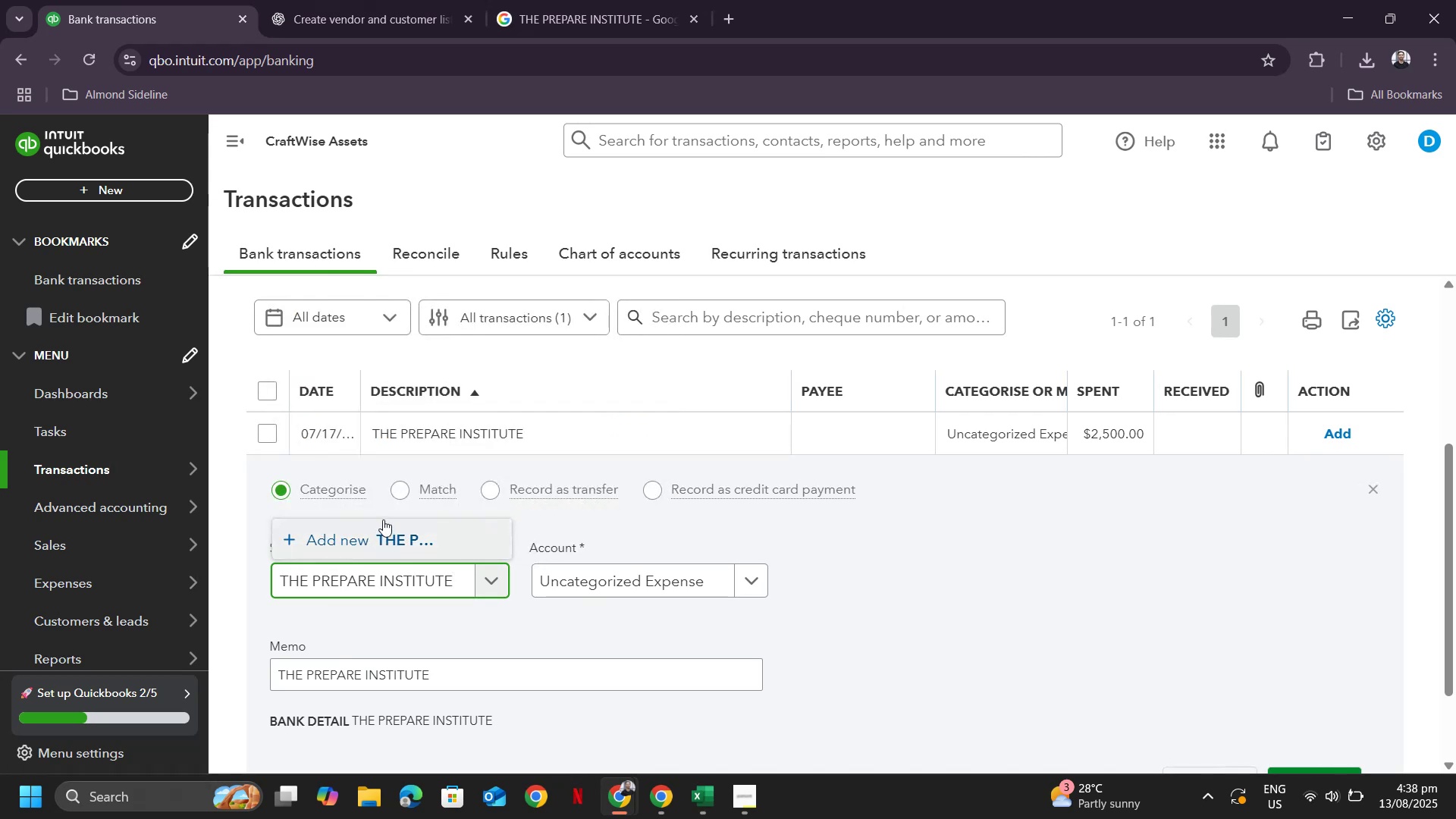 
left_click([378, 535])
 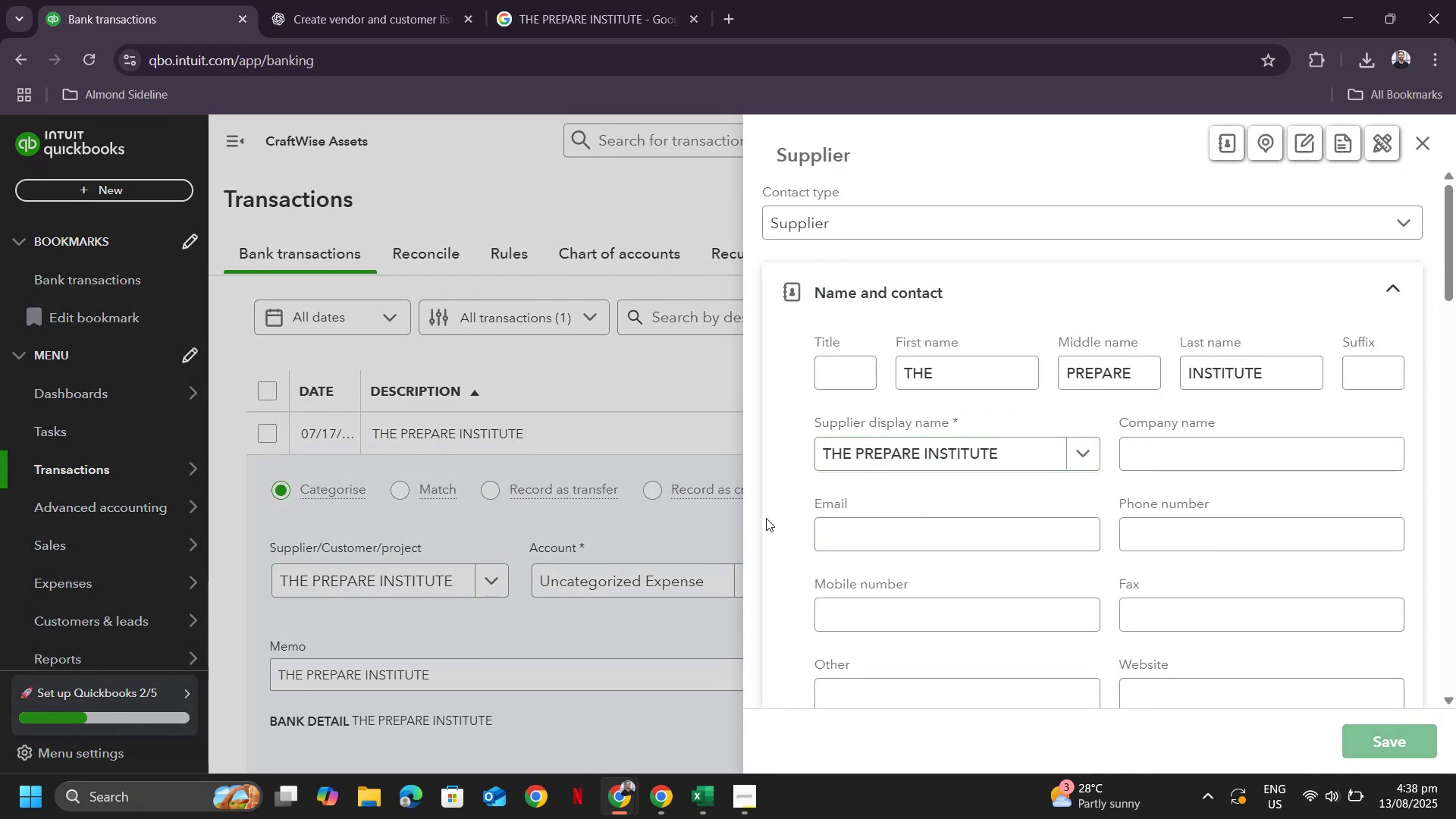 
wait(5.95)
 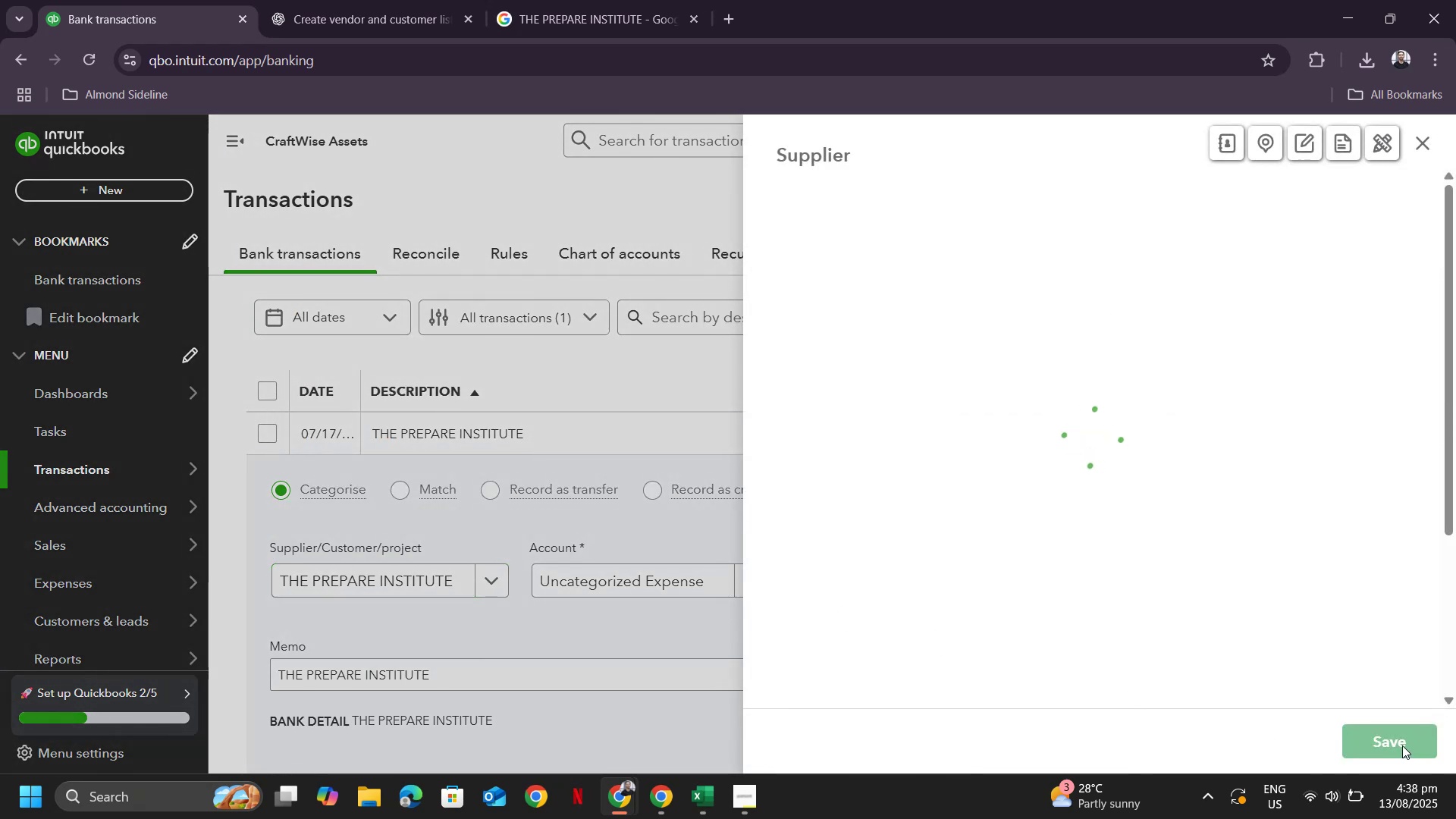 
type(profe)
 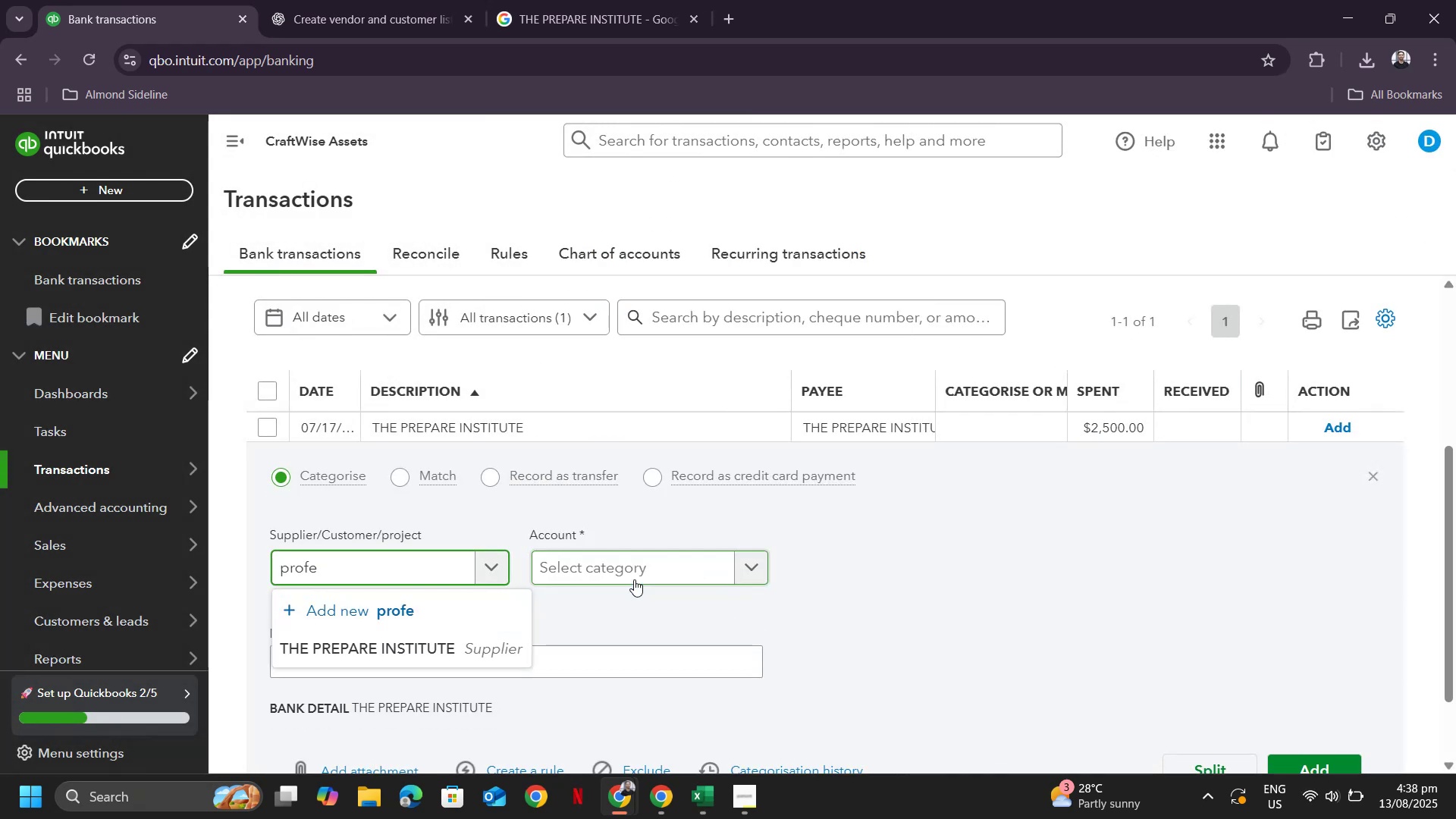 
key(Control+Z)
 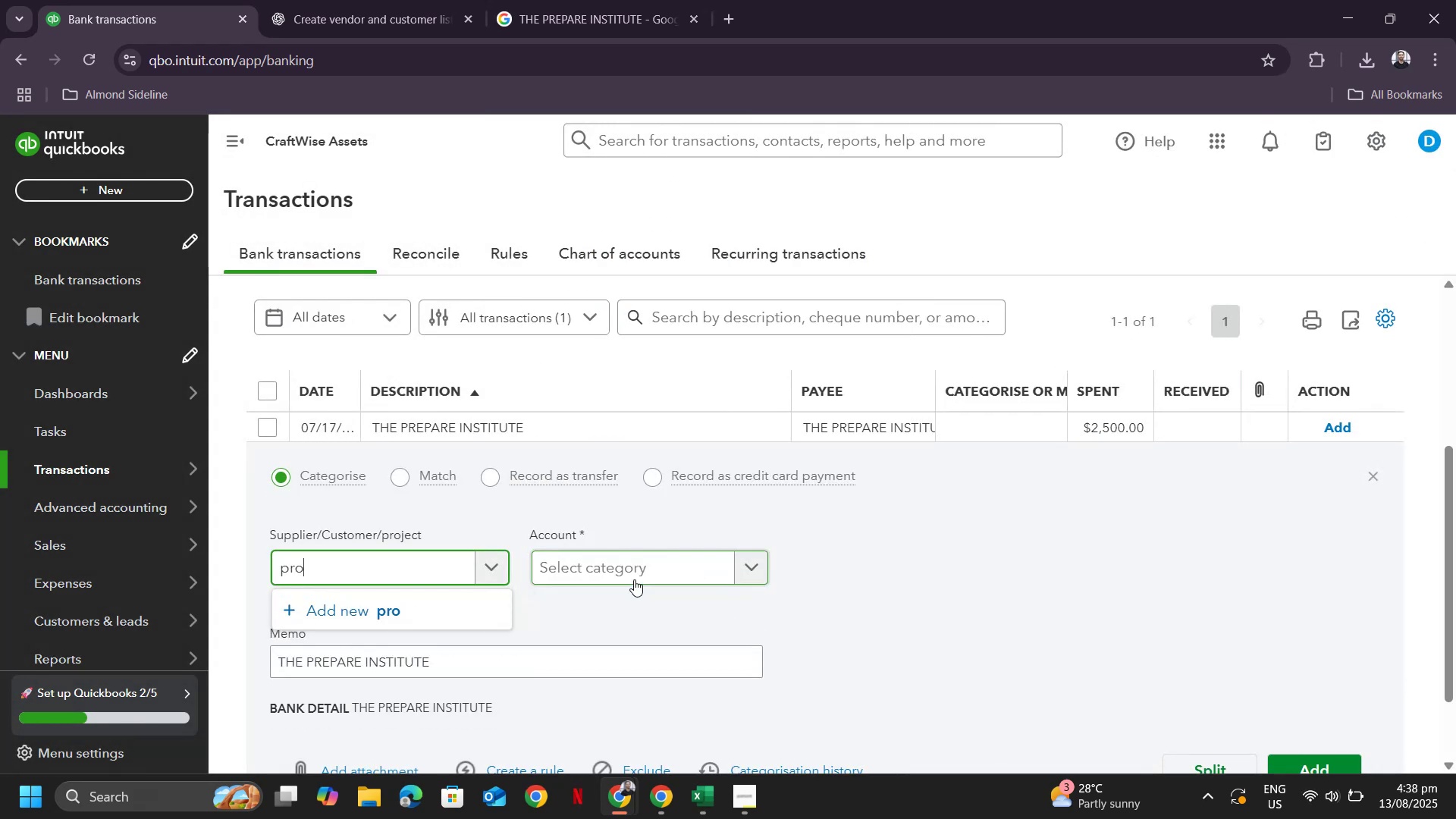 
key(Control+Z)
 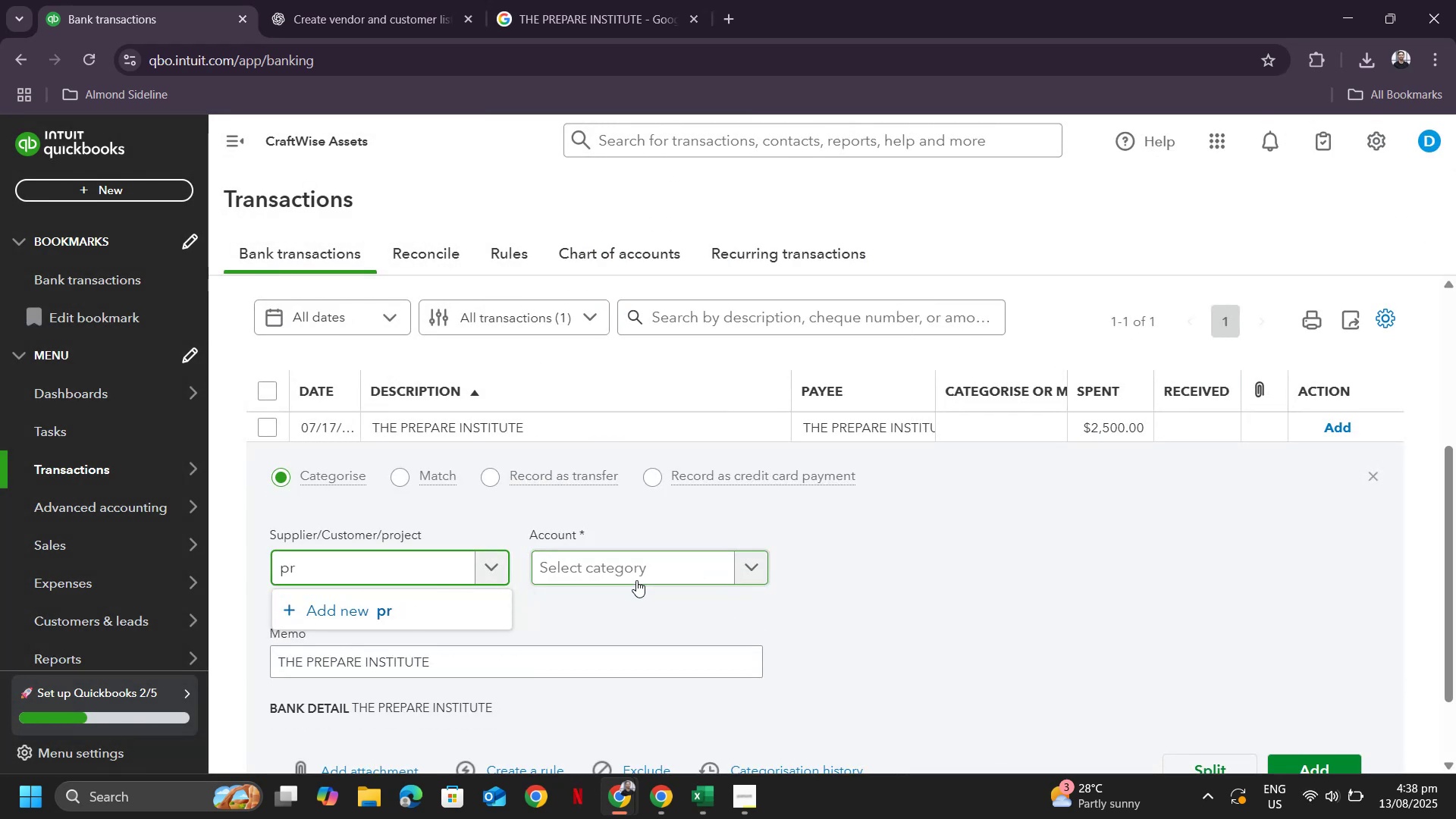 
key(Control+Z)
 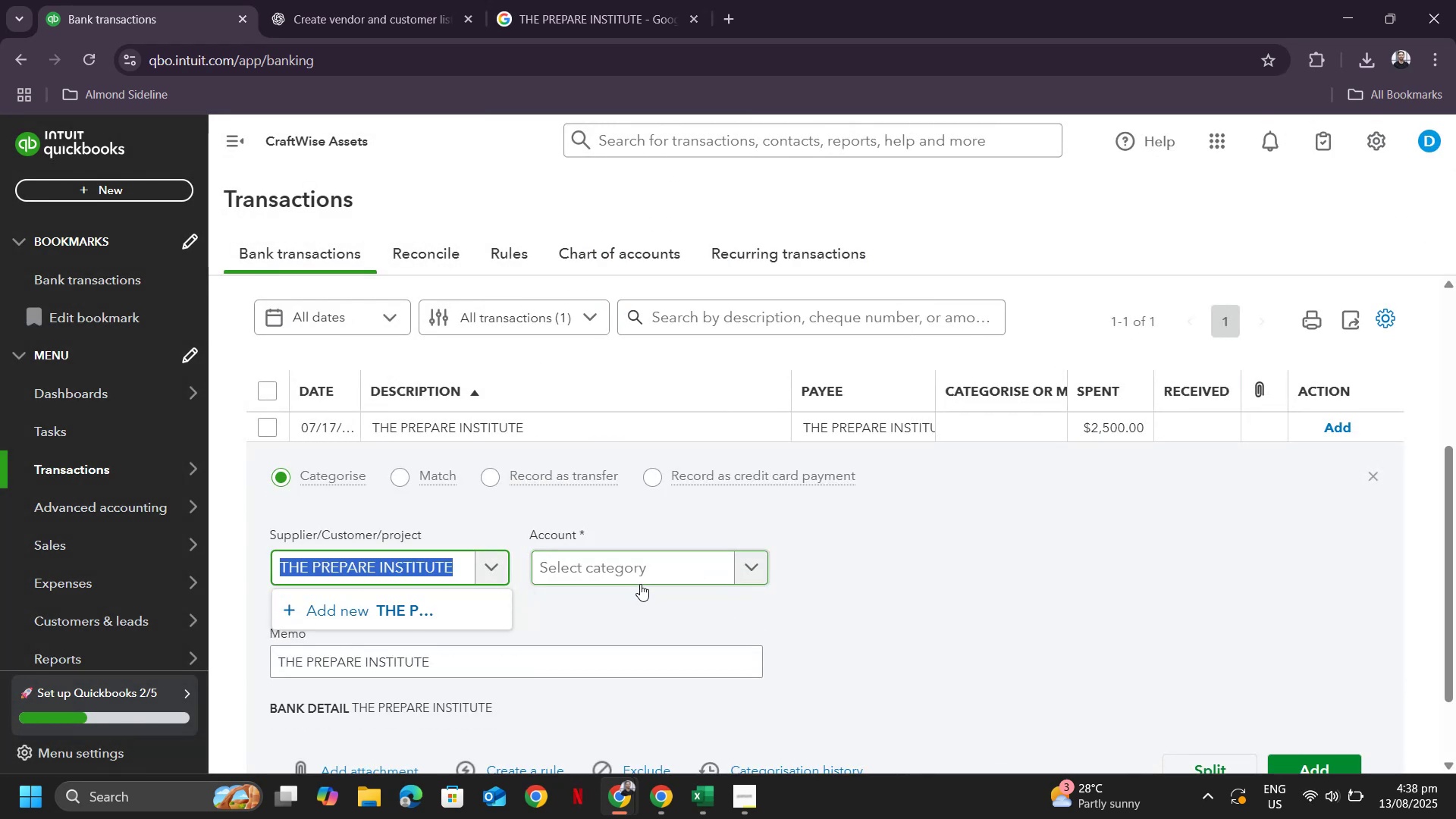 
key(Tab)
 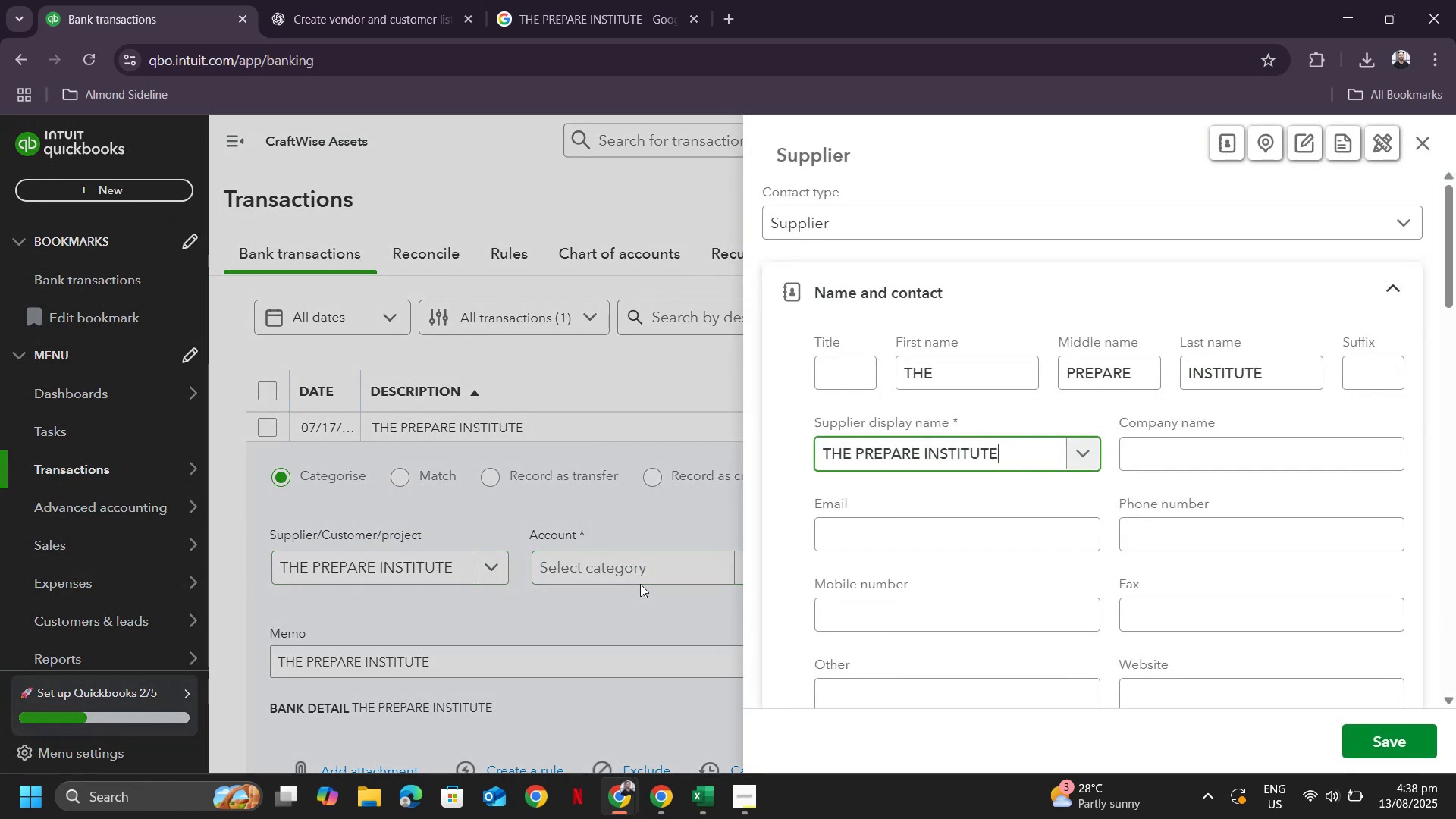 
key(Tab)
 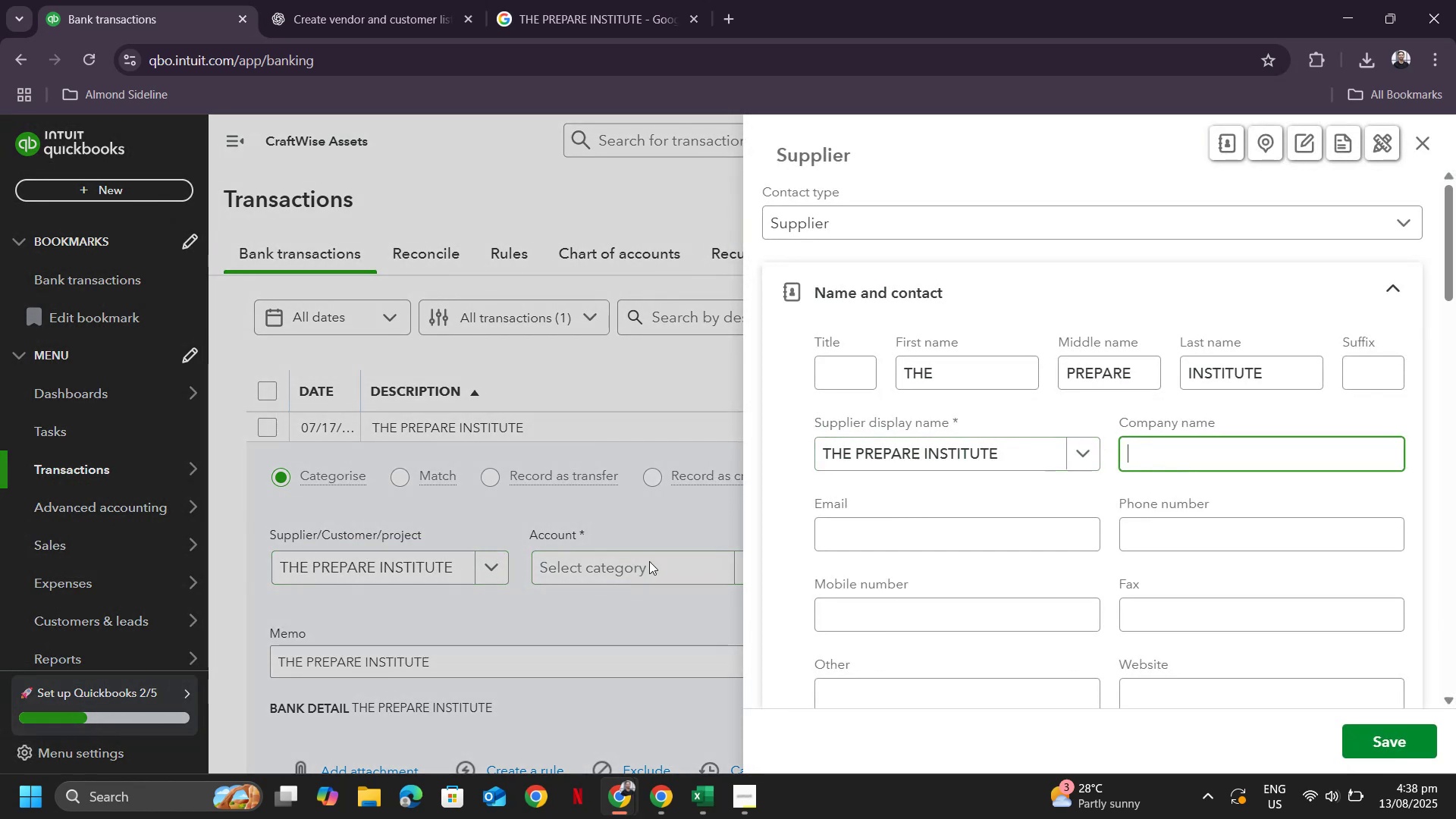 
key(Escape)
 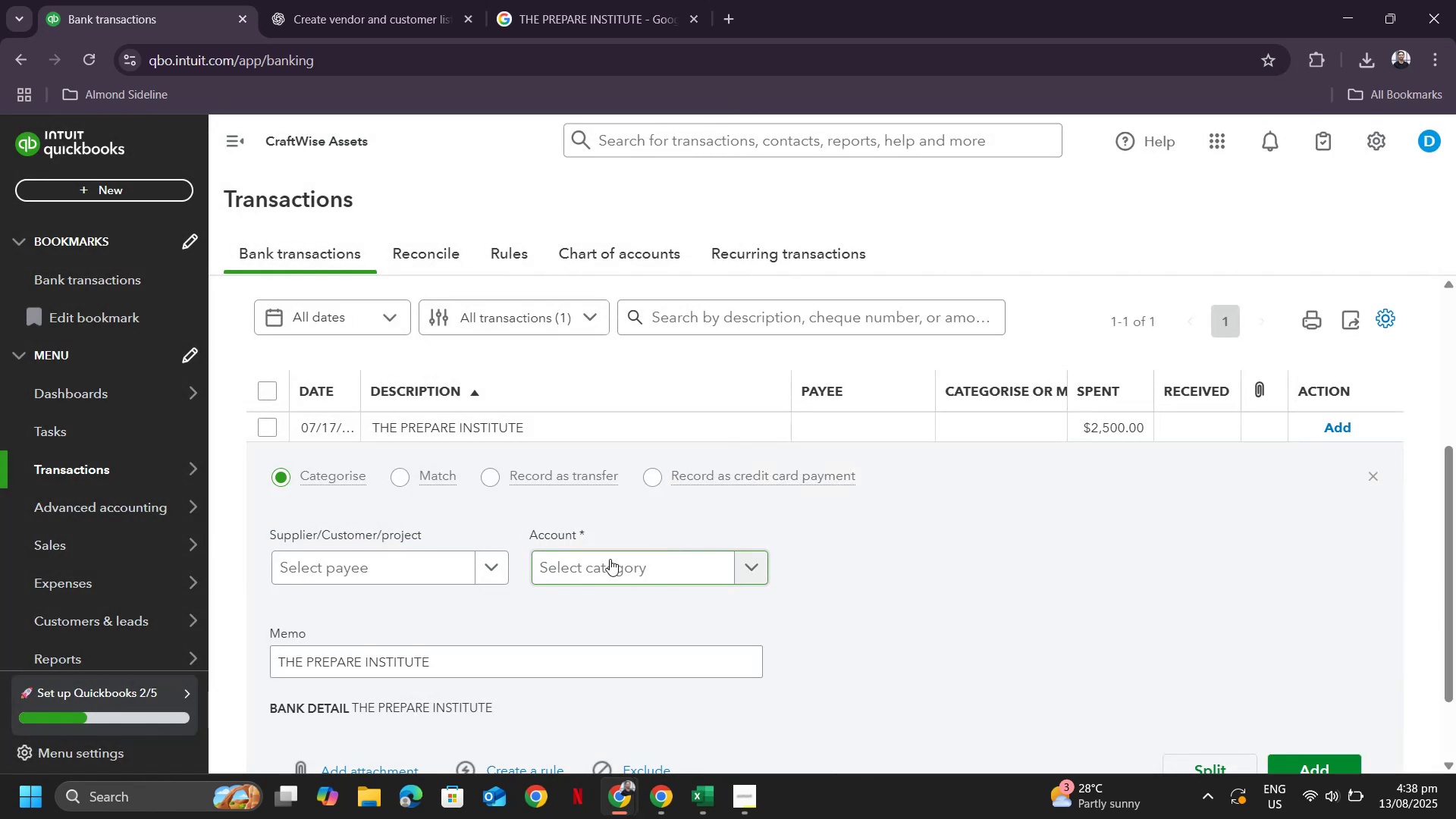 
left_click([610, 559])
 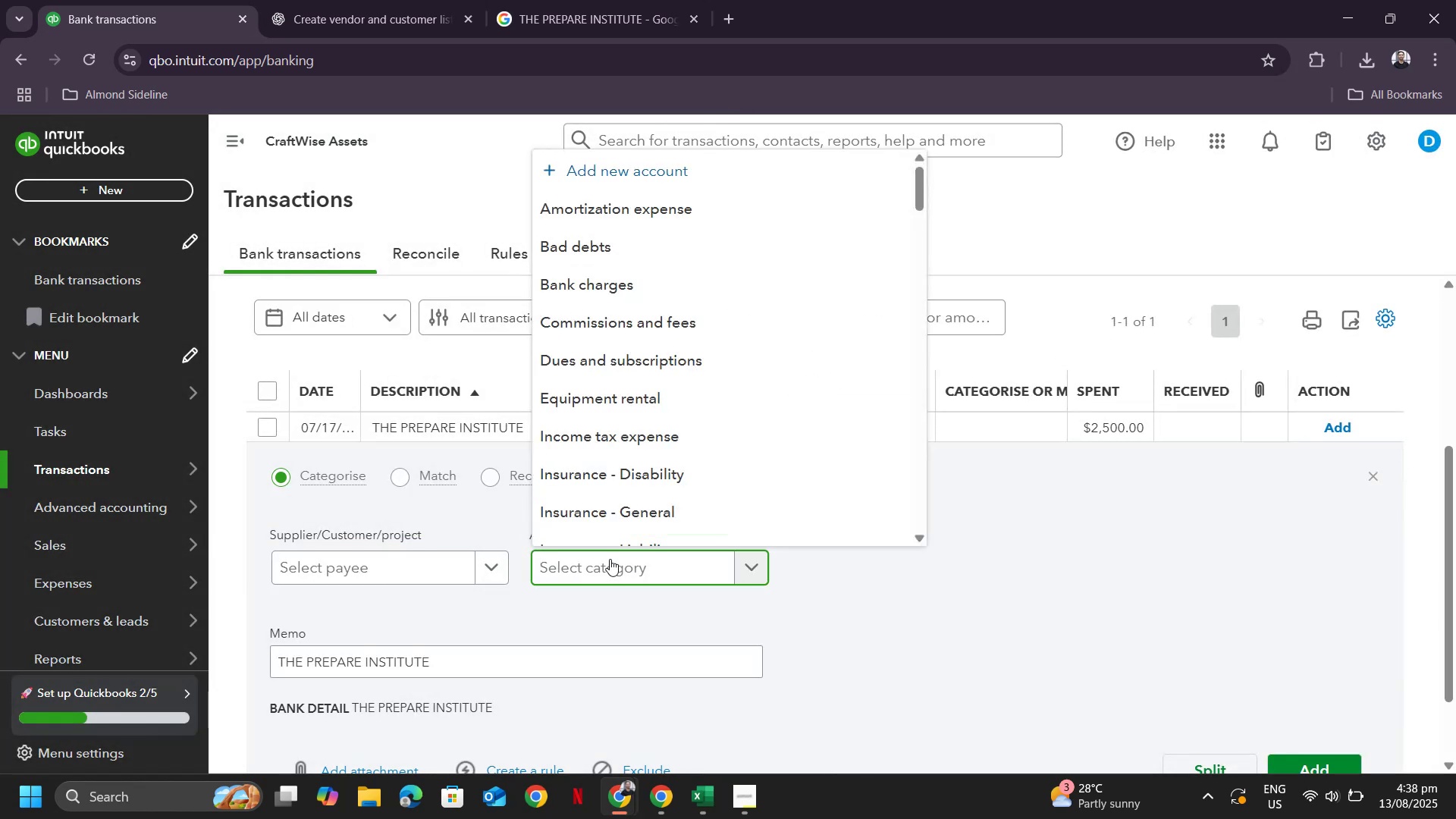 
key(Shift+Tab)
 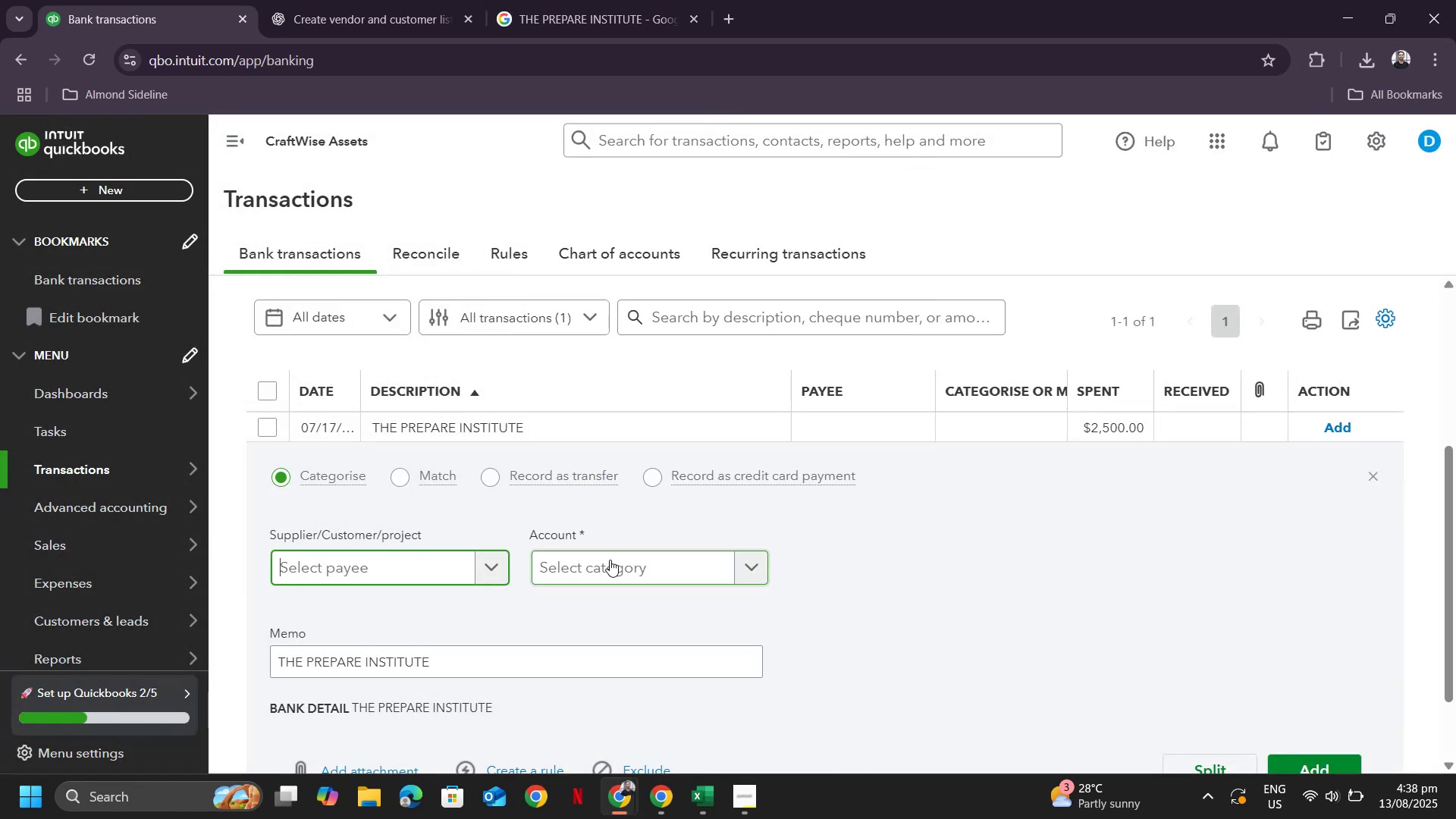 
key(Control+ControlLeft)
 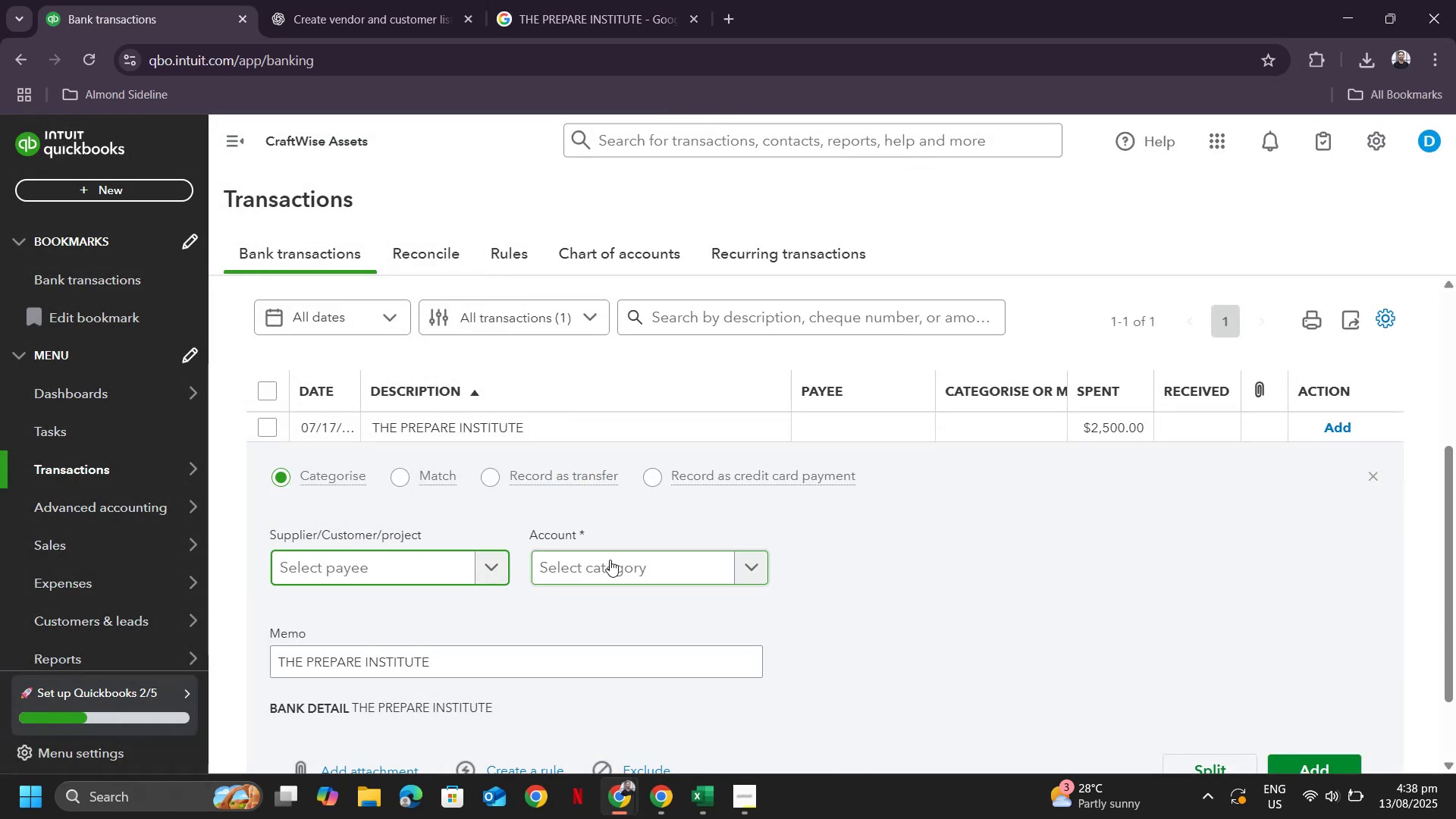 
key(Control+V)
 